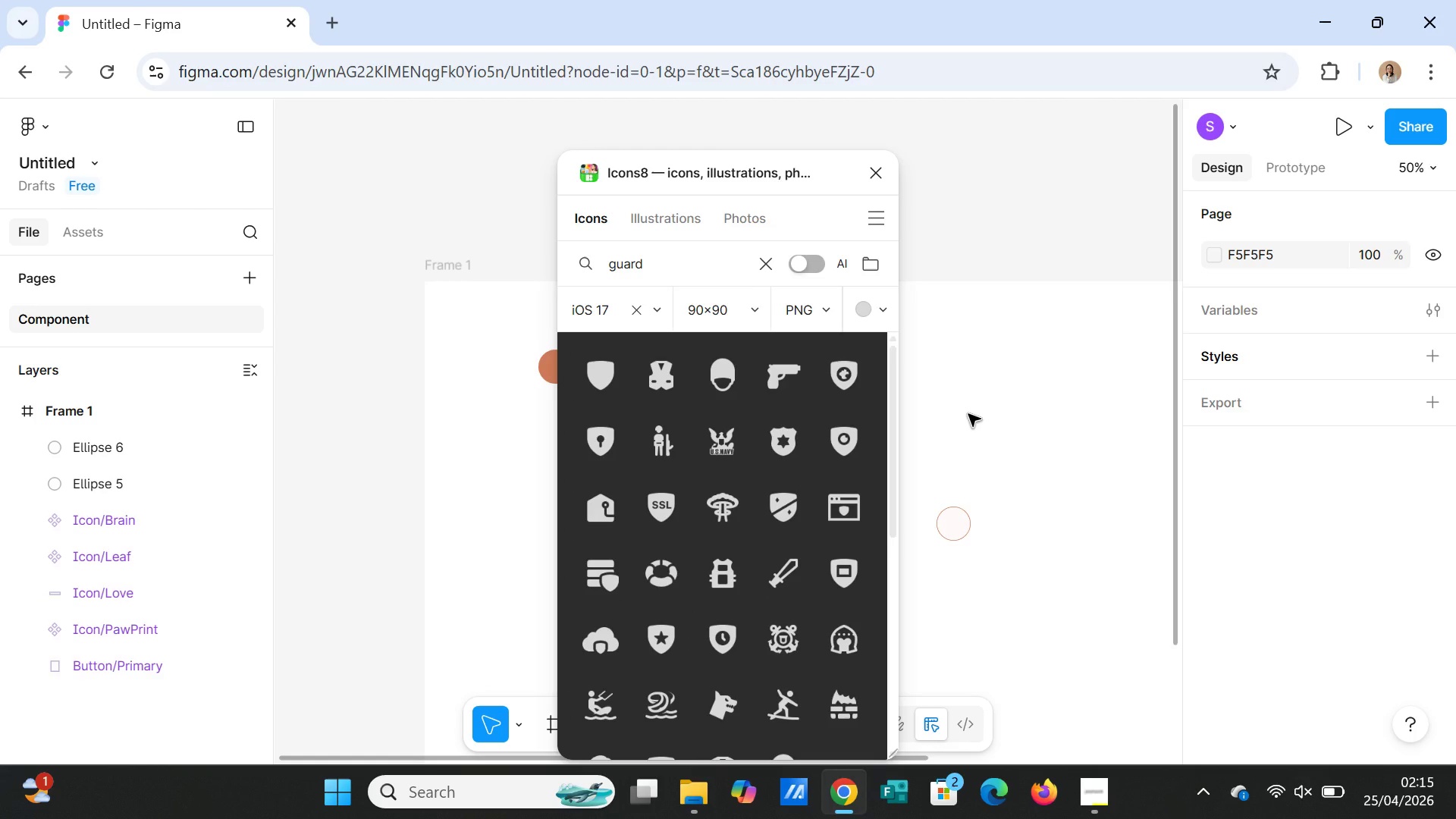 
scroll: coordinate [692, 554], scroll_direction: down, amount: 9.0
 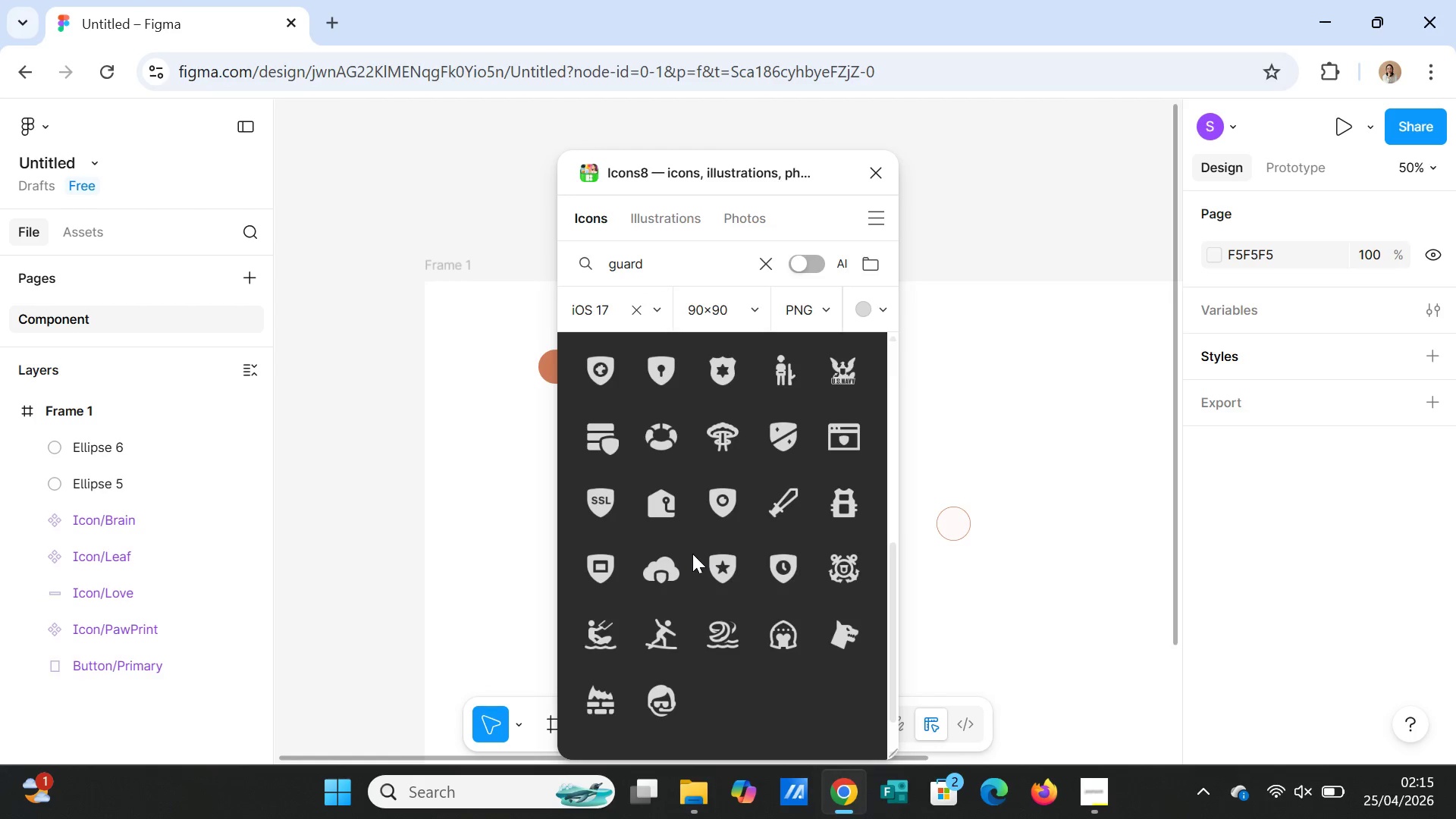 
scroll: coordinate [692, 548], scroll_direction: up, amount: 9.0
 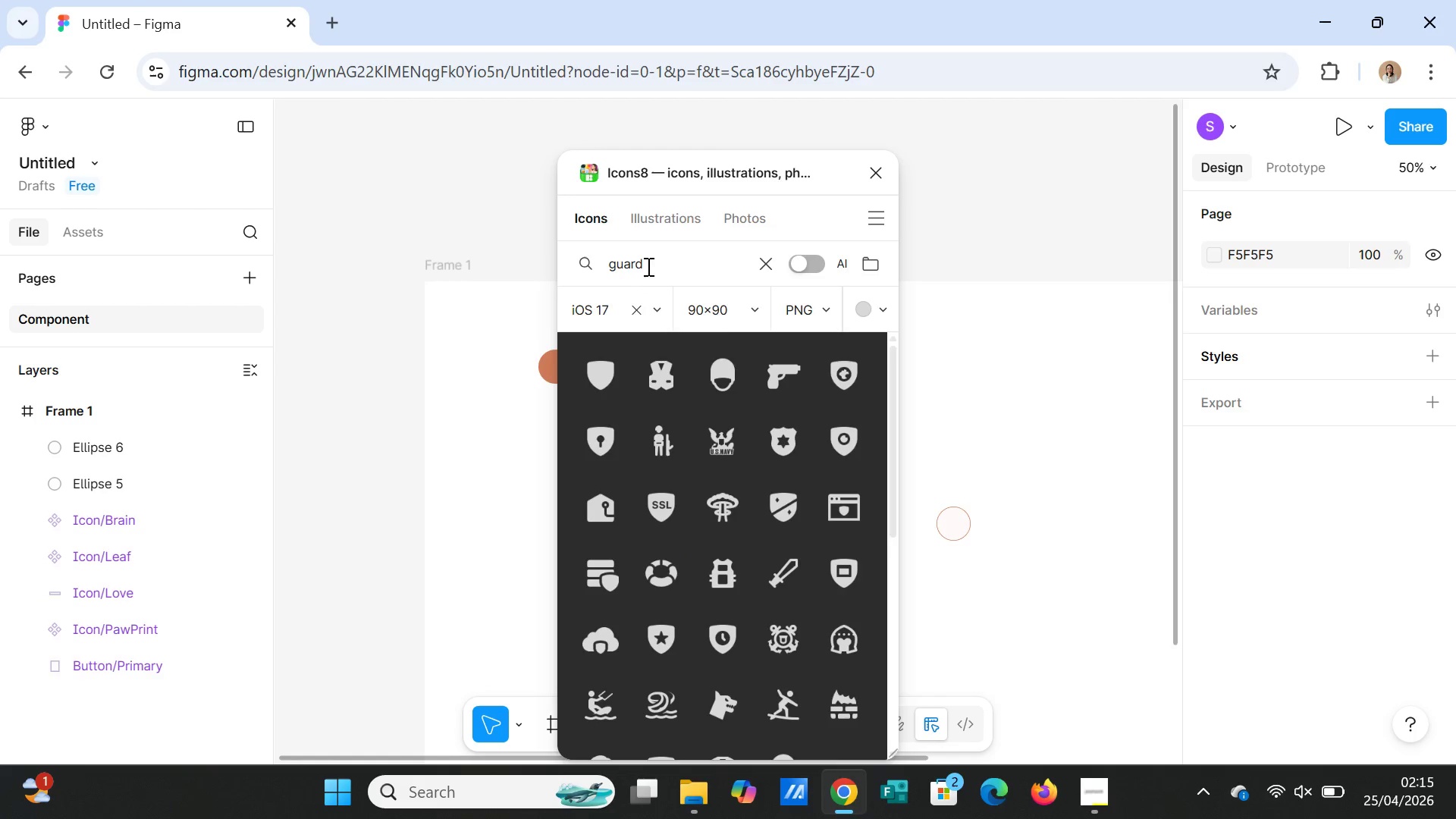 
left_click_drag(start_coordinate=[649, 264], to_coordinate=[563, 259])
 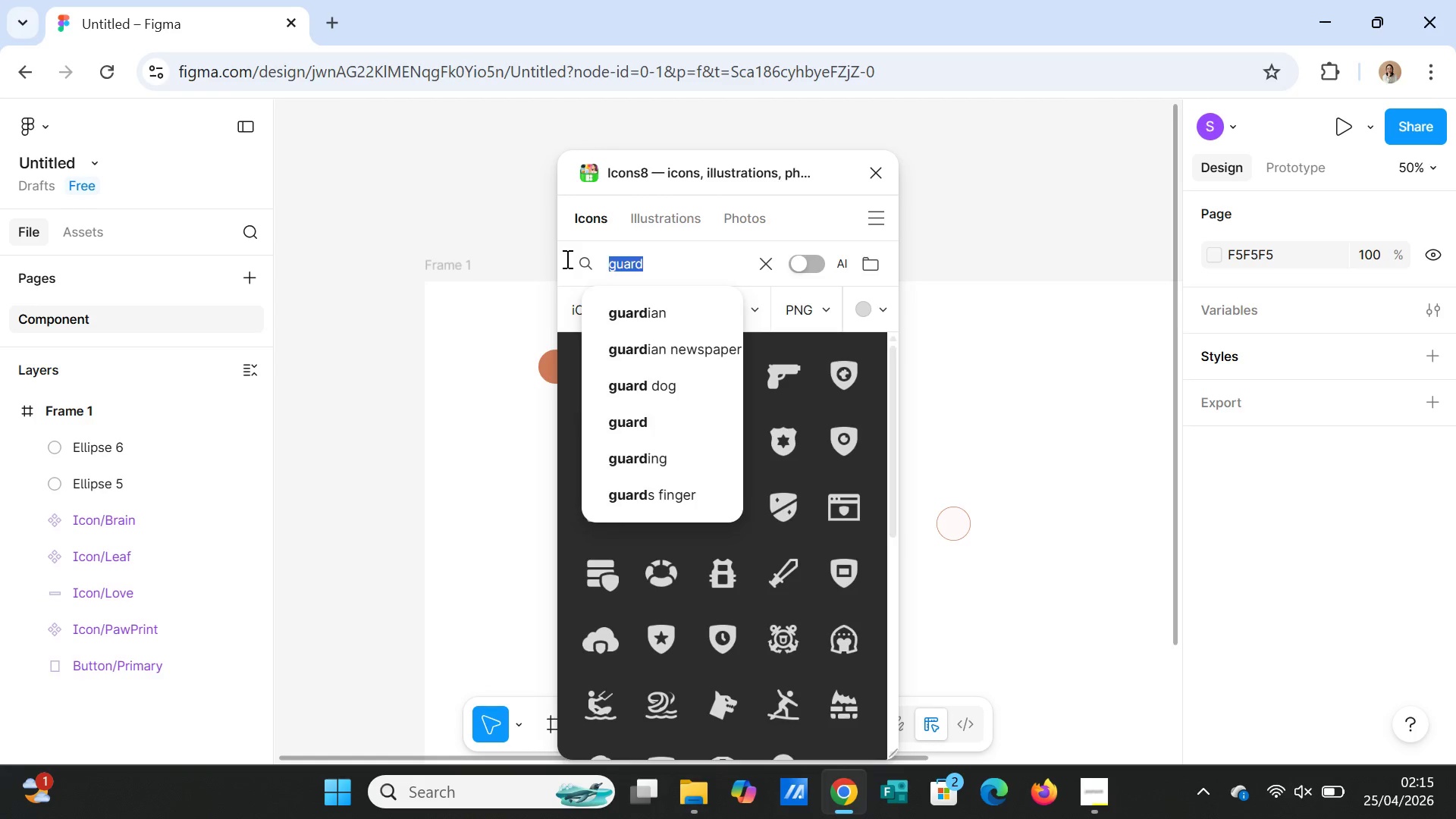 
type(protect)
 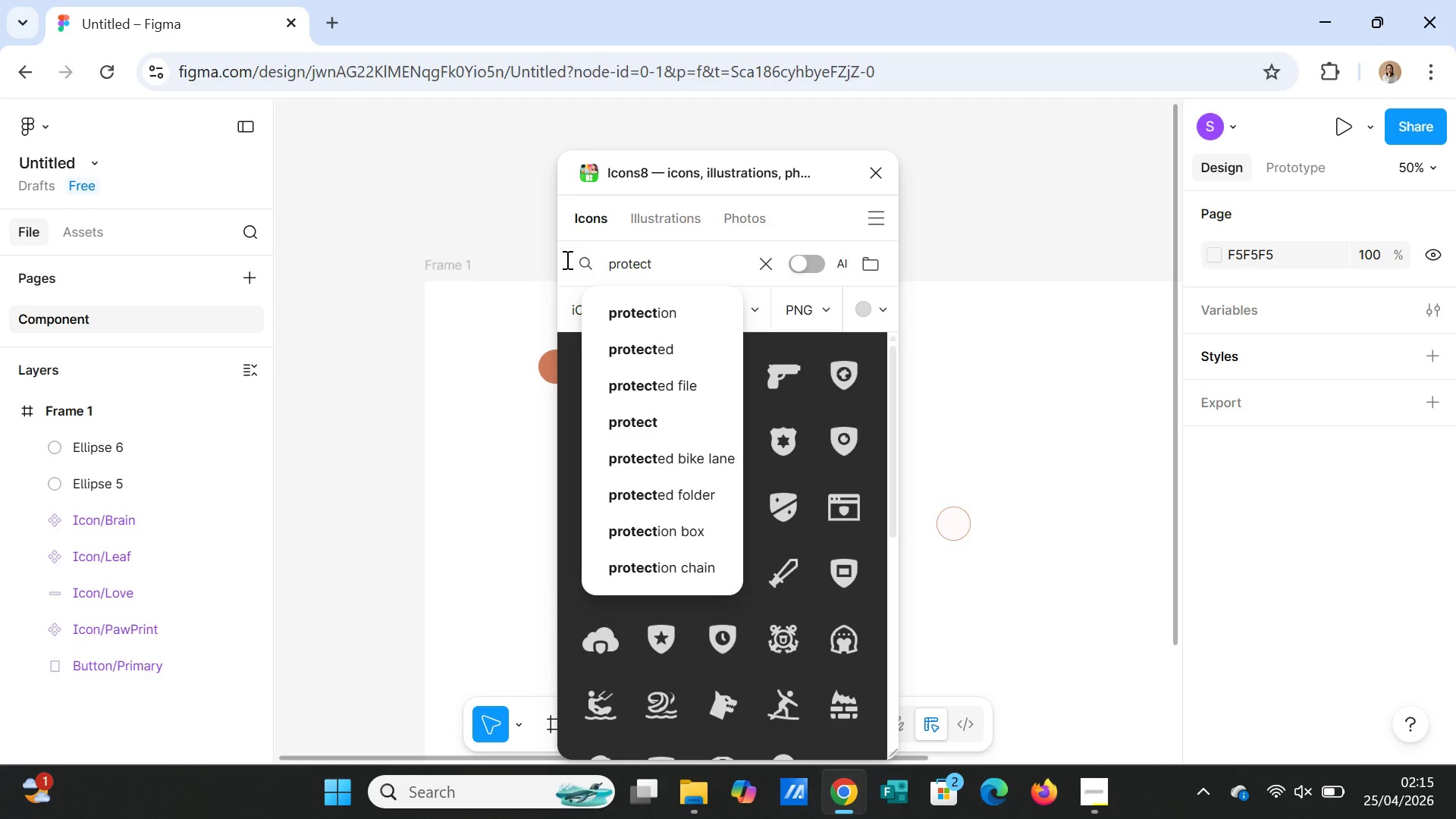 
type( f)
key(Backspace)
type(gard)
key(Backspace)
key(Backspace)
key(Backspace)
type(uard)
 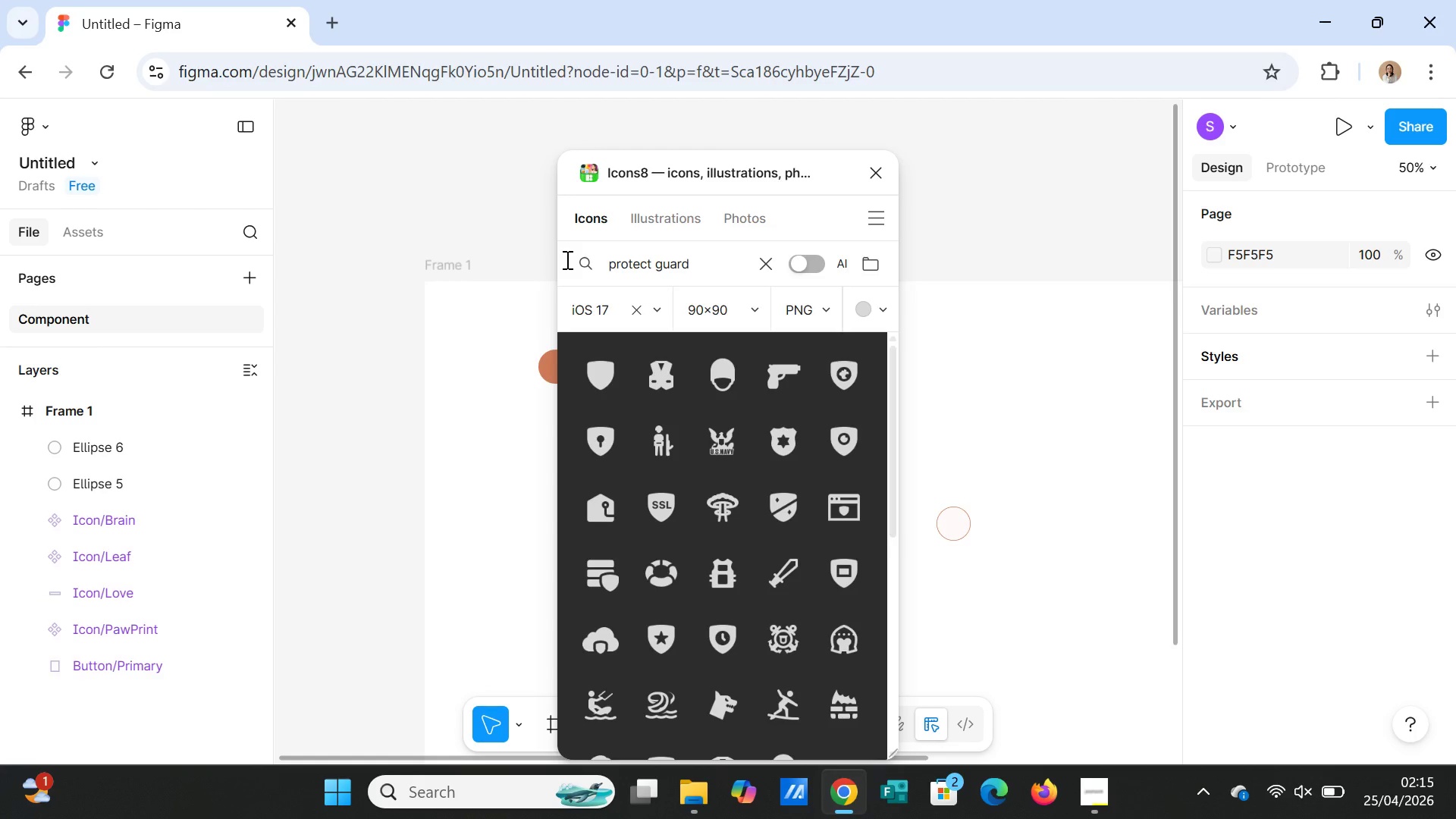 
key(Enter)
 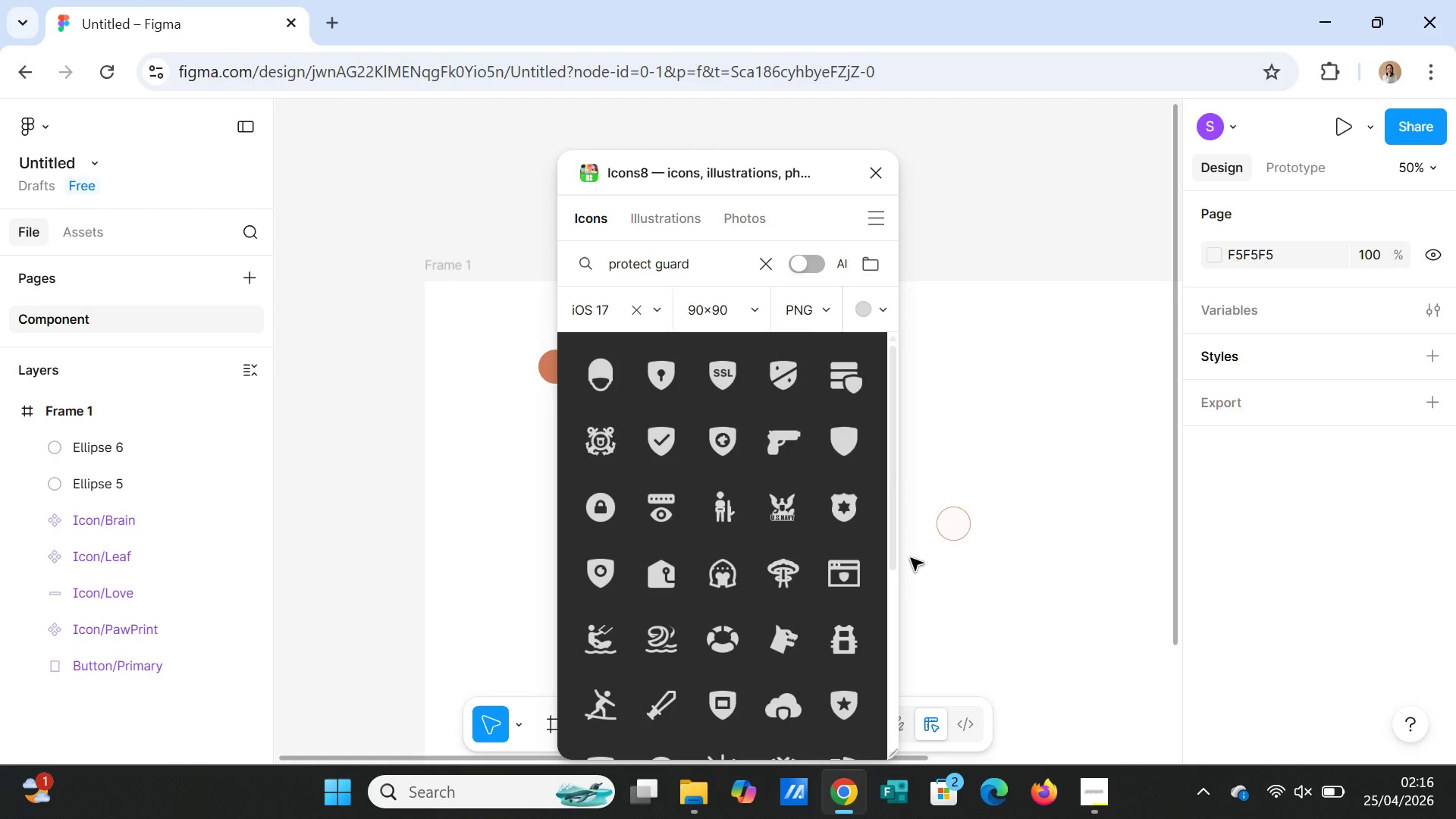 
wait(6.38)
 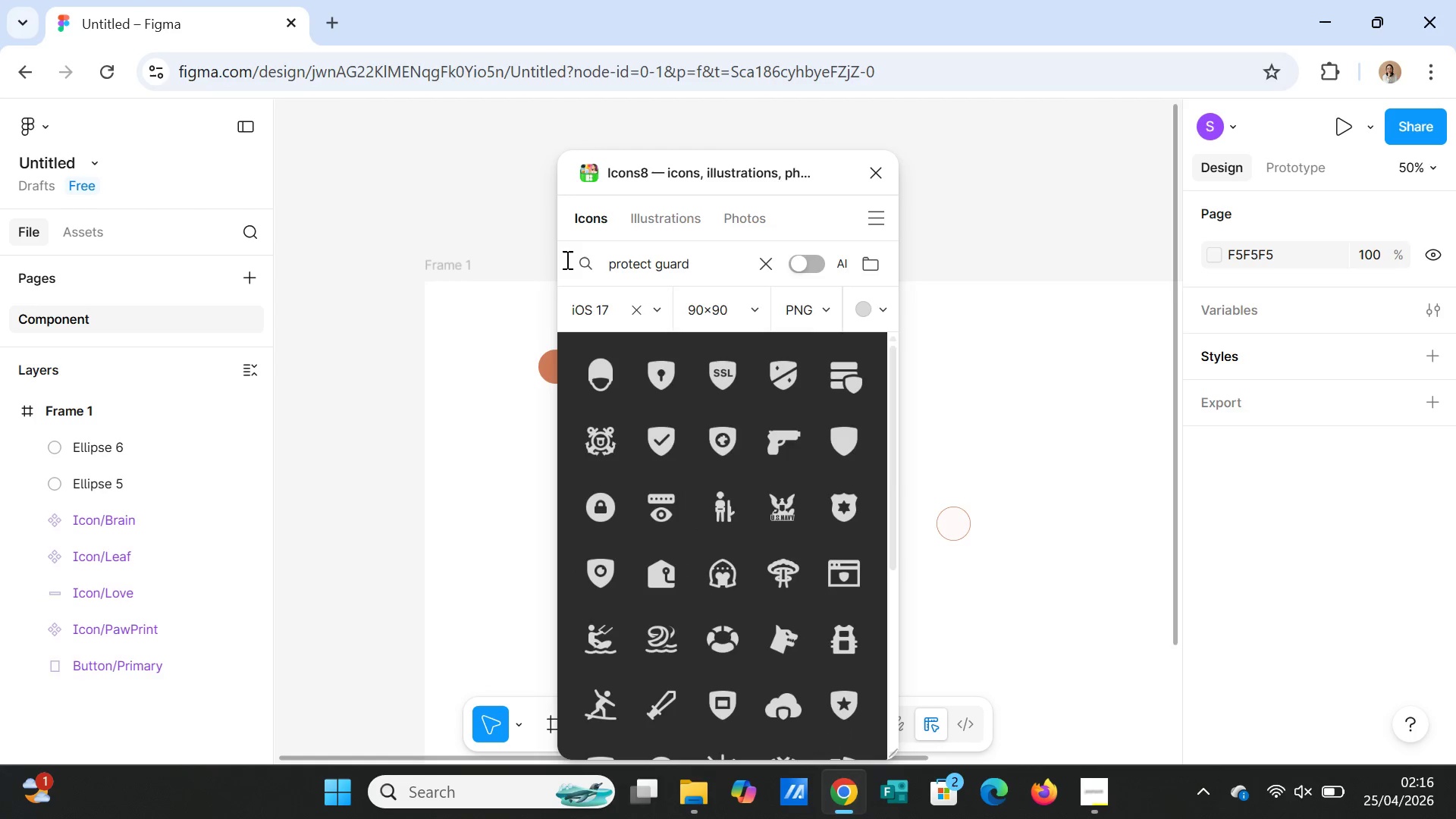 
scroll: coordinate [821, 526], scroll_direction: down, amount: 3.0
 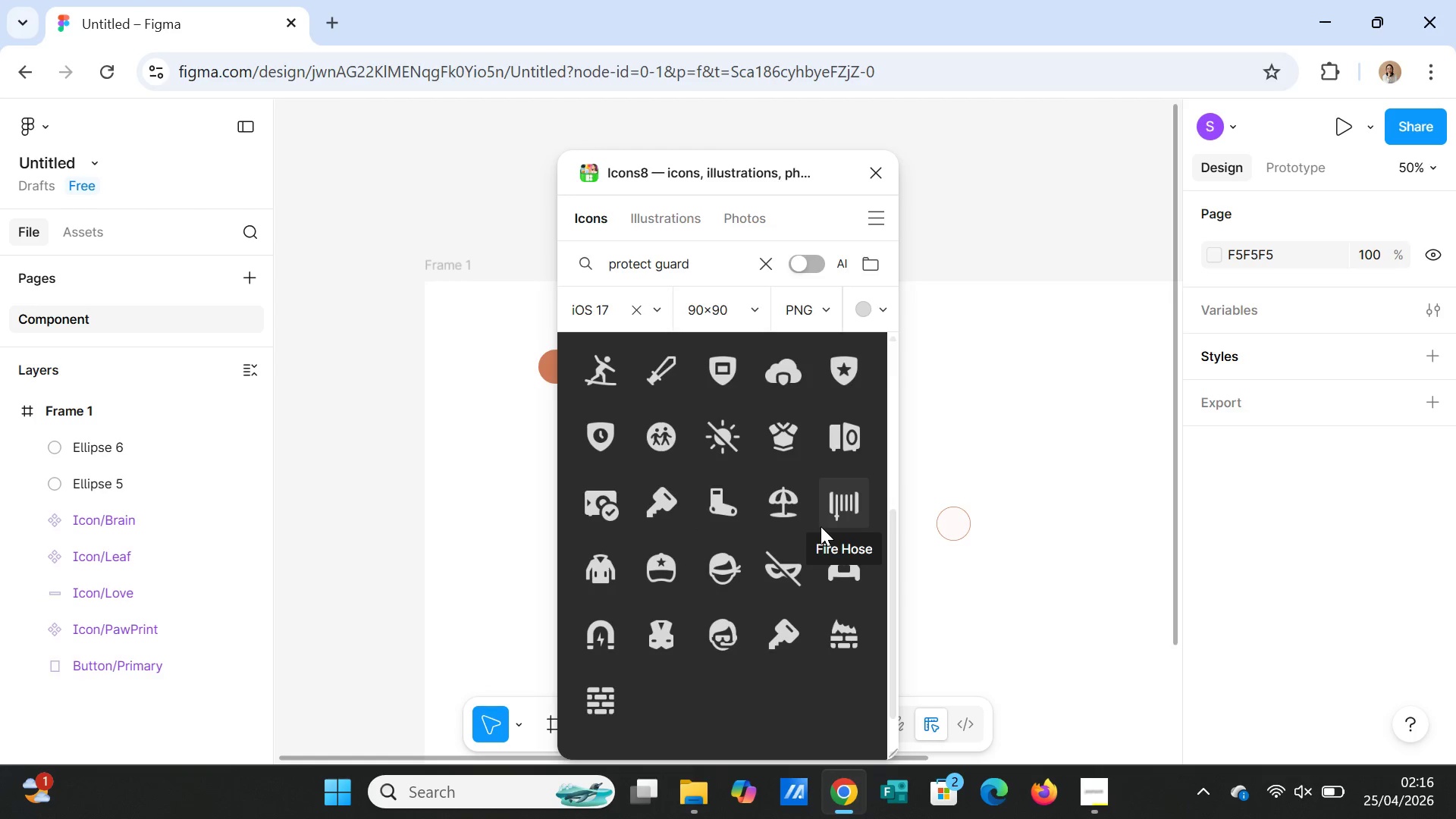 
scroll: coordinate [821, 526], scroll_direction: up, amount: 3.0
 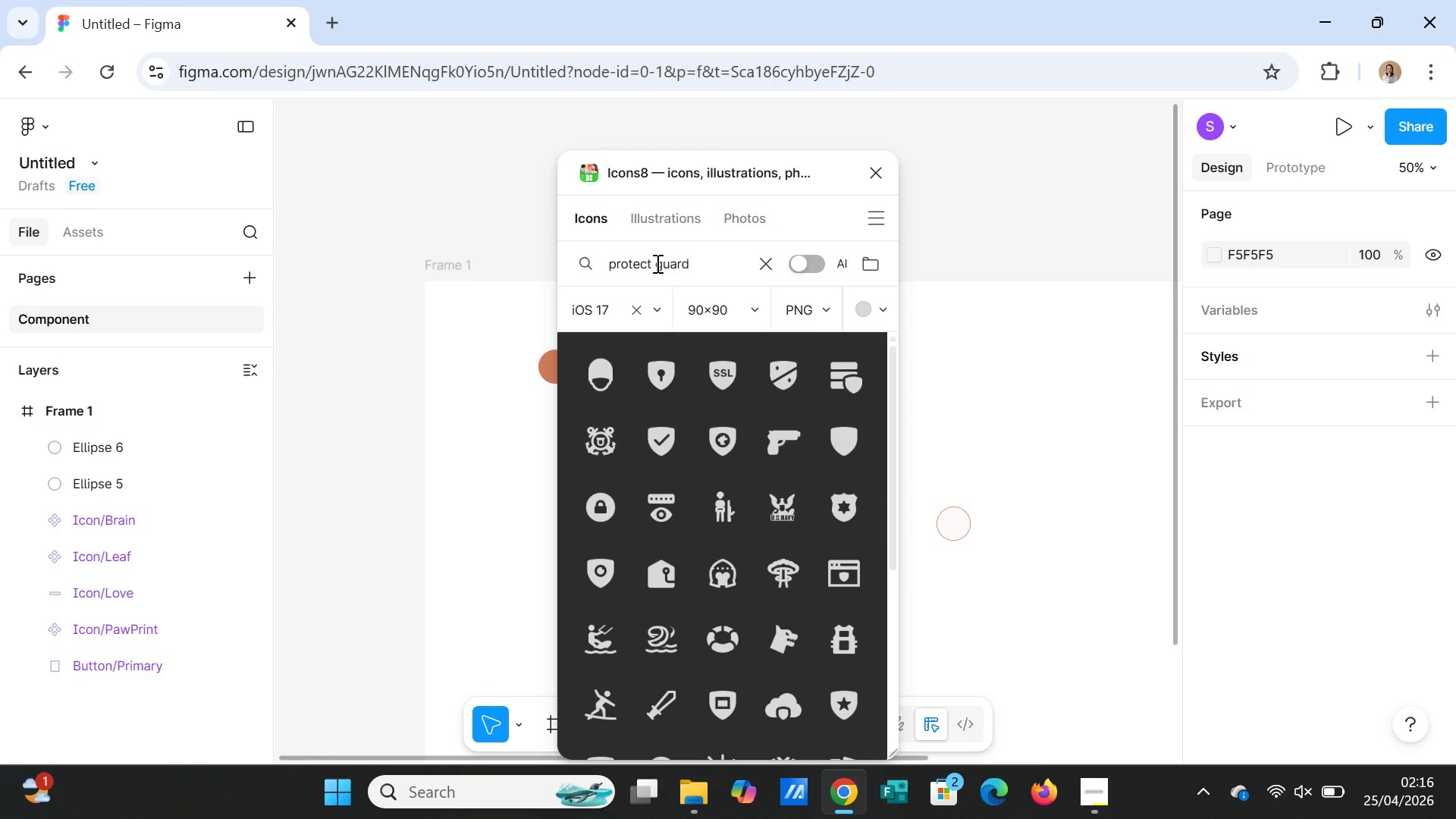 
left_click_drag(start_coordinate=[653, 263], to_coordinate=[701, 261])
 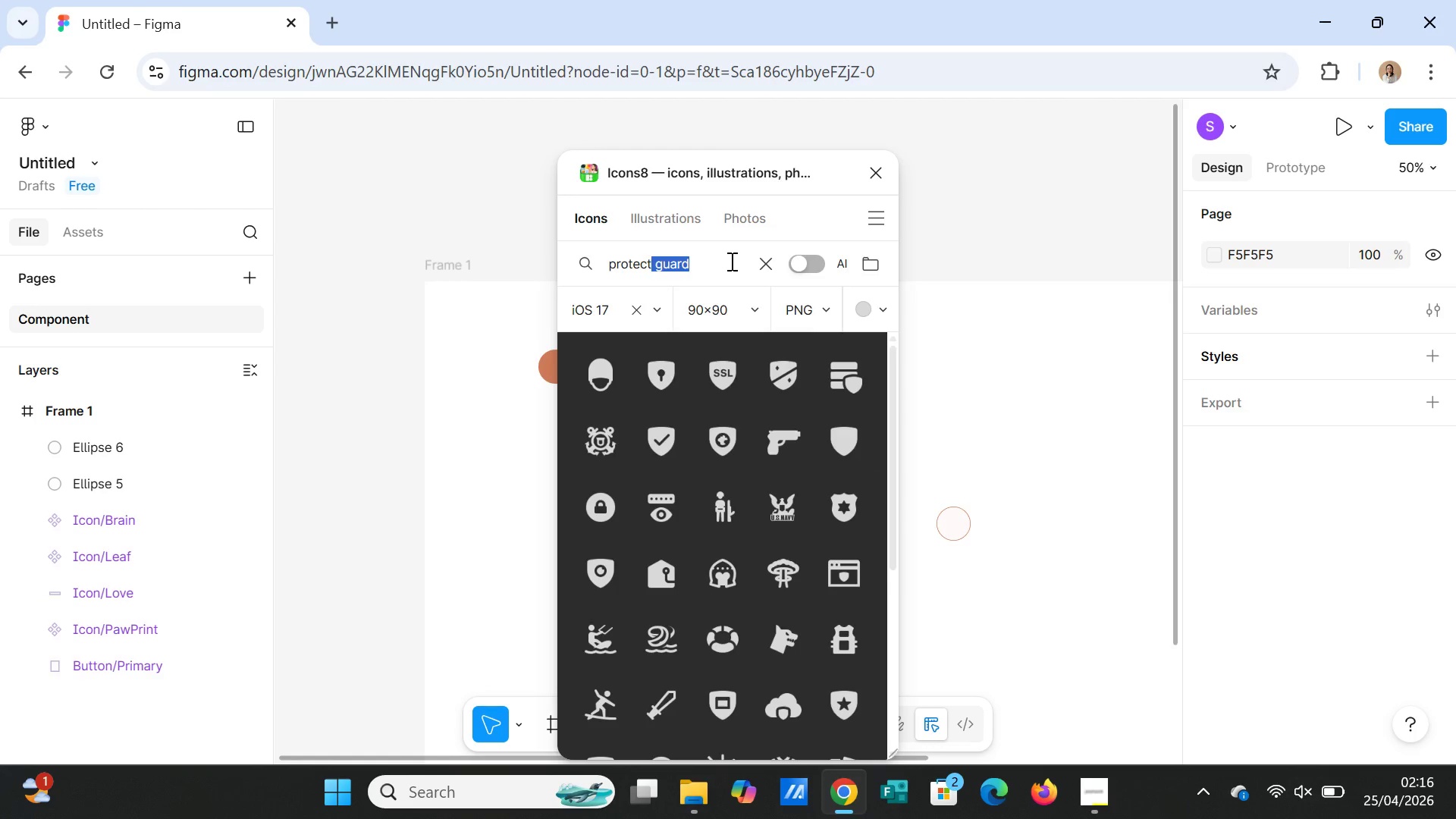 
type( health)
 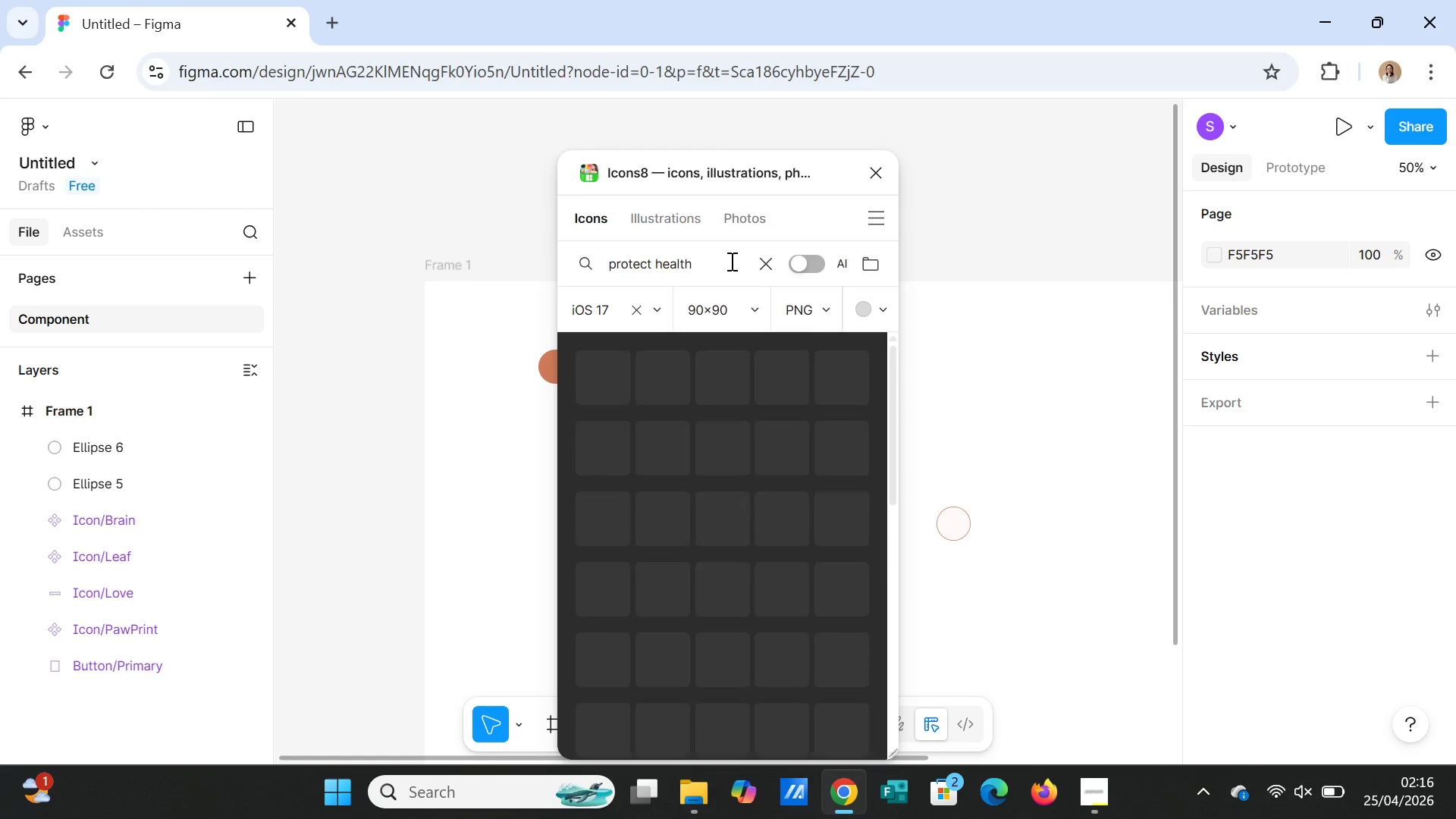 
key(Enter)
 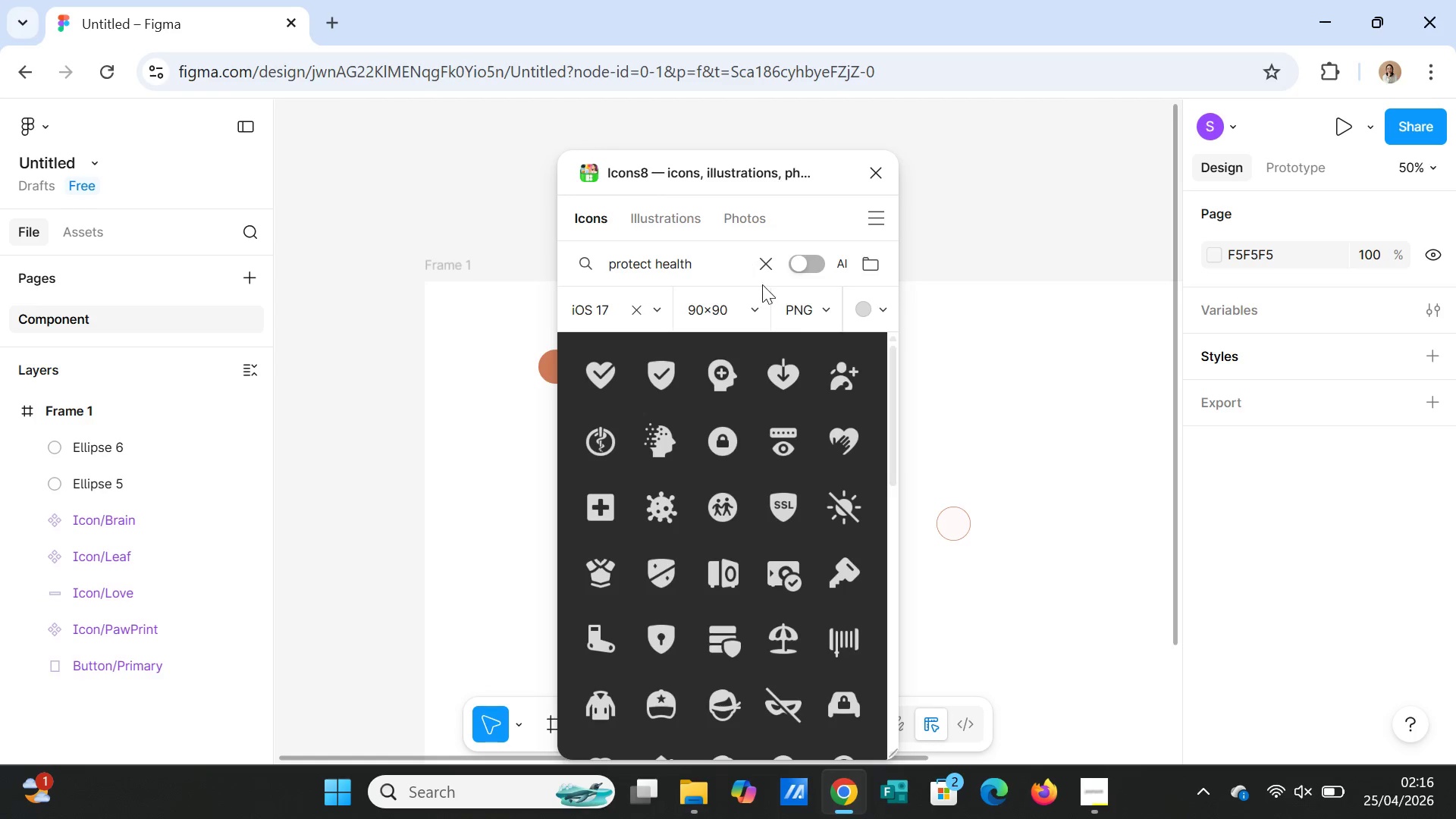 
wait(5.69)
 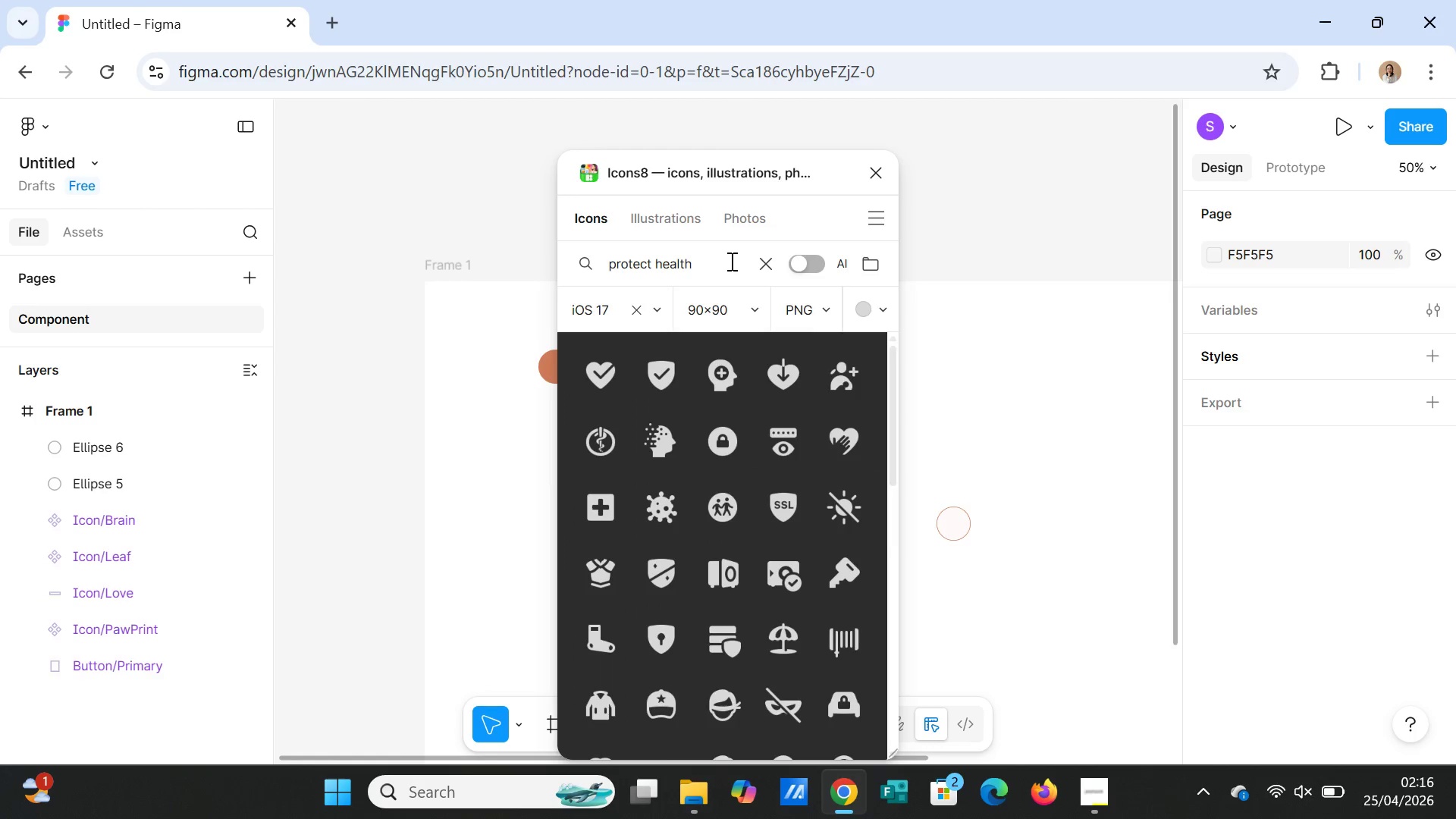 
scroll: coordinate [774, 648], scroll_direction: down, amount: 3.0
 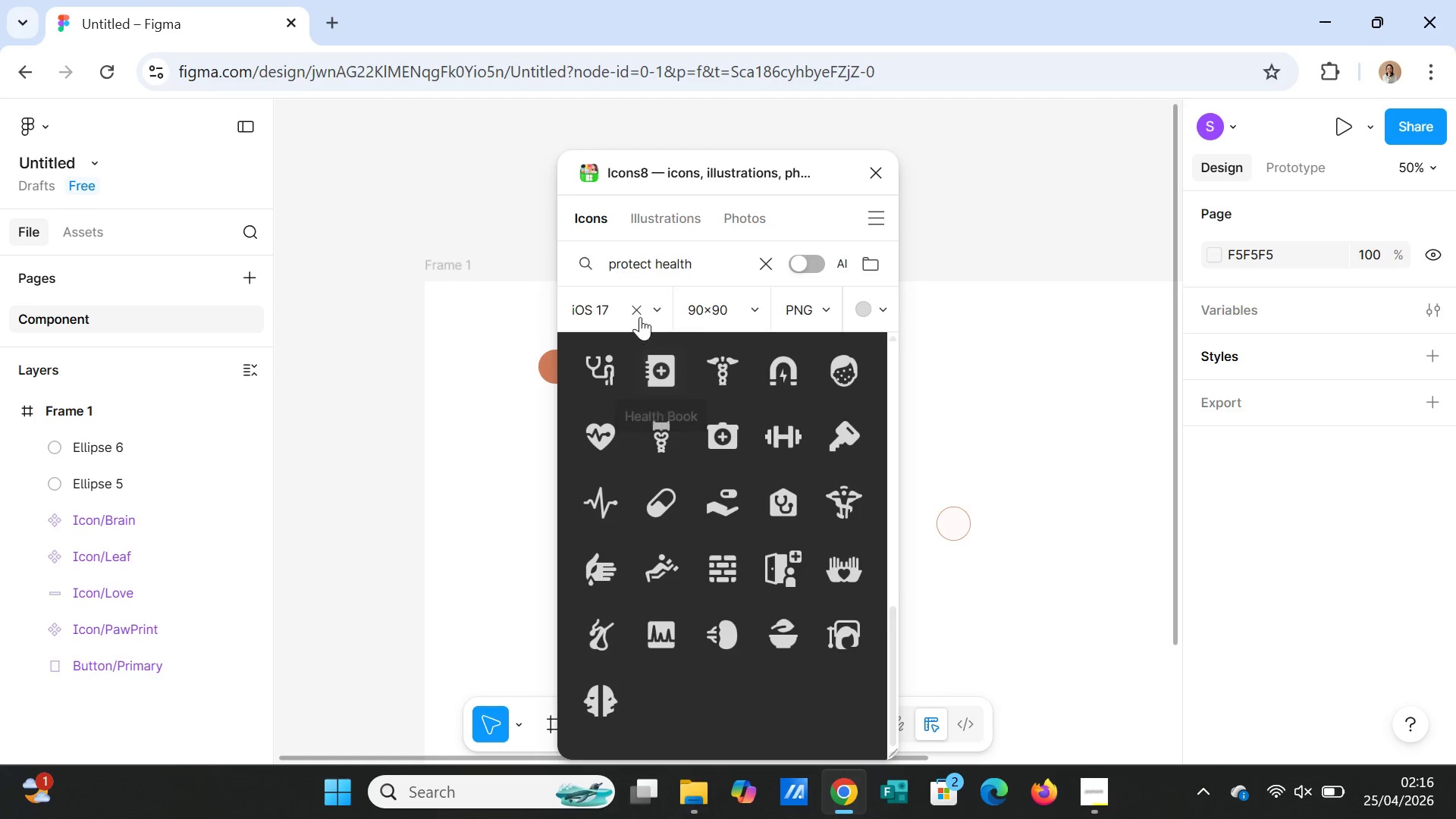 
left_click_drag(start_coordinate=[700, 263], to_coordinate=[582, 265])
 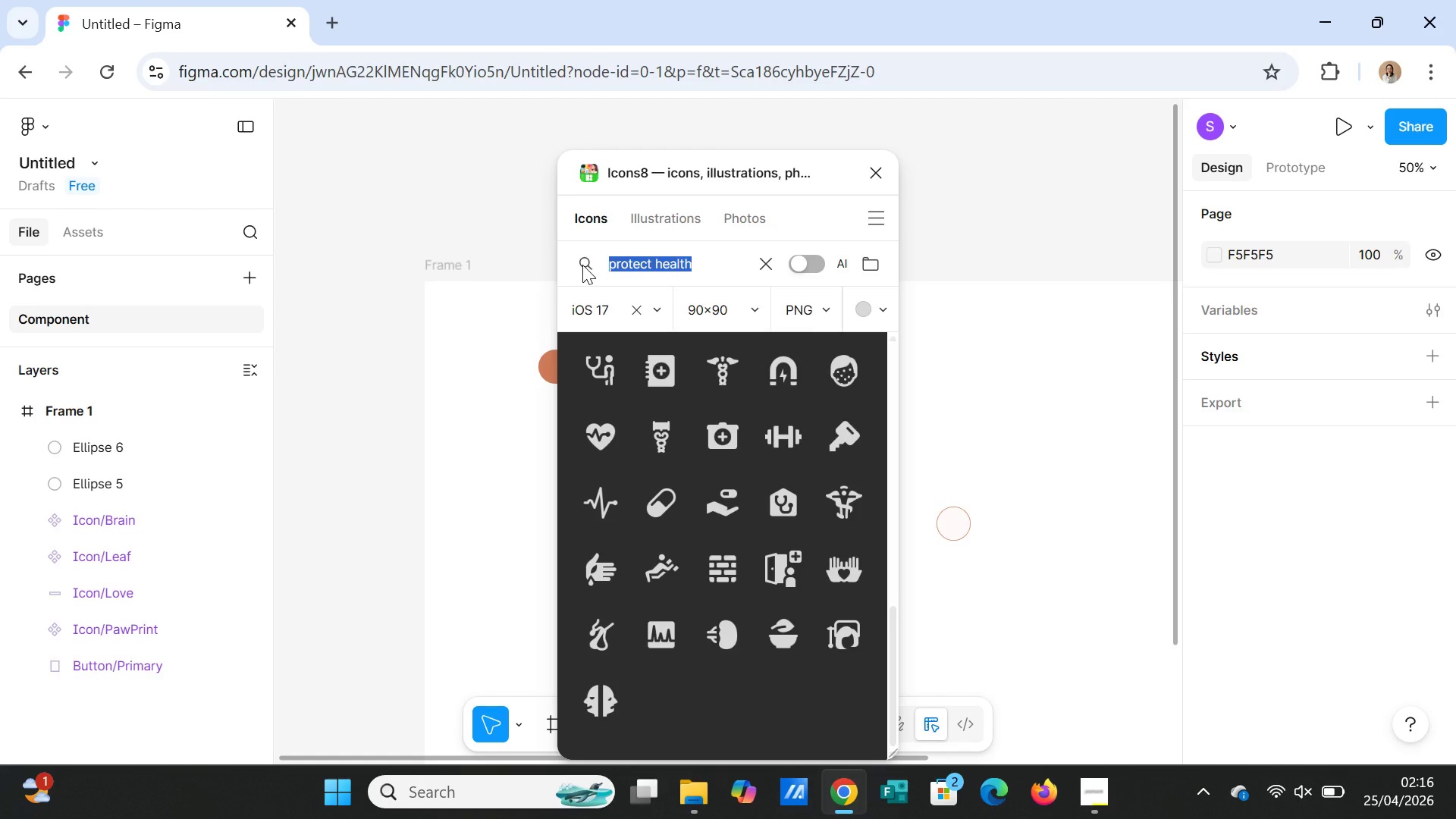 
type(health guard)
 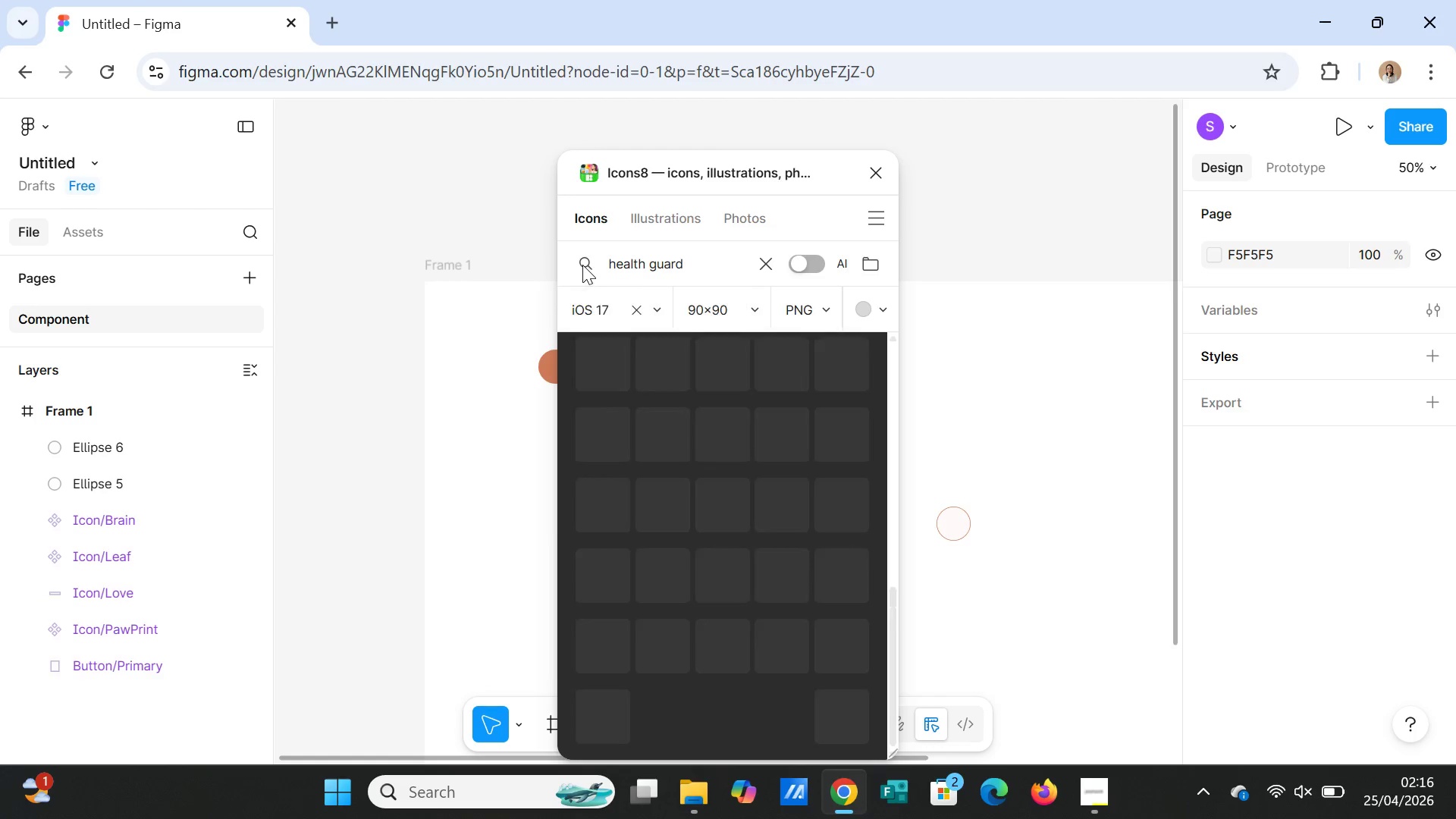 
key(Enter)
 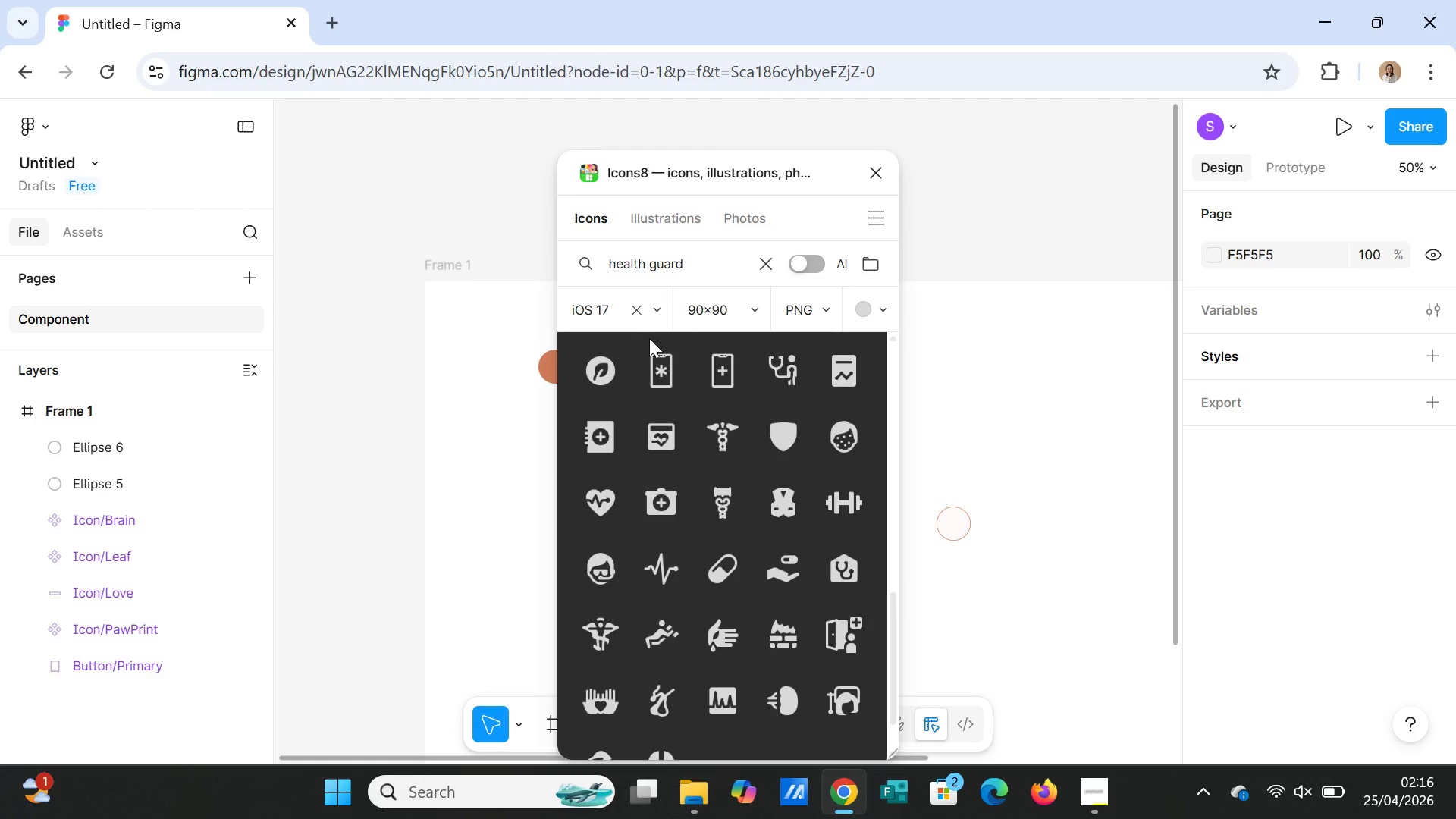 
wait(5.47)
 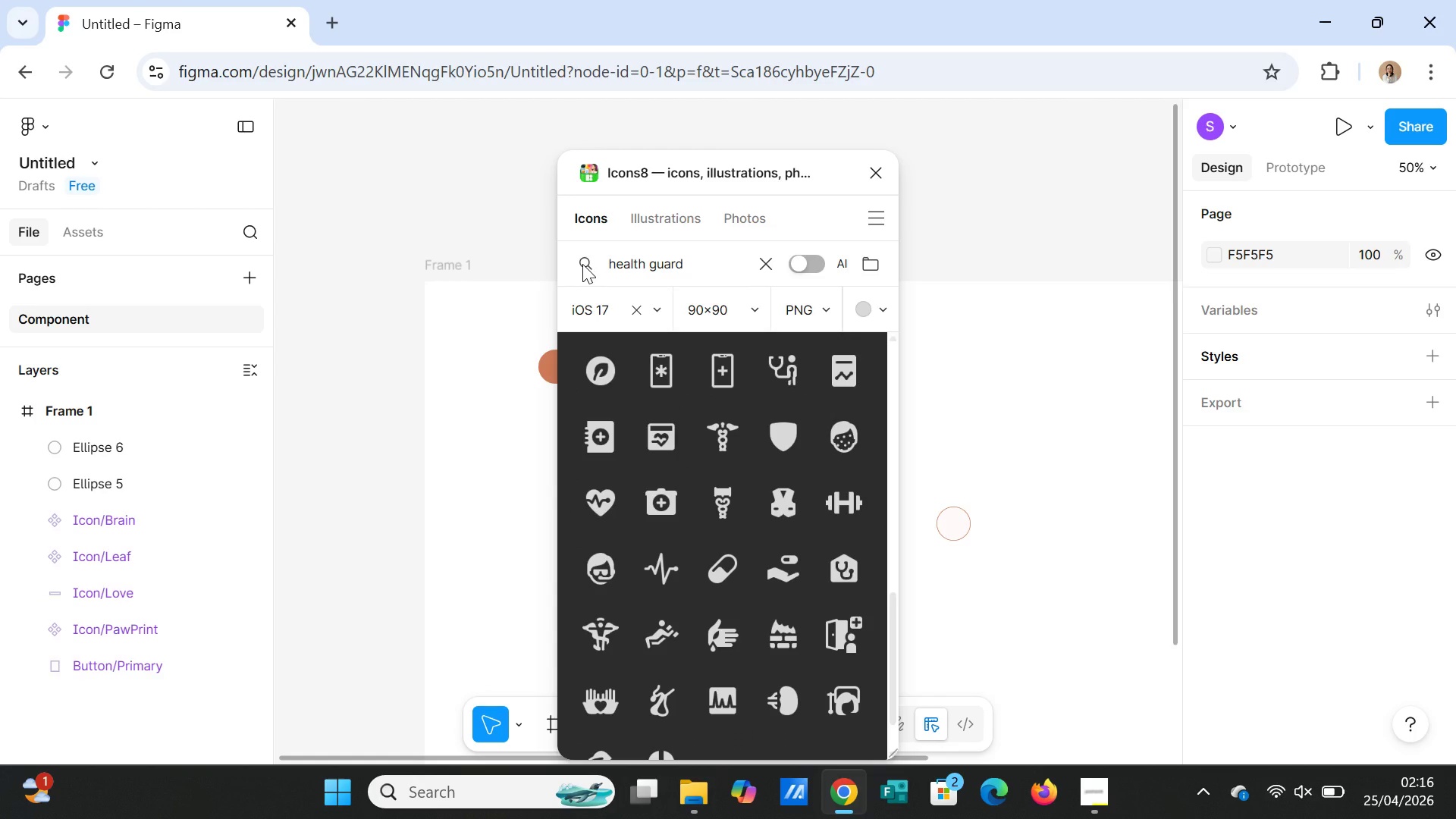 
scroll: coordinate [792, 632], scroll_direction: down, amount: 1.0
 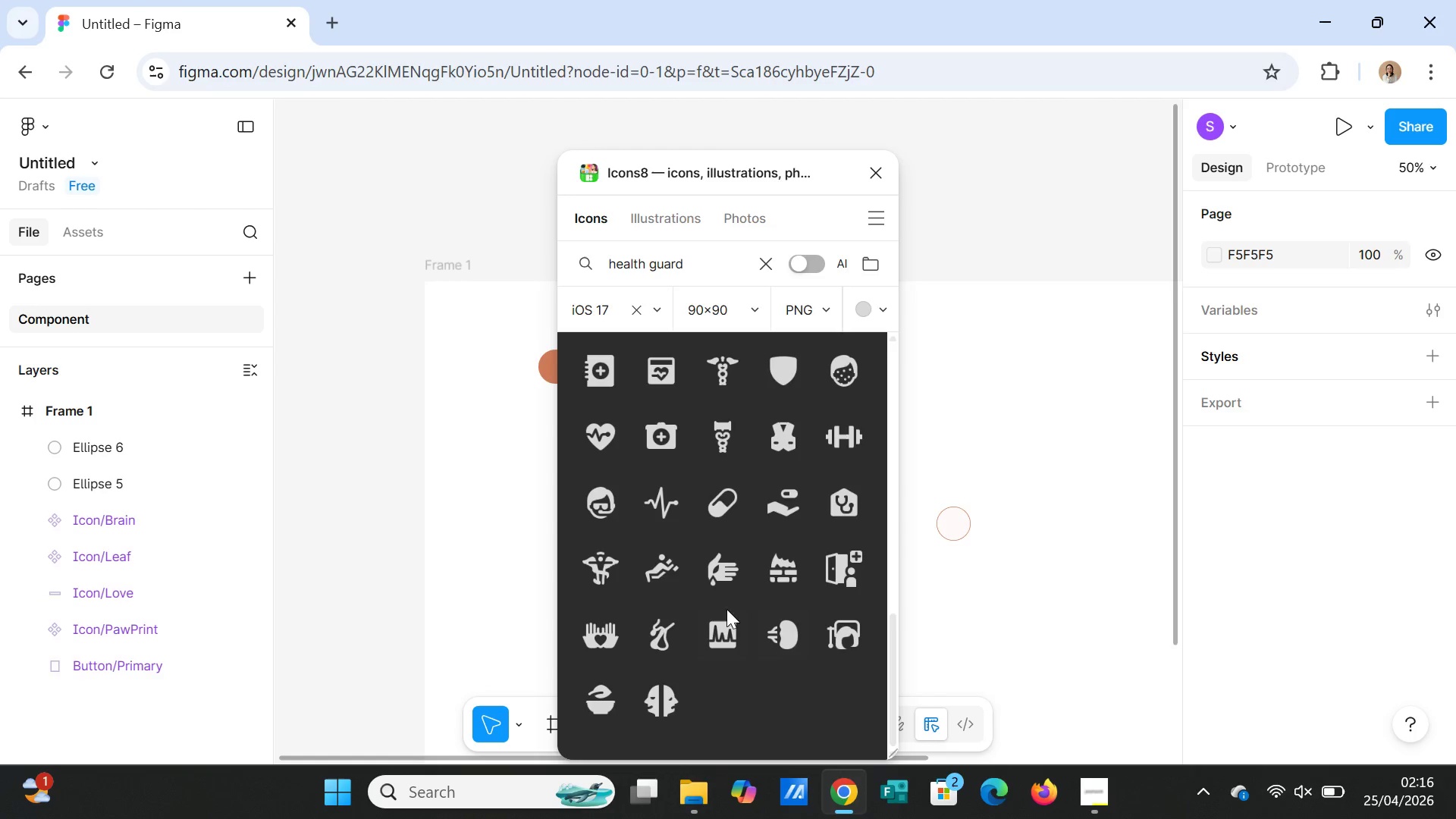 
left_click_drag(start_coordinate=[703, 268], to_coordinate=[596, 254])
 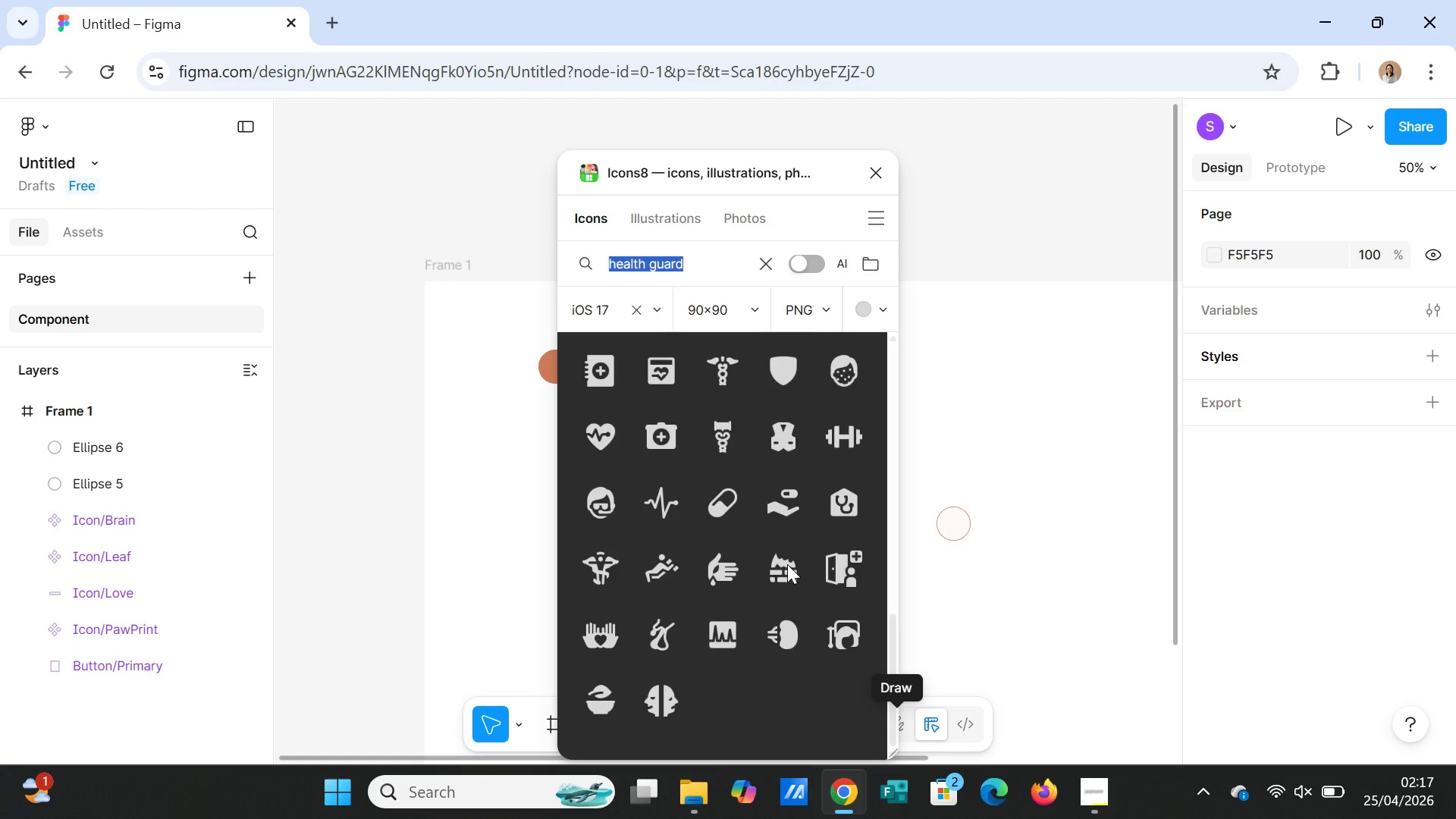 
wait(66.53)
 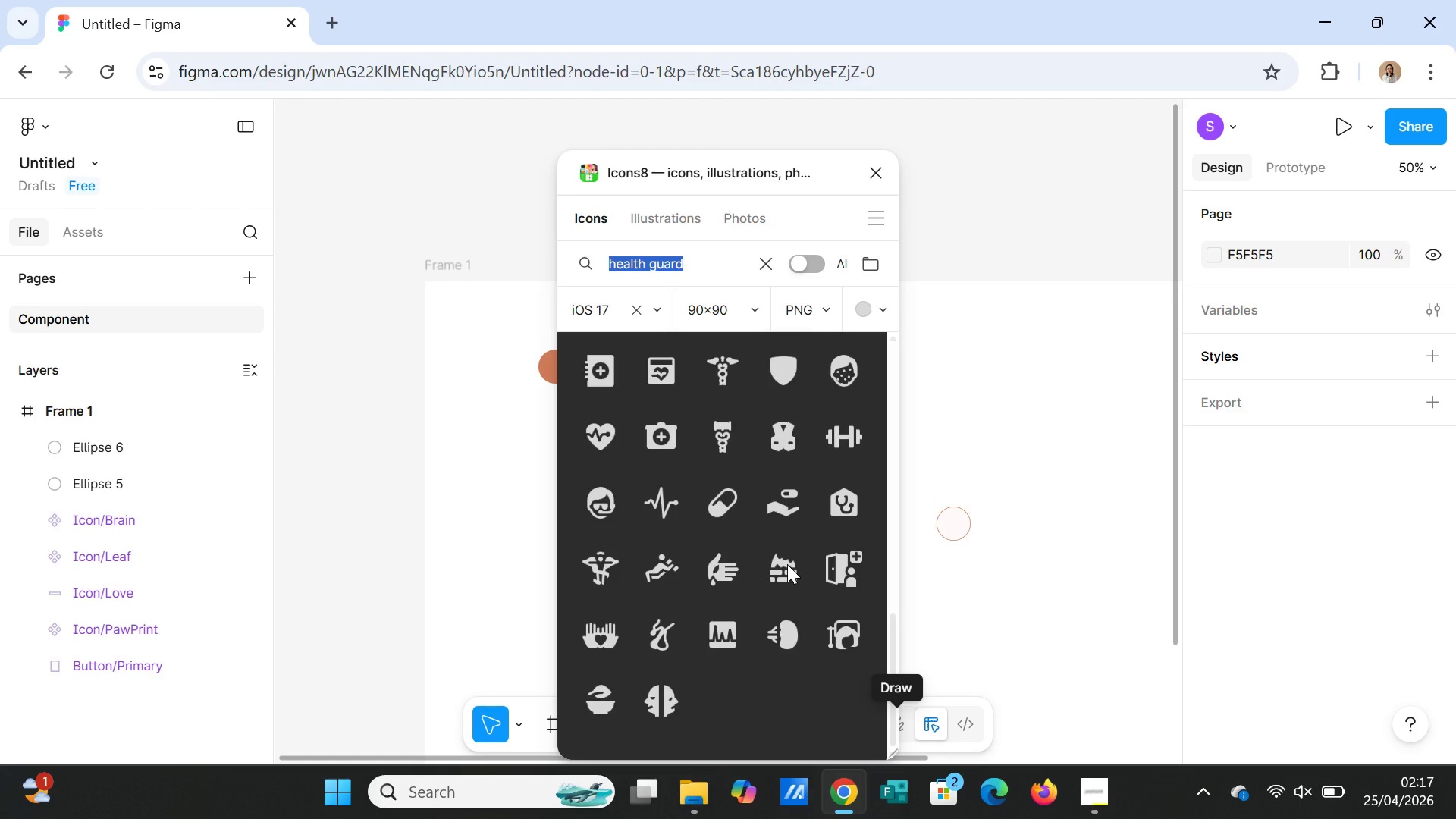 
type(shueld)
key(Backspace)
key(Backspace)
key(Backspace)
key(Backspace)
type(ield)
 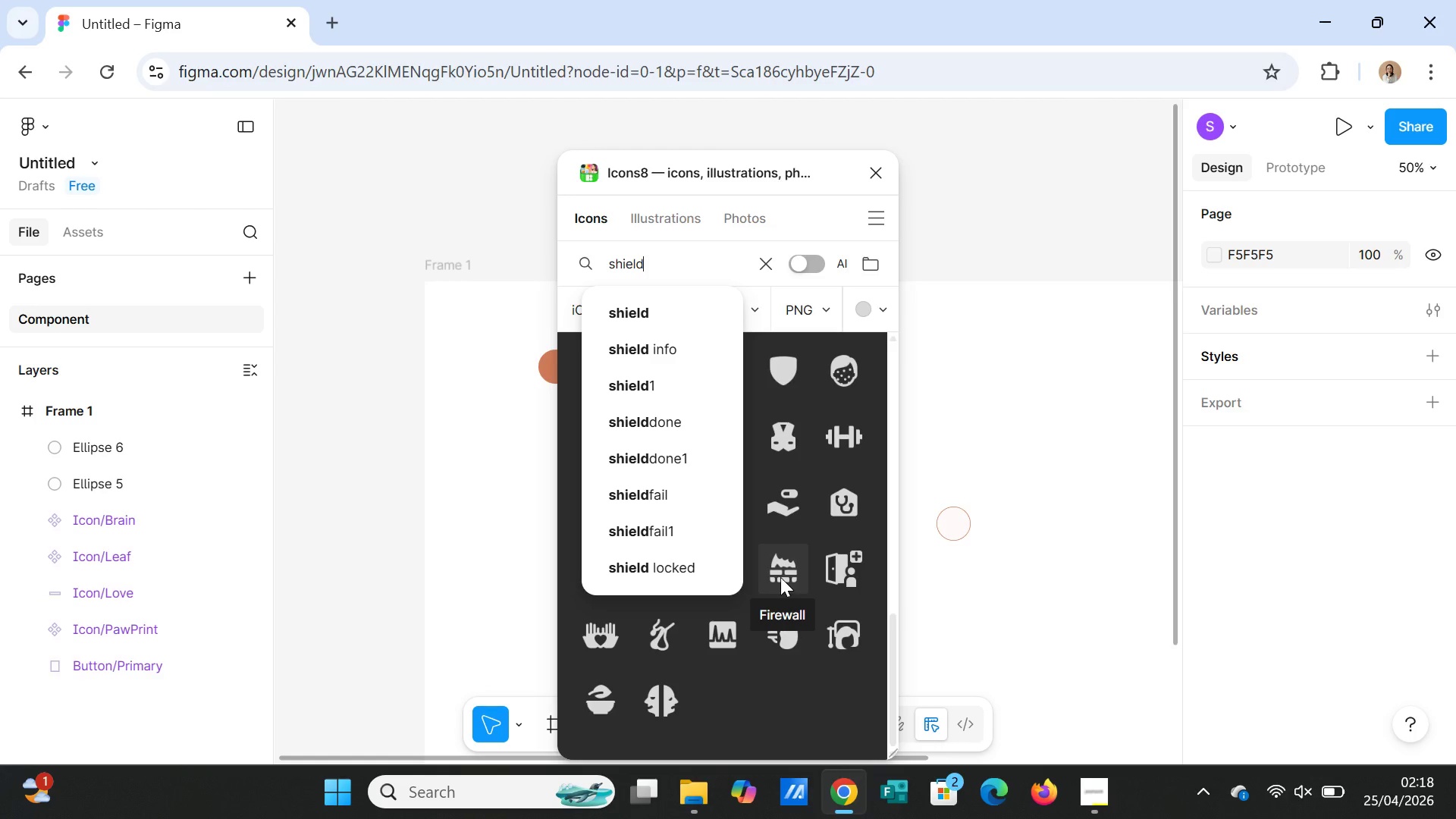 
type( plus)
 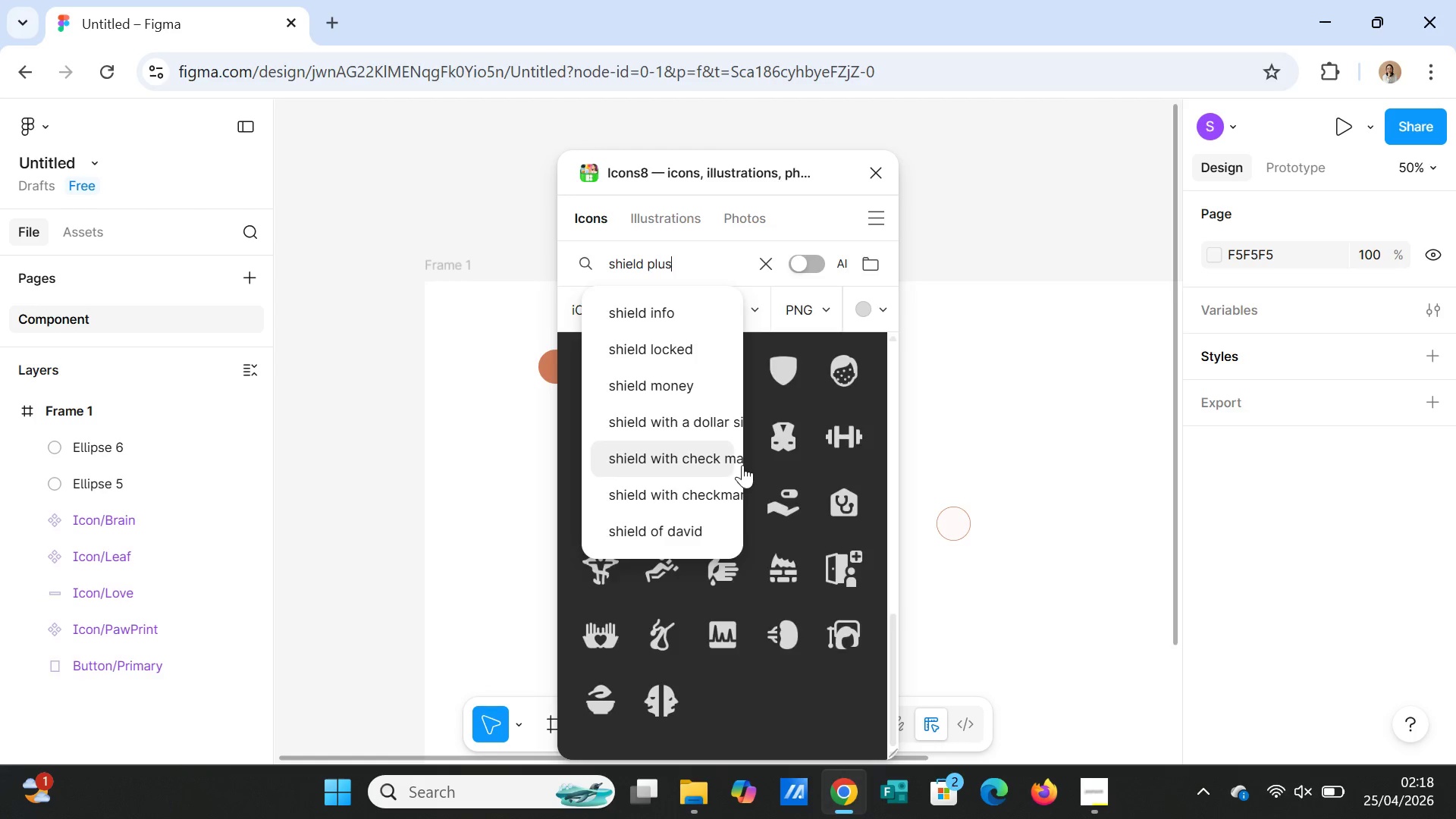 
key(Enter)
 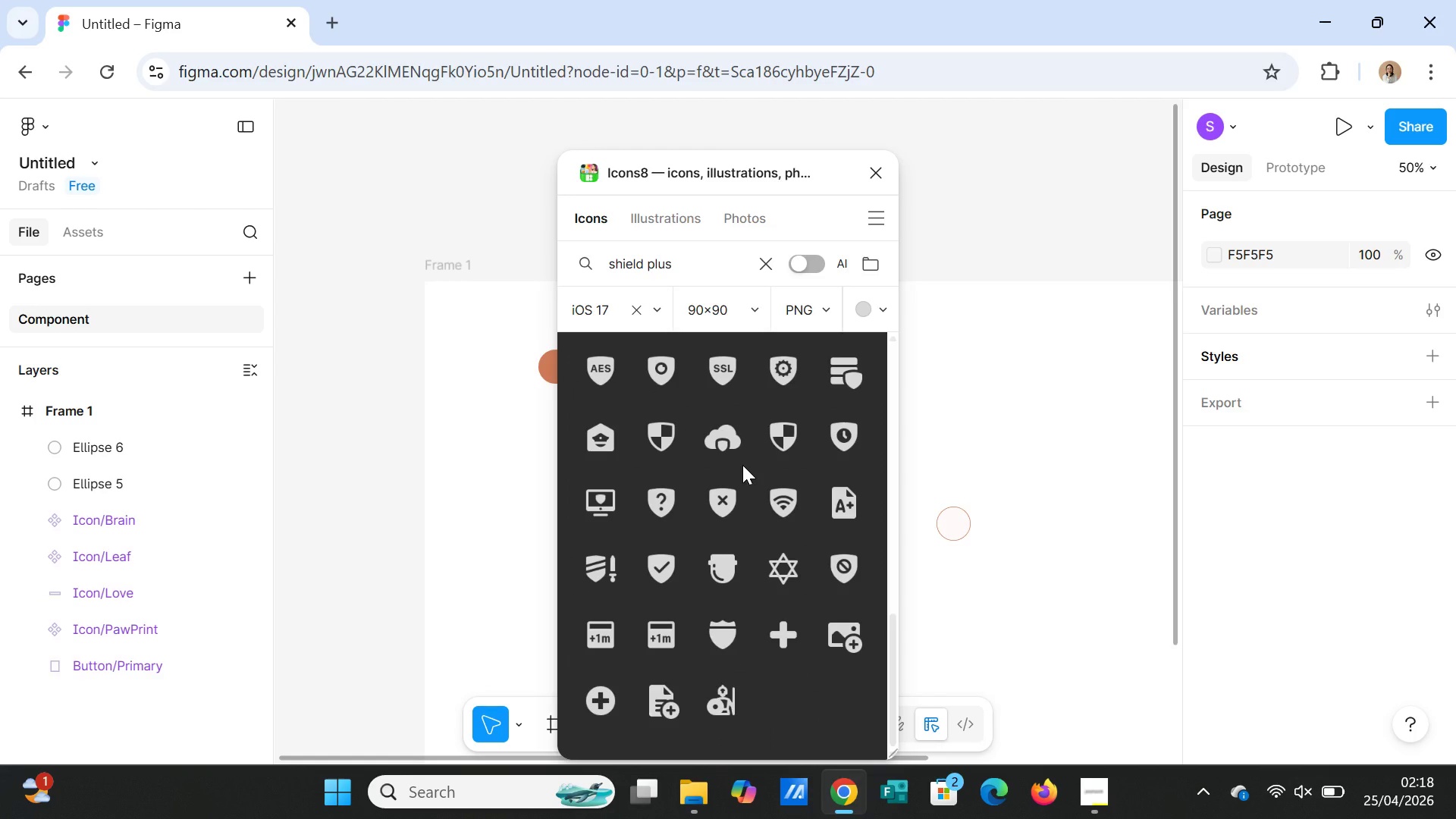 
wait(12.23)
 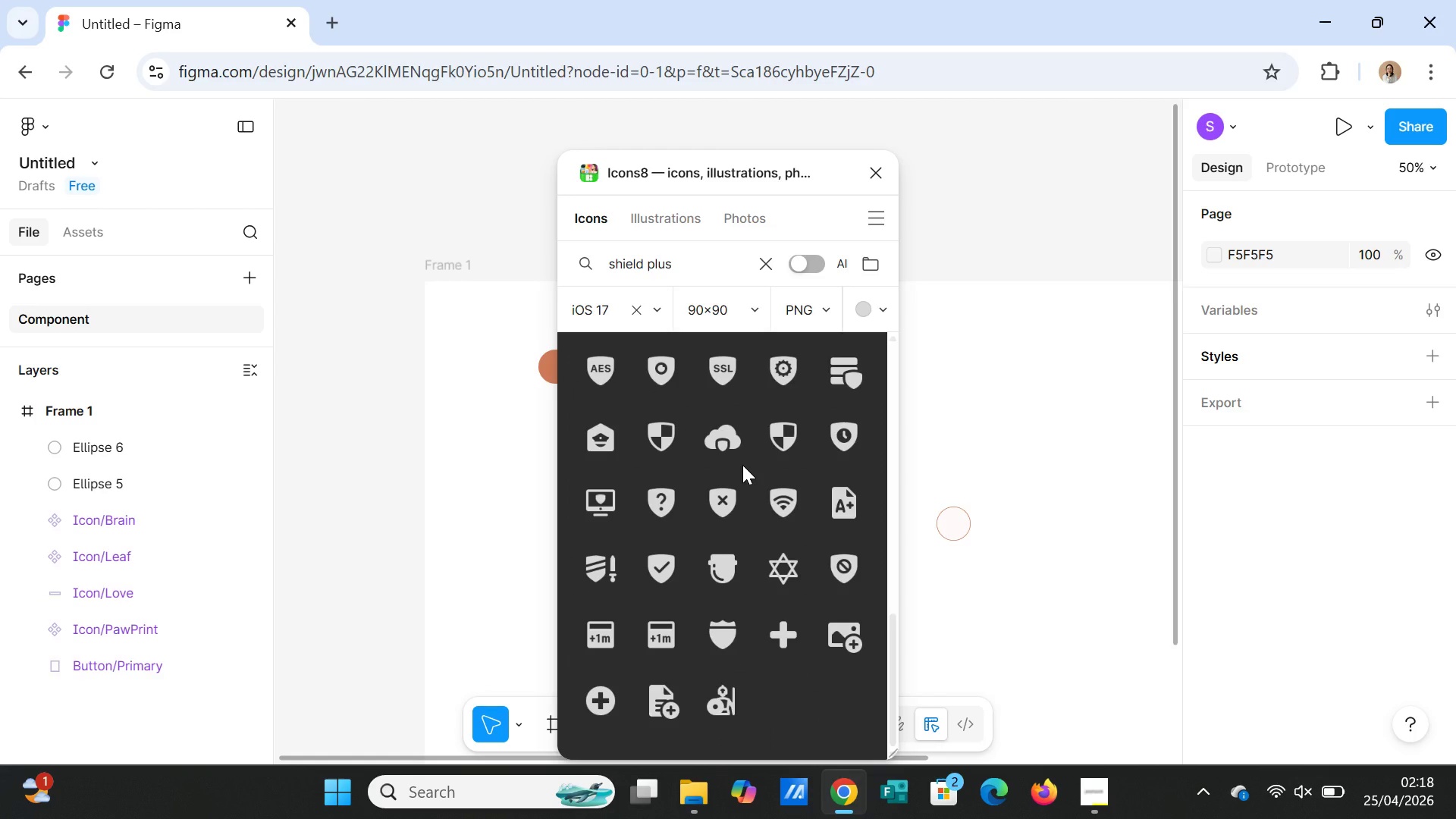 
left_click_drag(start_coordinate=[646, 267], to_coordinate=[726, 269])
 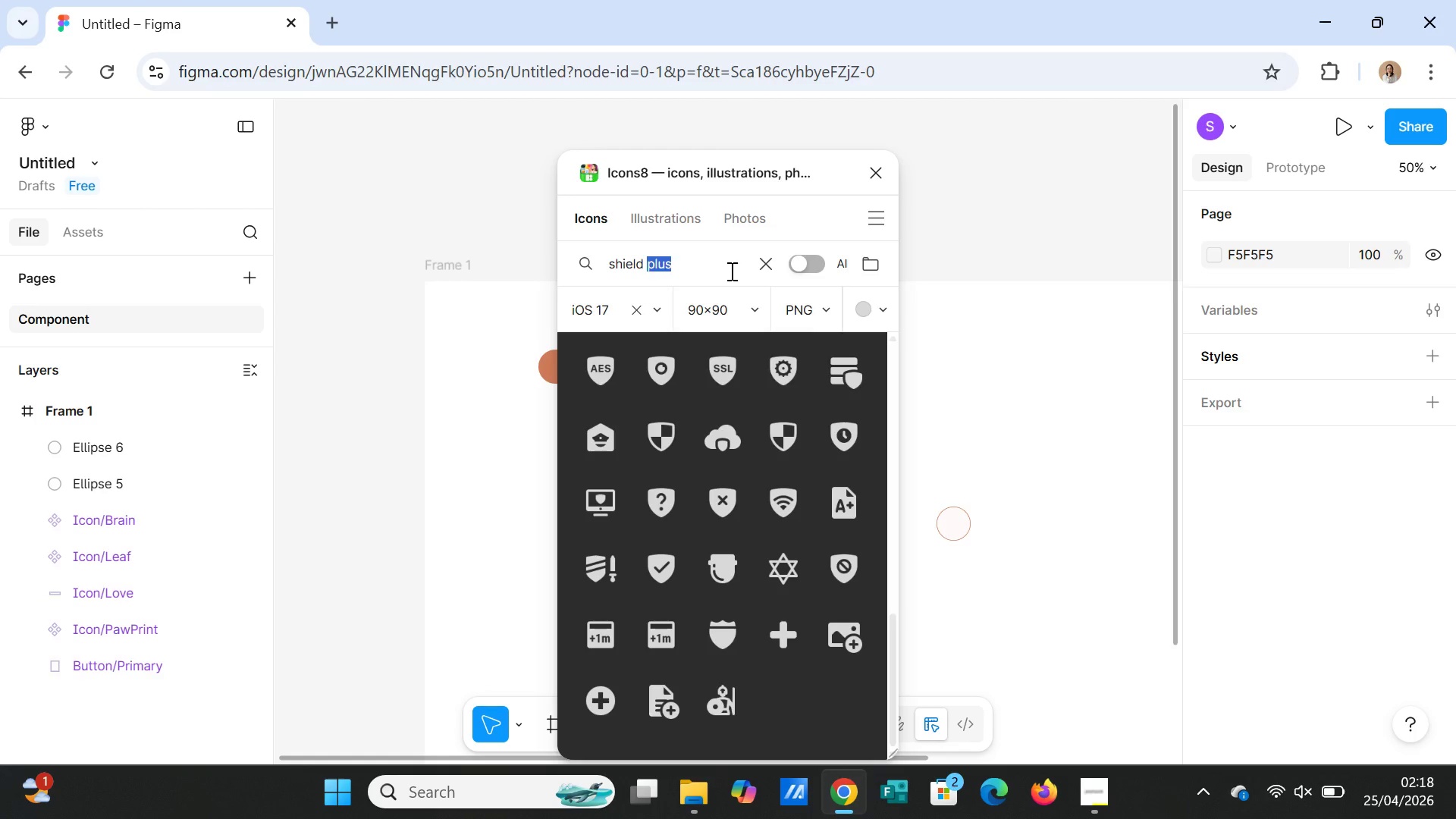 
key(Backspace)
 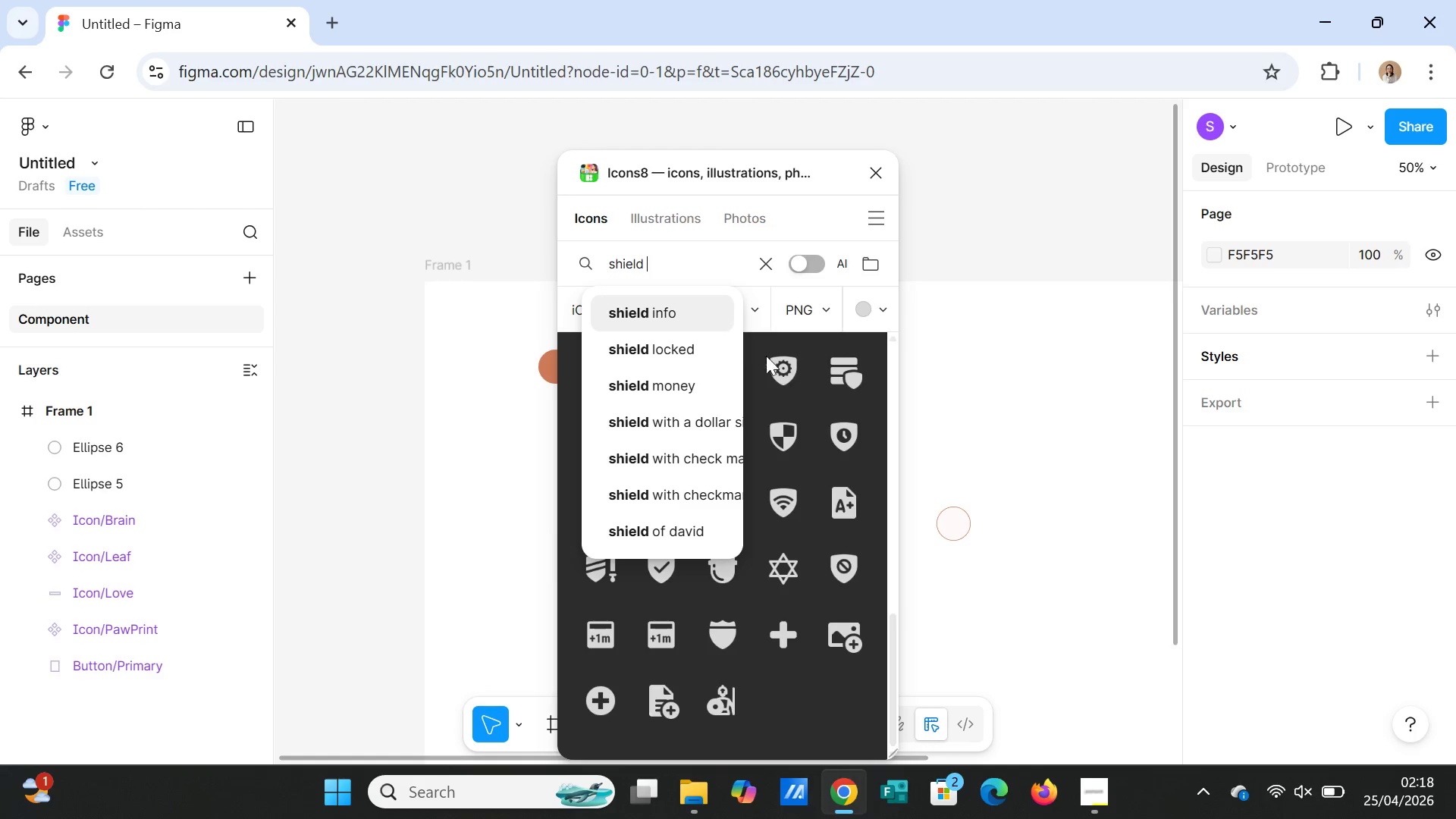 
left_click([1011, 431])
 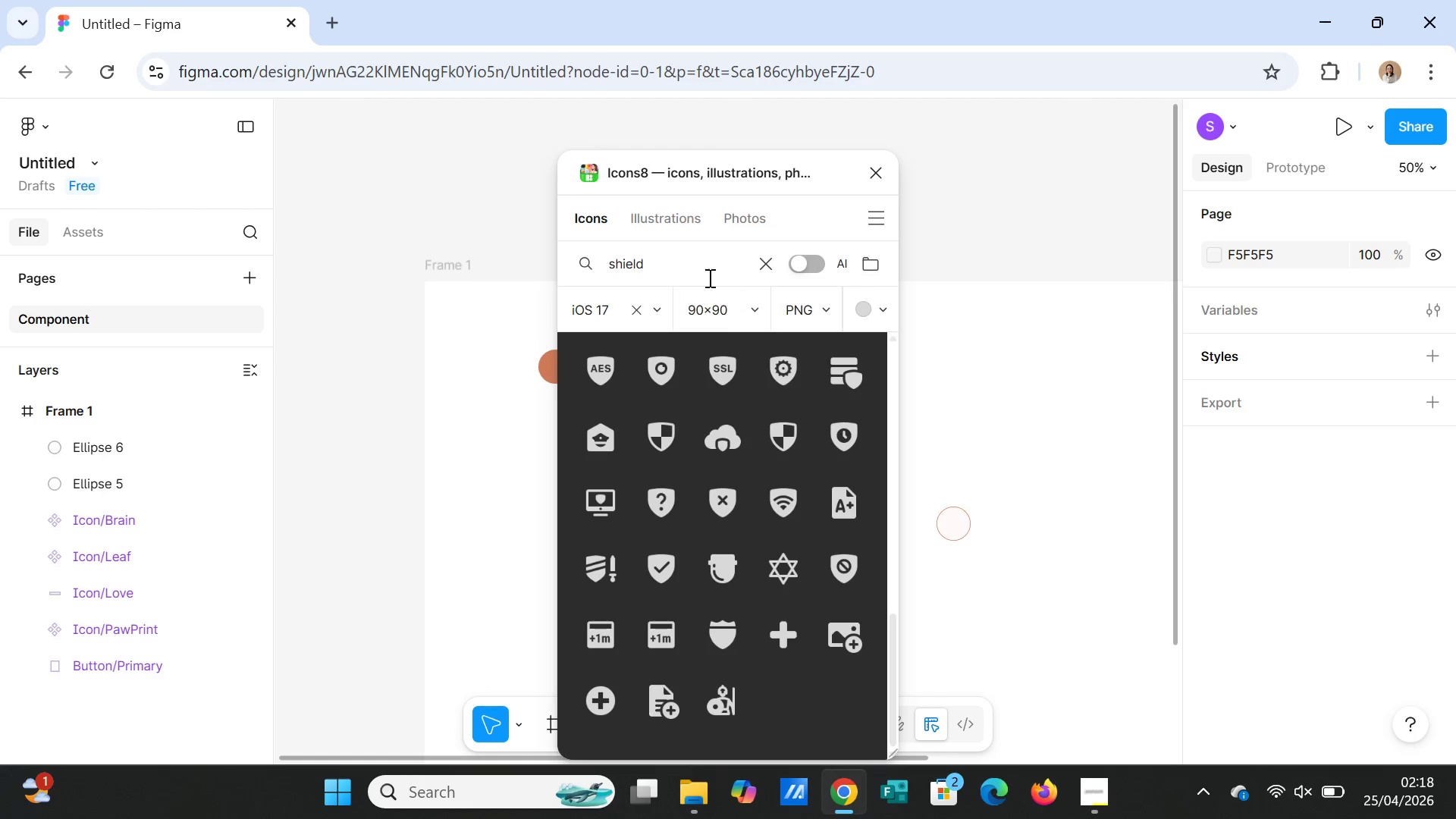 
left_click([700, 274])
 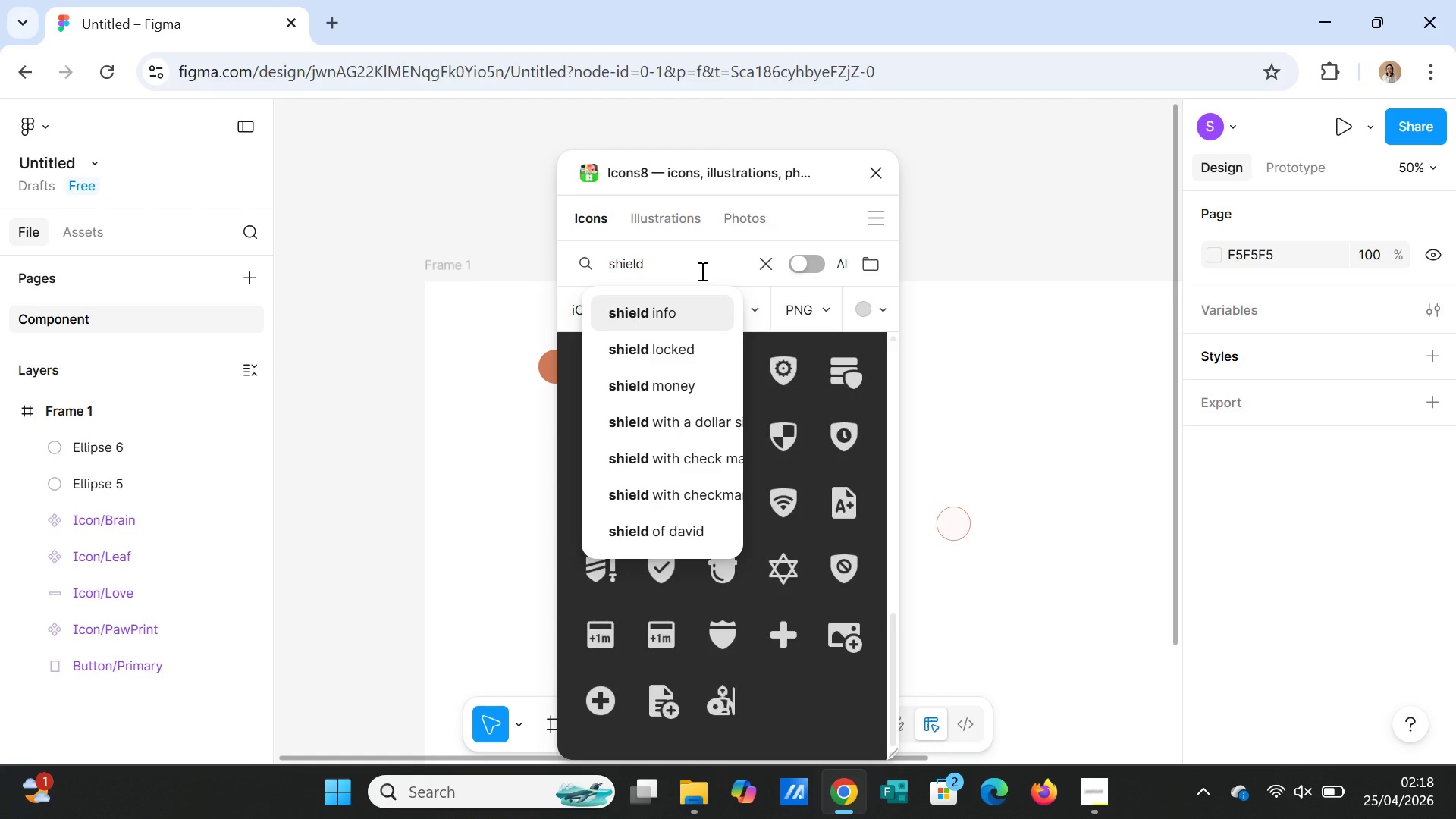 
key(Backspace)
 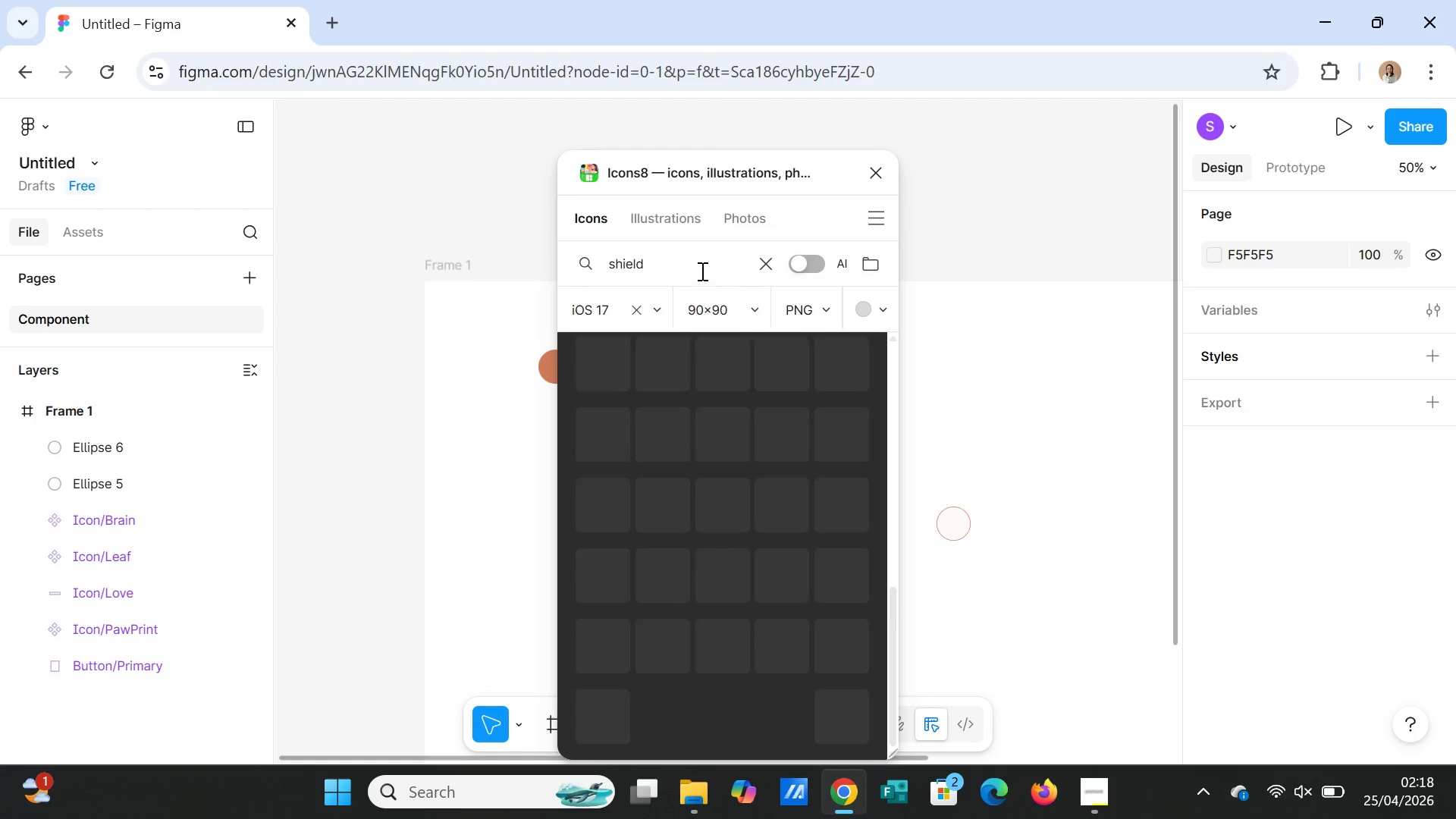 
key(Enter)
 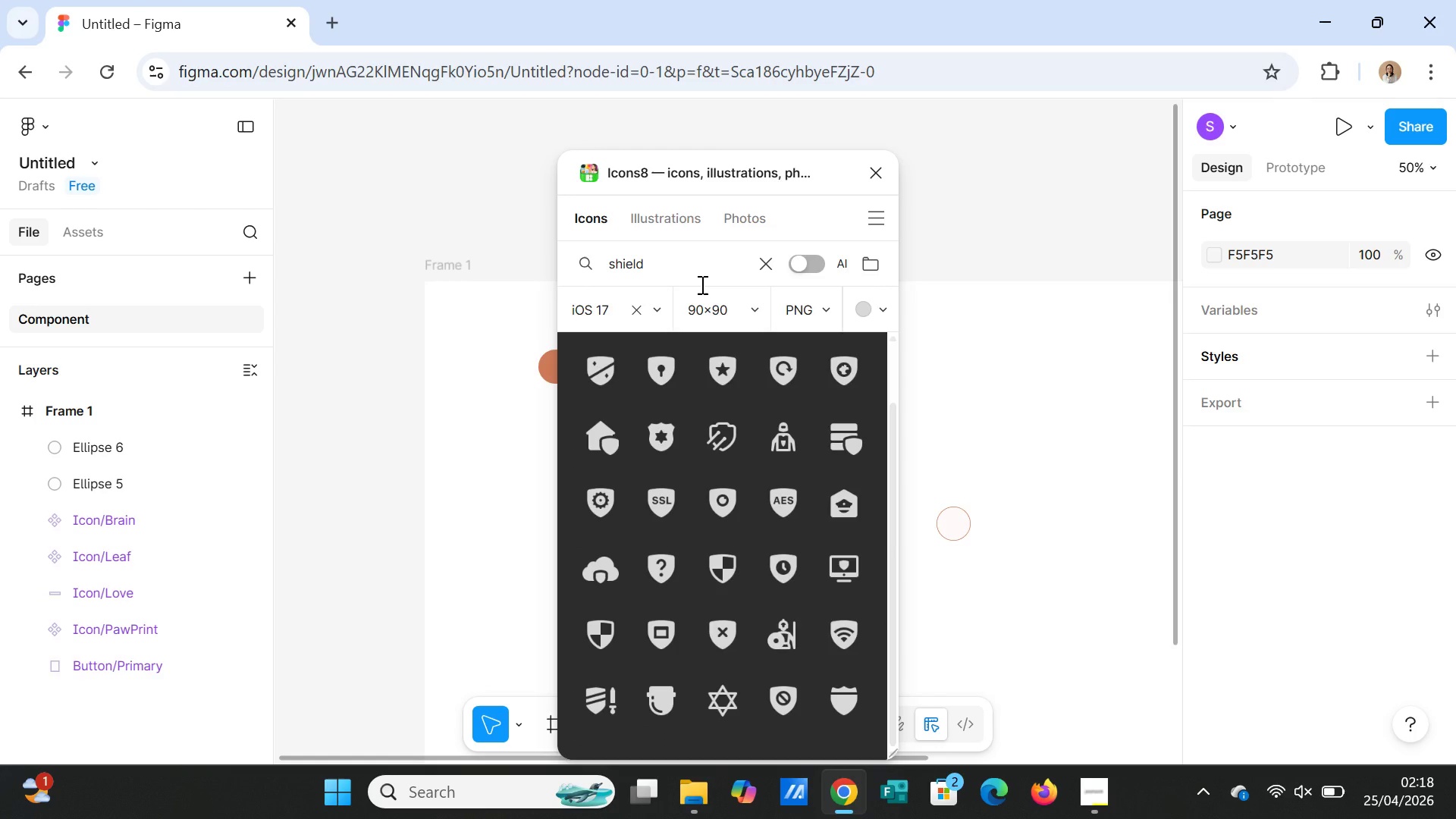 
wait(13.23)
 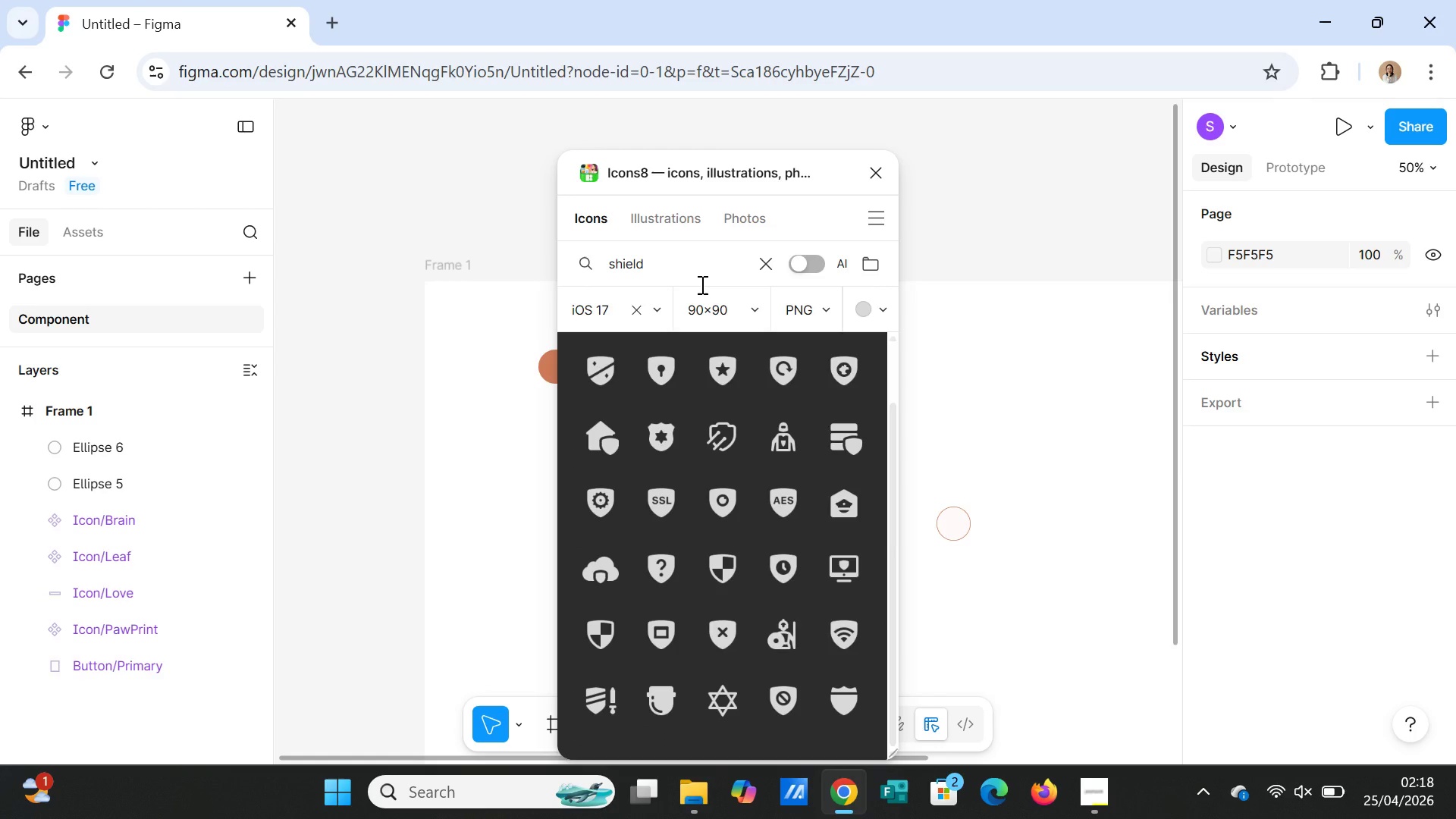 
left_click([839, 381])
 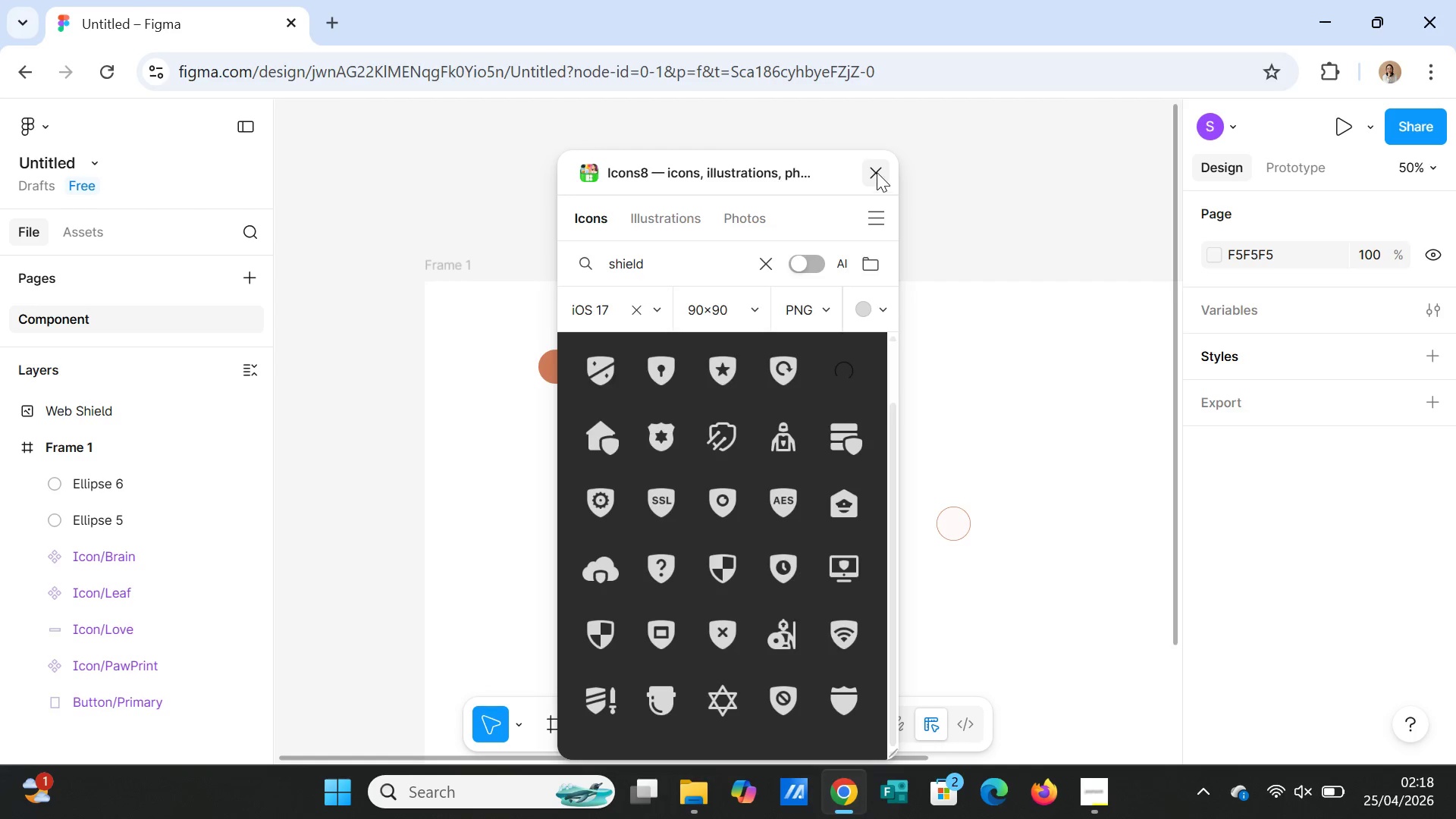 
left_click([877, 171])
 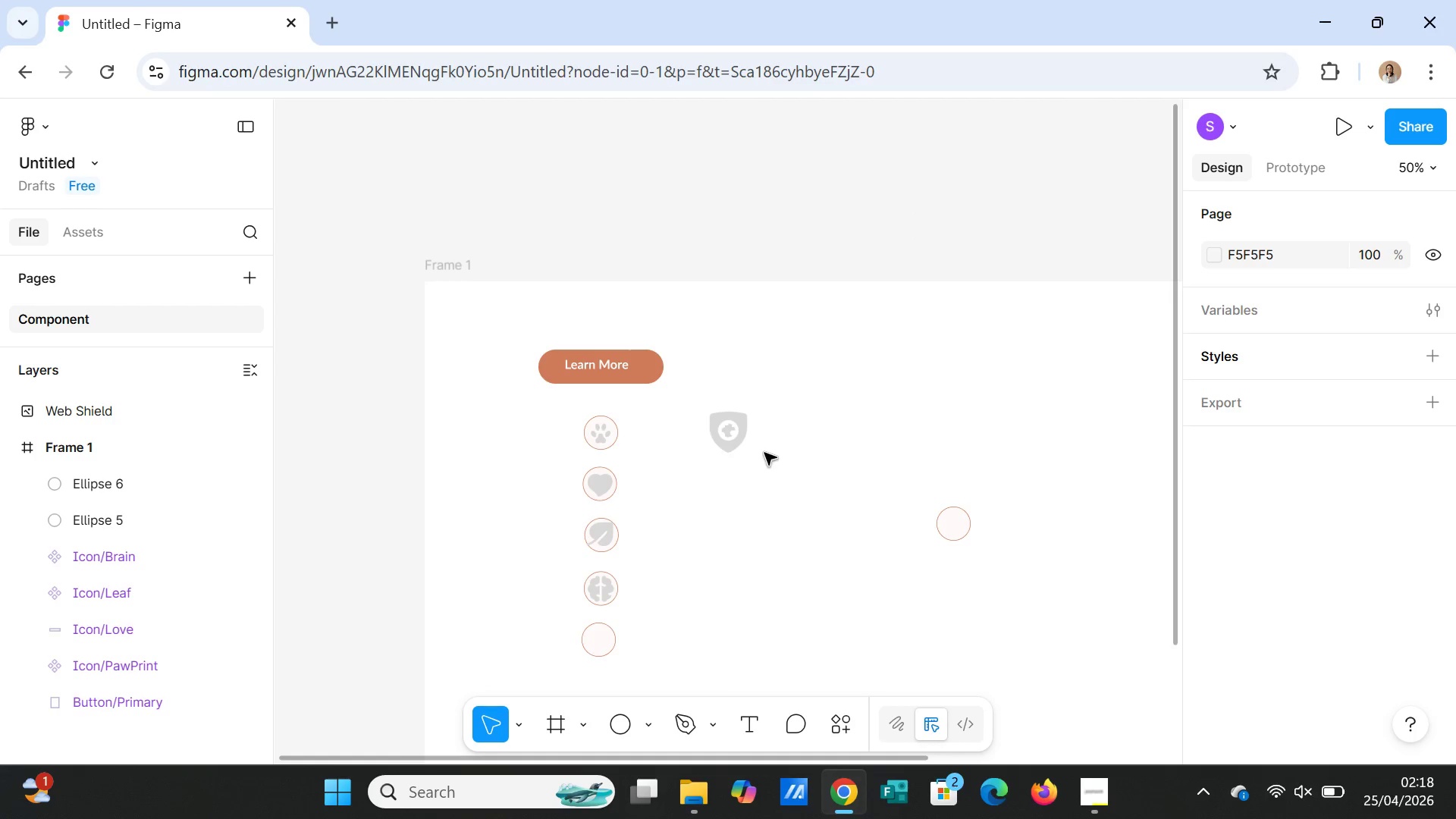 
left_click([727, 432])
 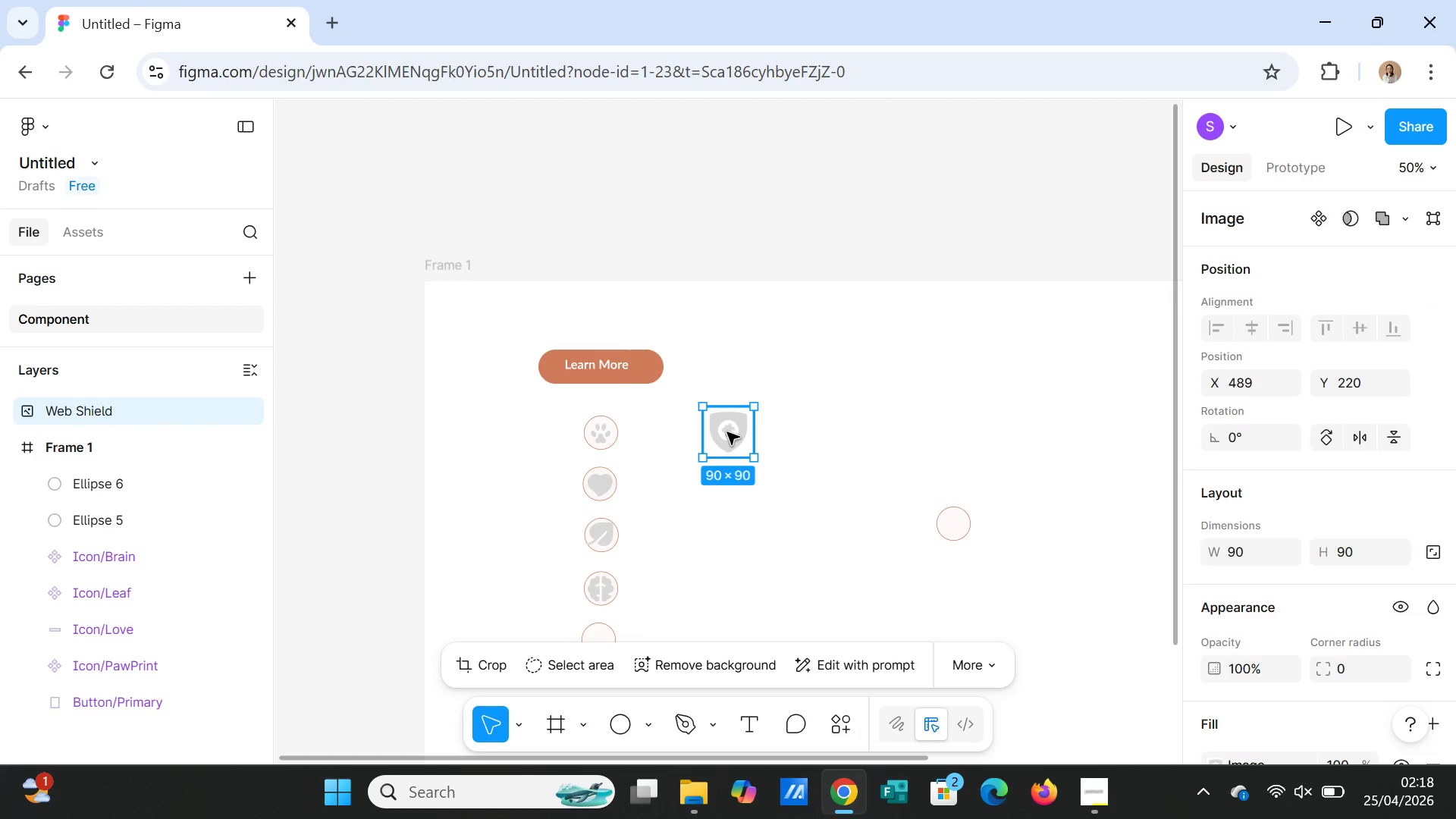 
key(Delete)
 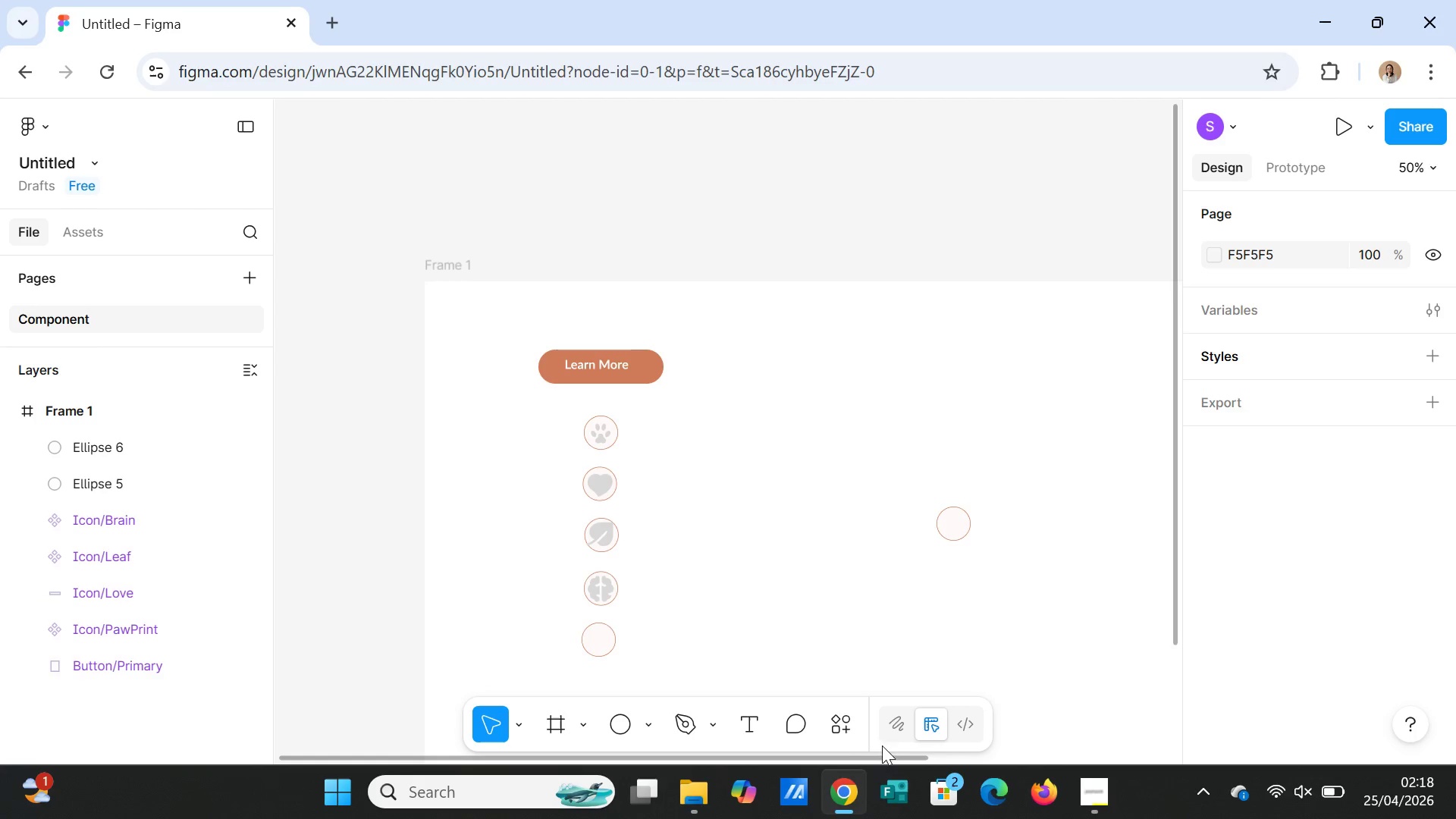 
left_click([828, 723])
 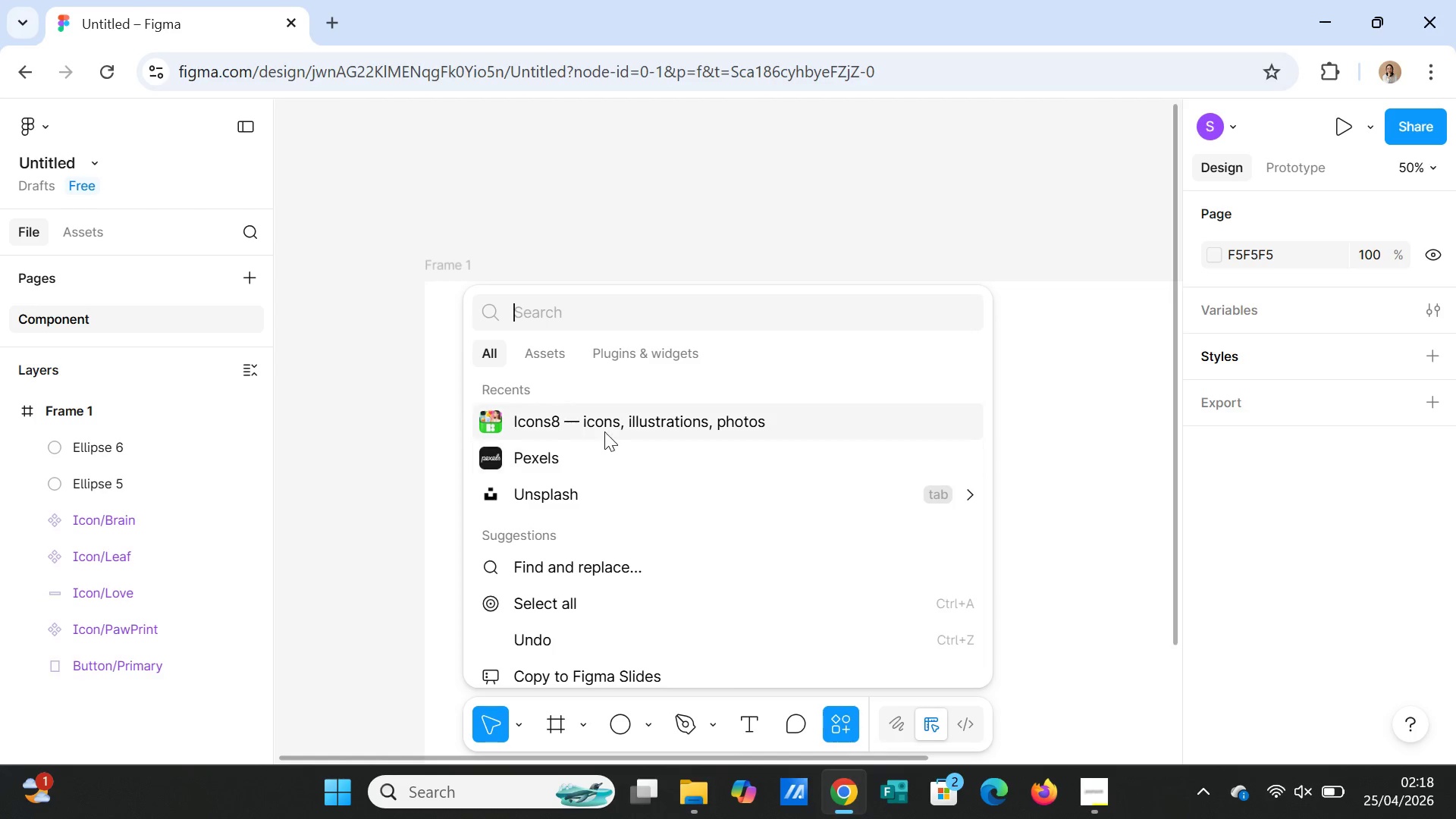 
left_click([604, 428])
 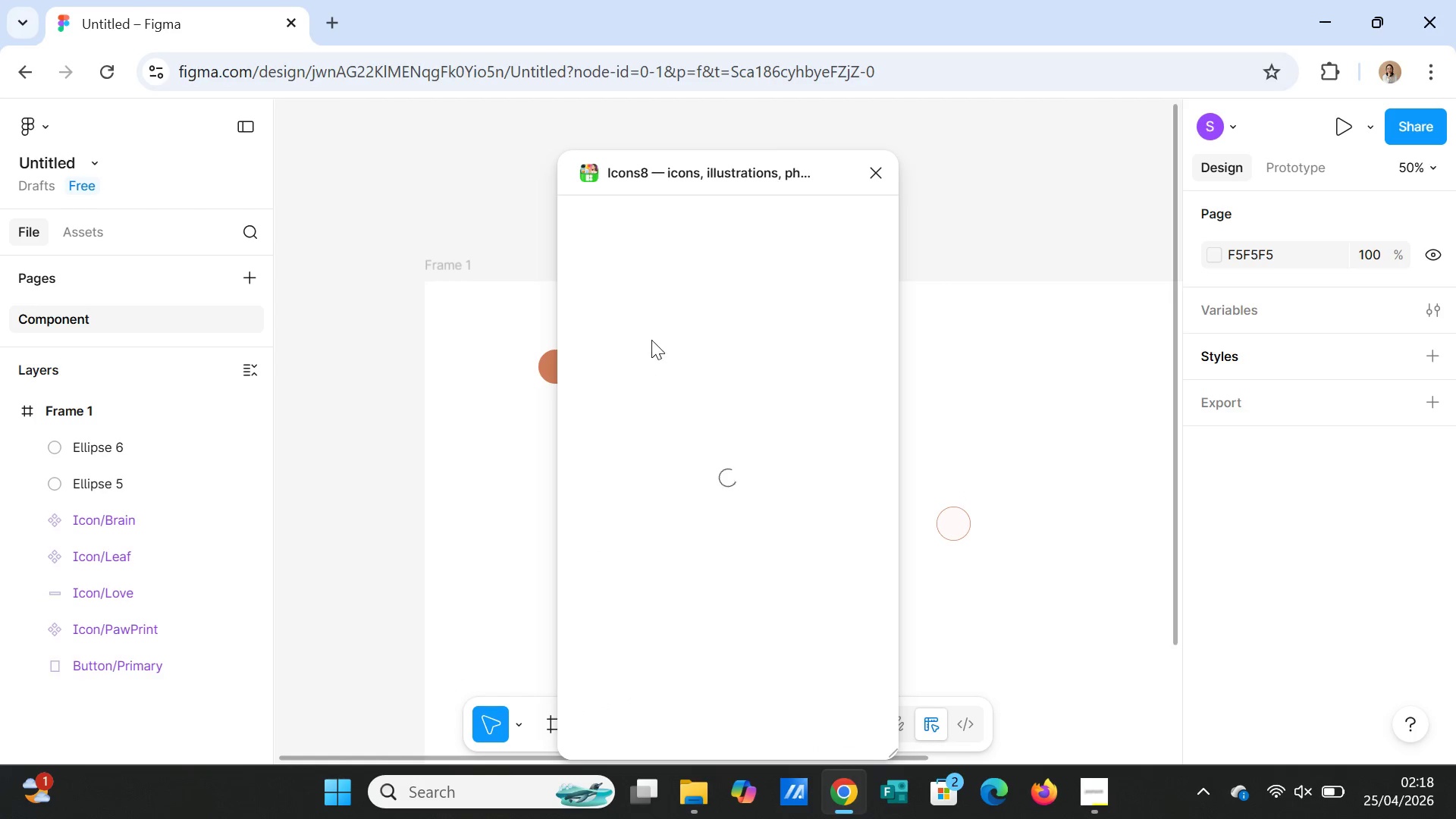 
mouse_move([653, 291])
 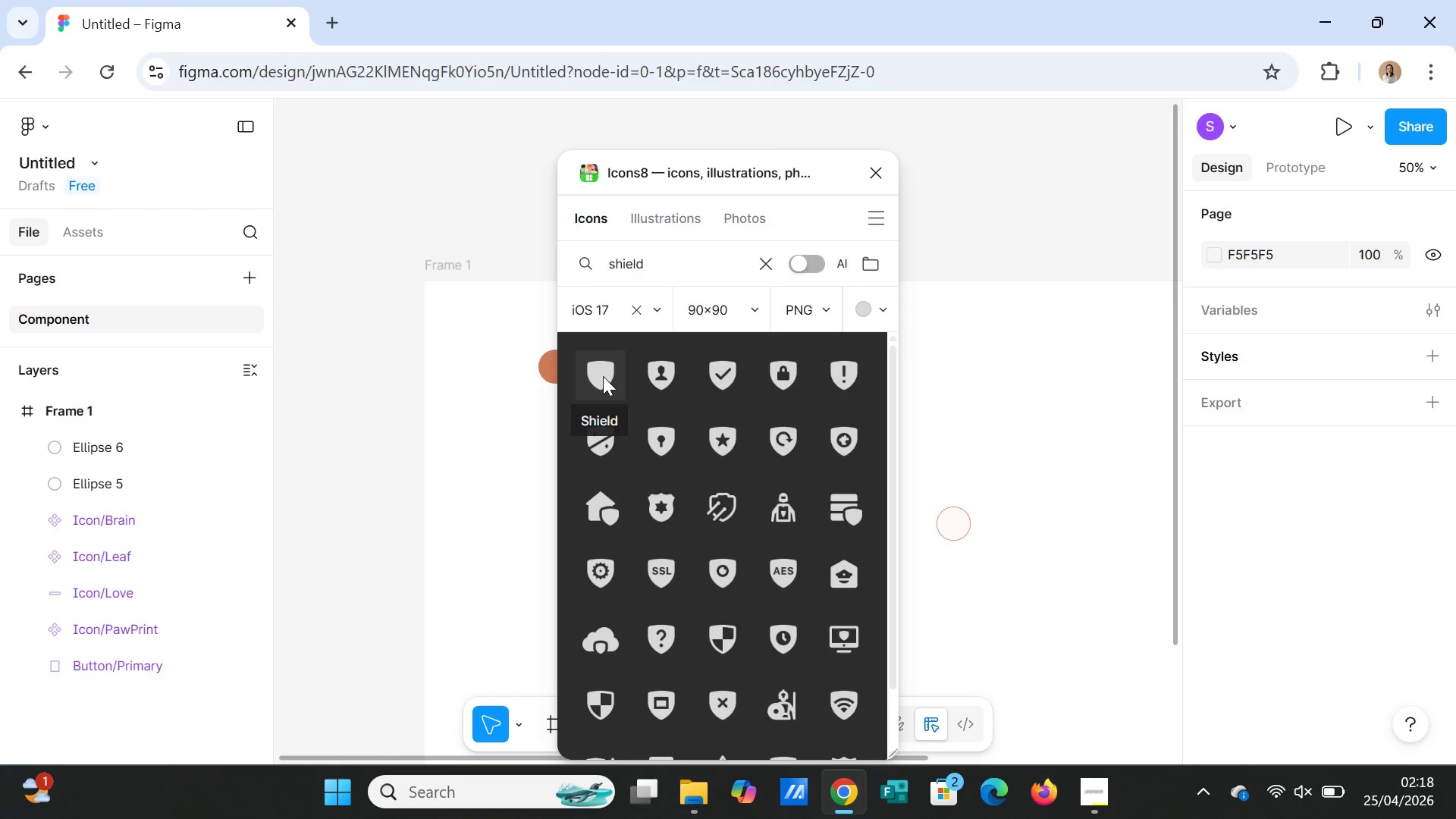 
left_click([603, 376])
 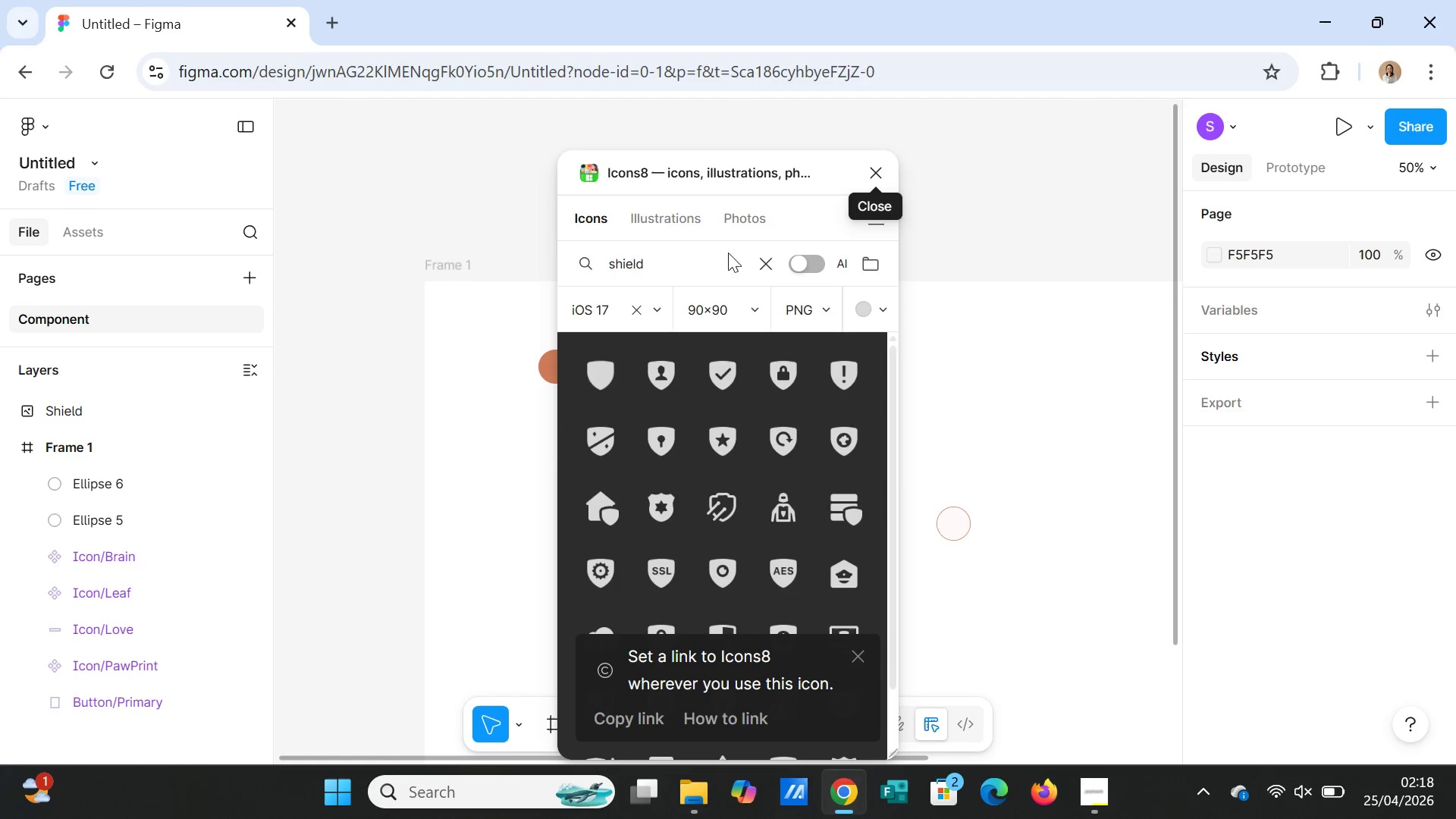 
double_click([661, 269])
 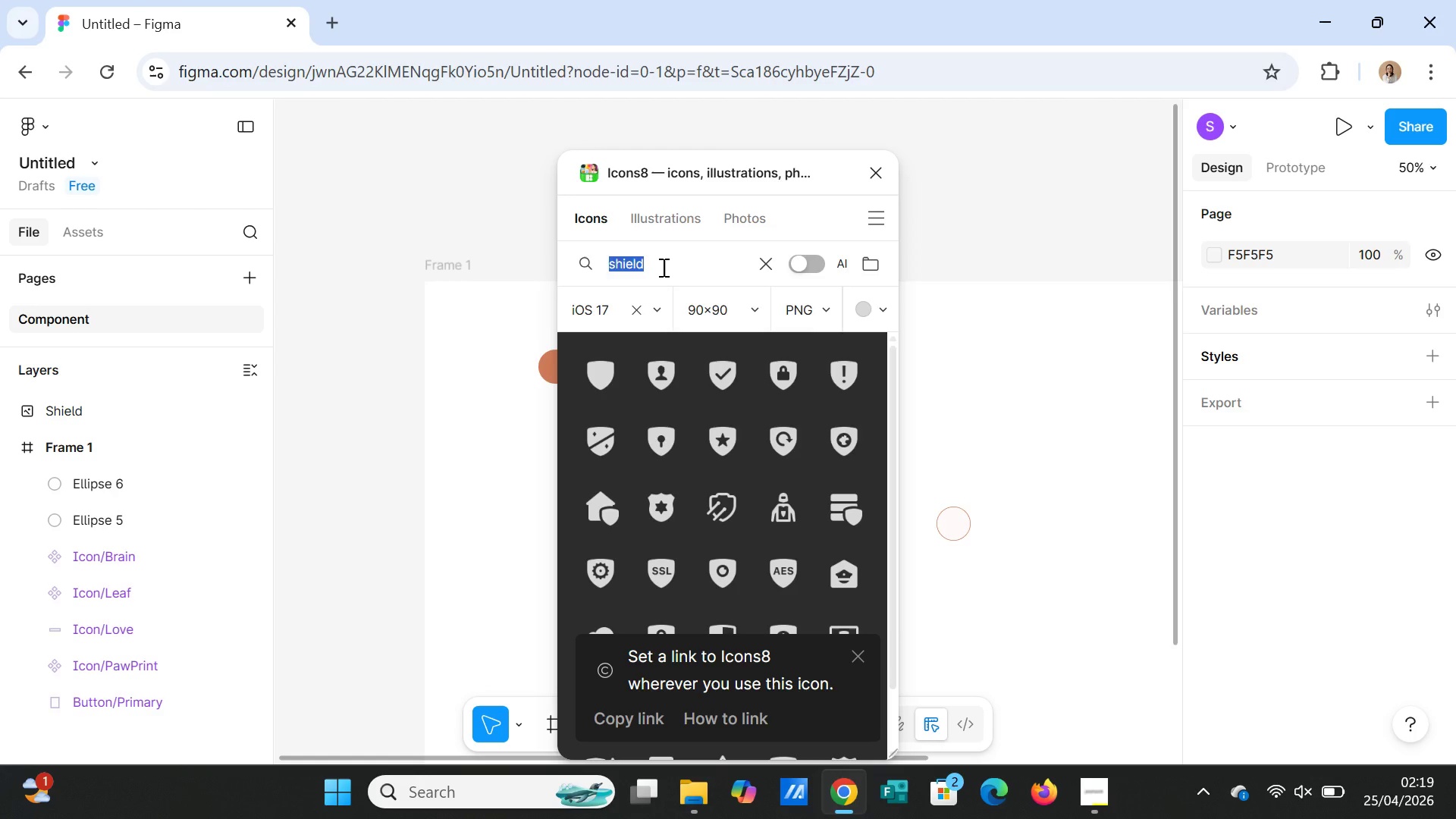 
type(plus)
 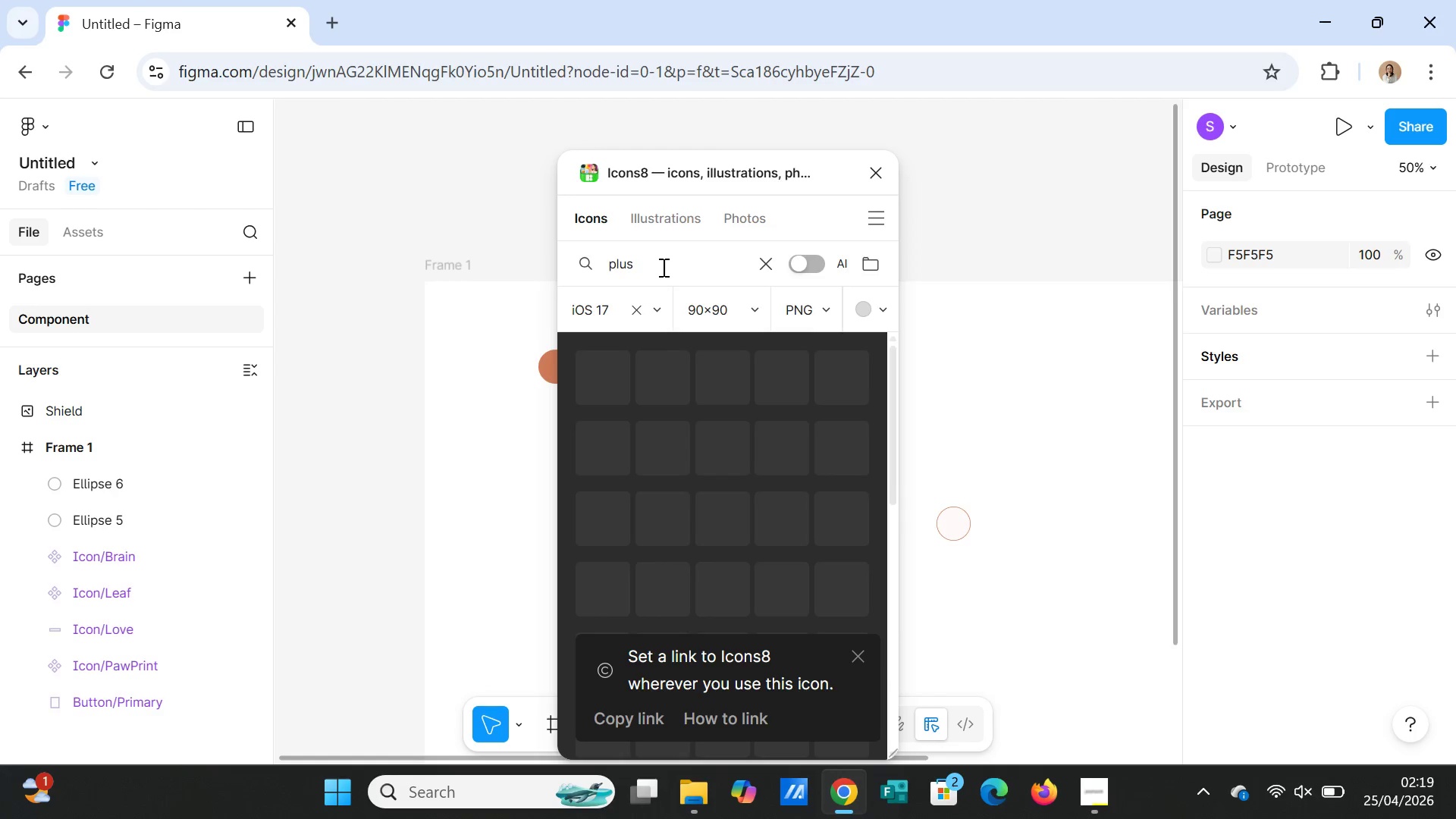 
key(Enter)
 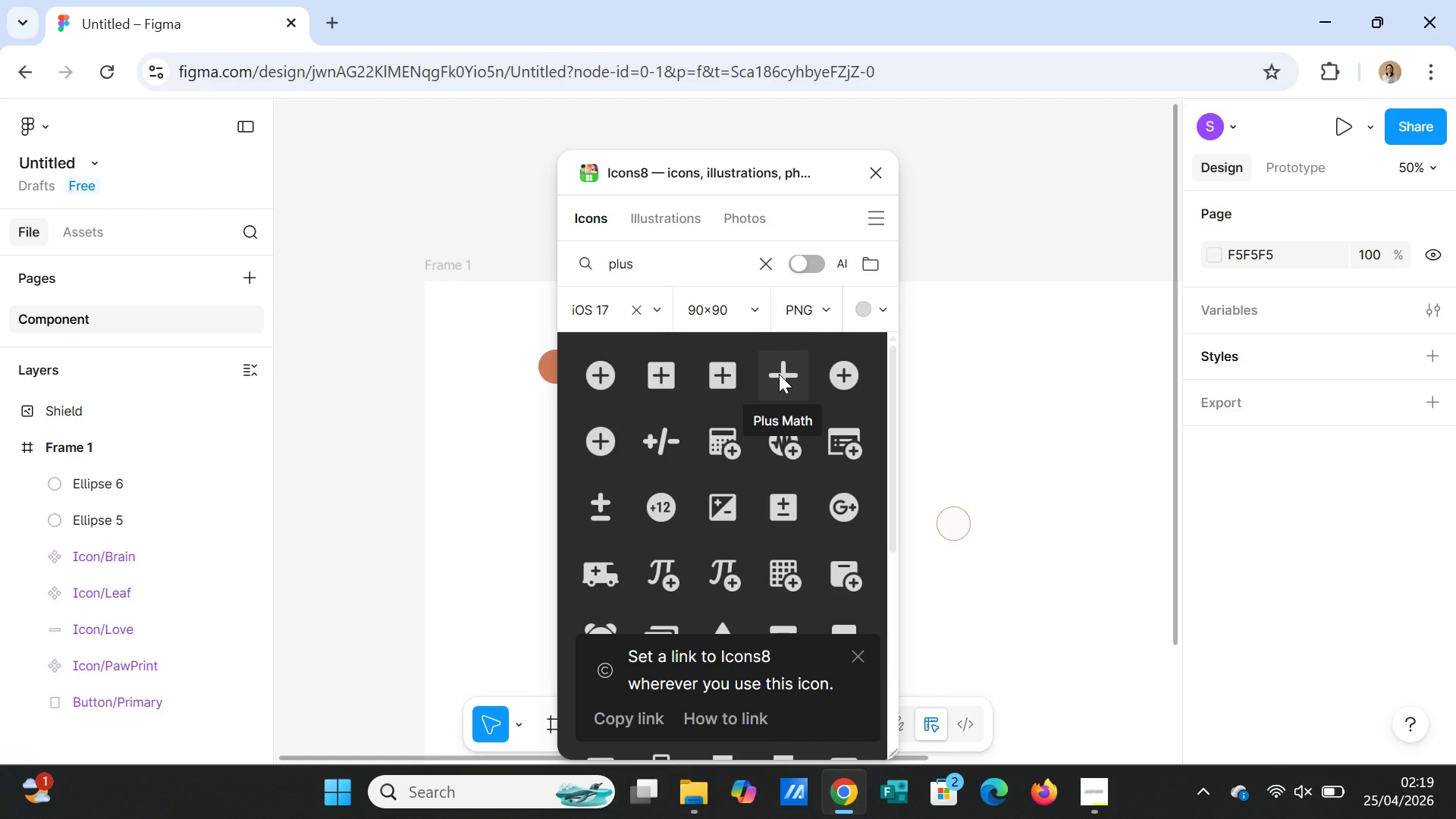 
left_click([779, 374])
 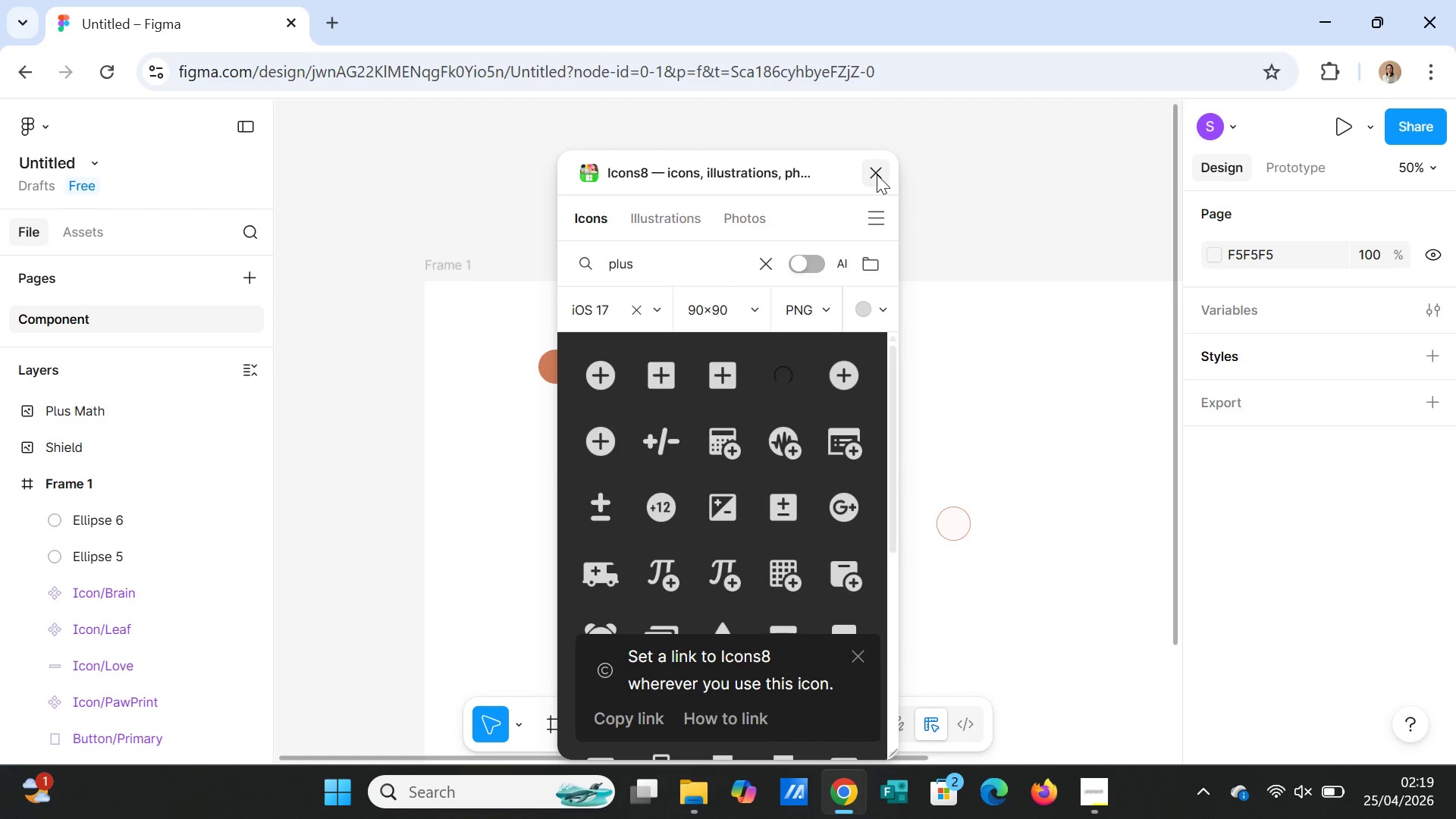 
left_click([877, 174])
 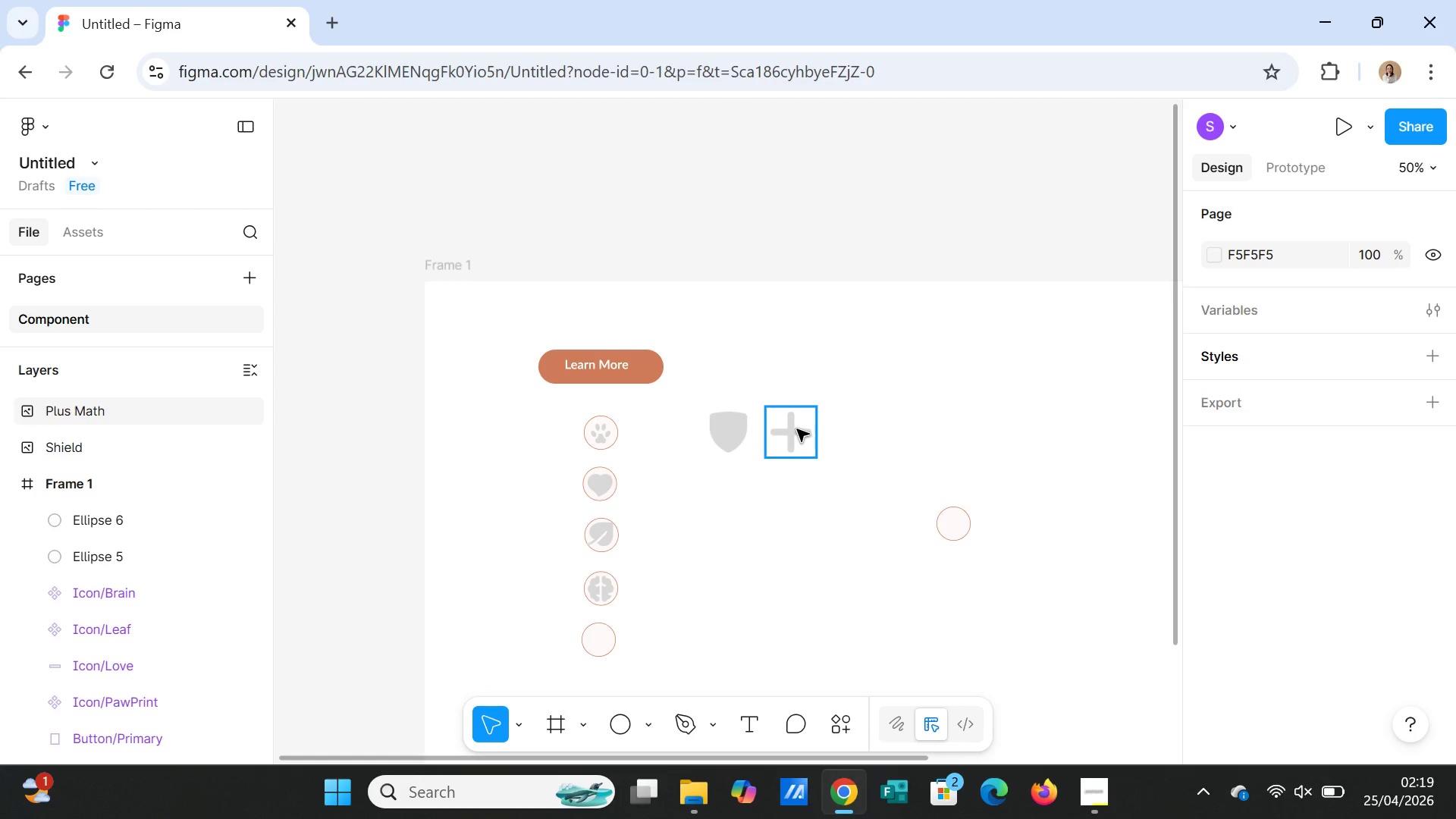 
left_click([802, 423])
 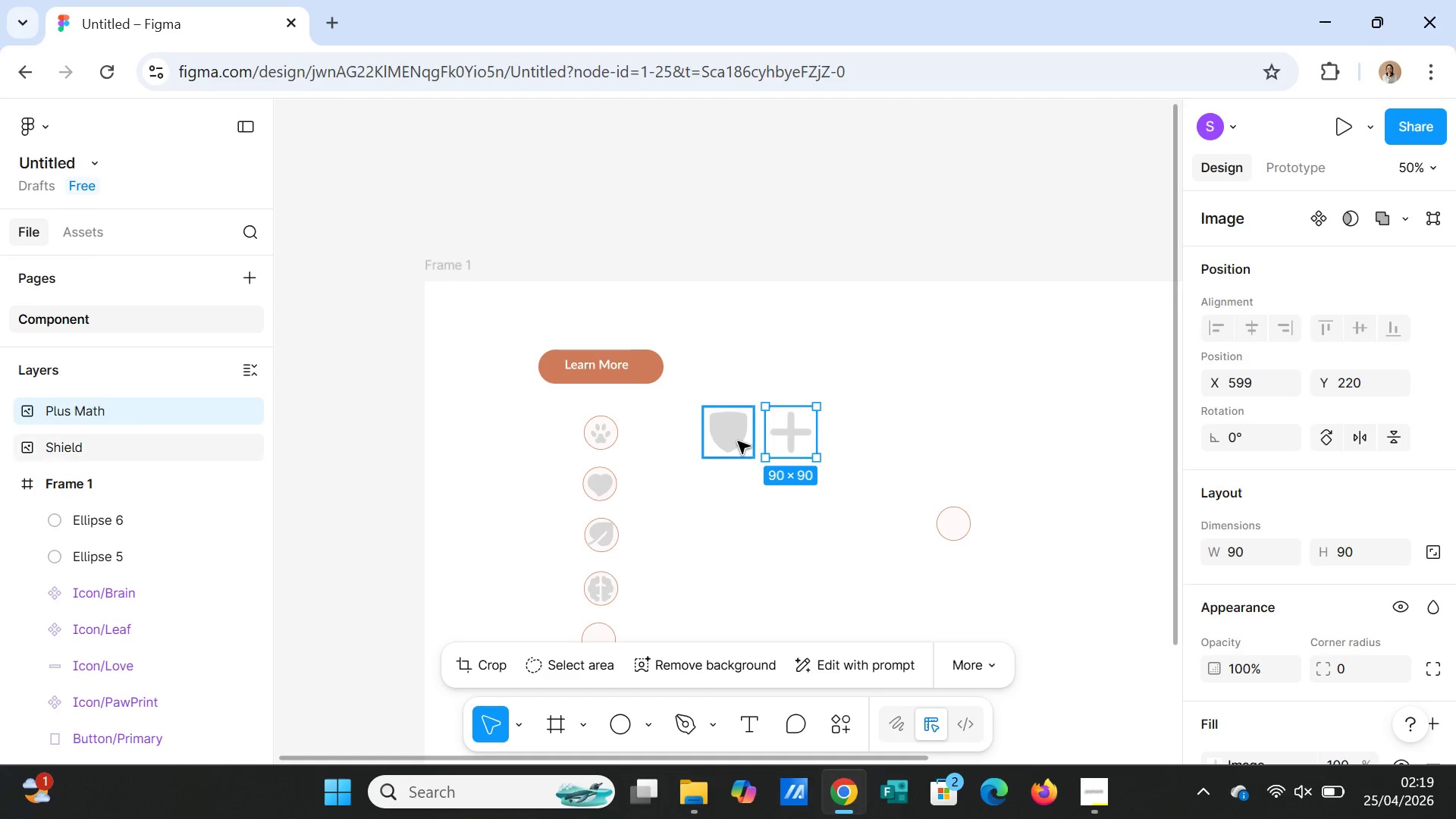 
left_click([738, 441])
 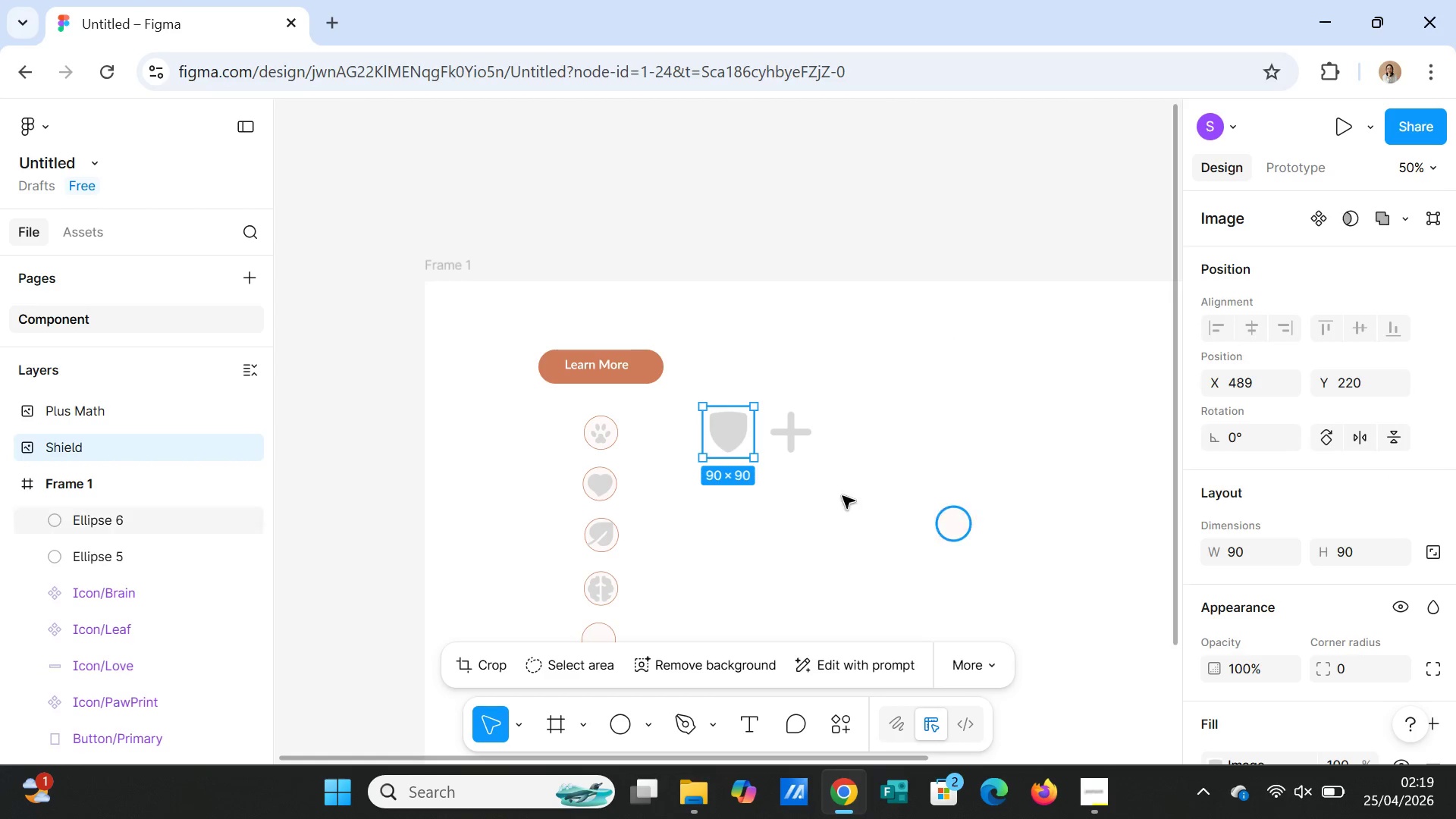 
left_click([788, 438])
 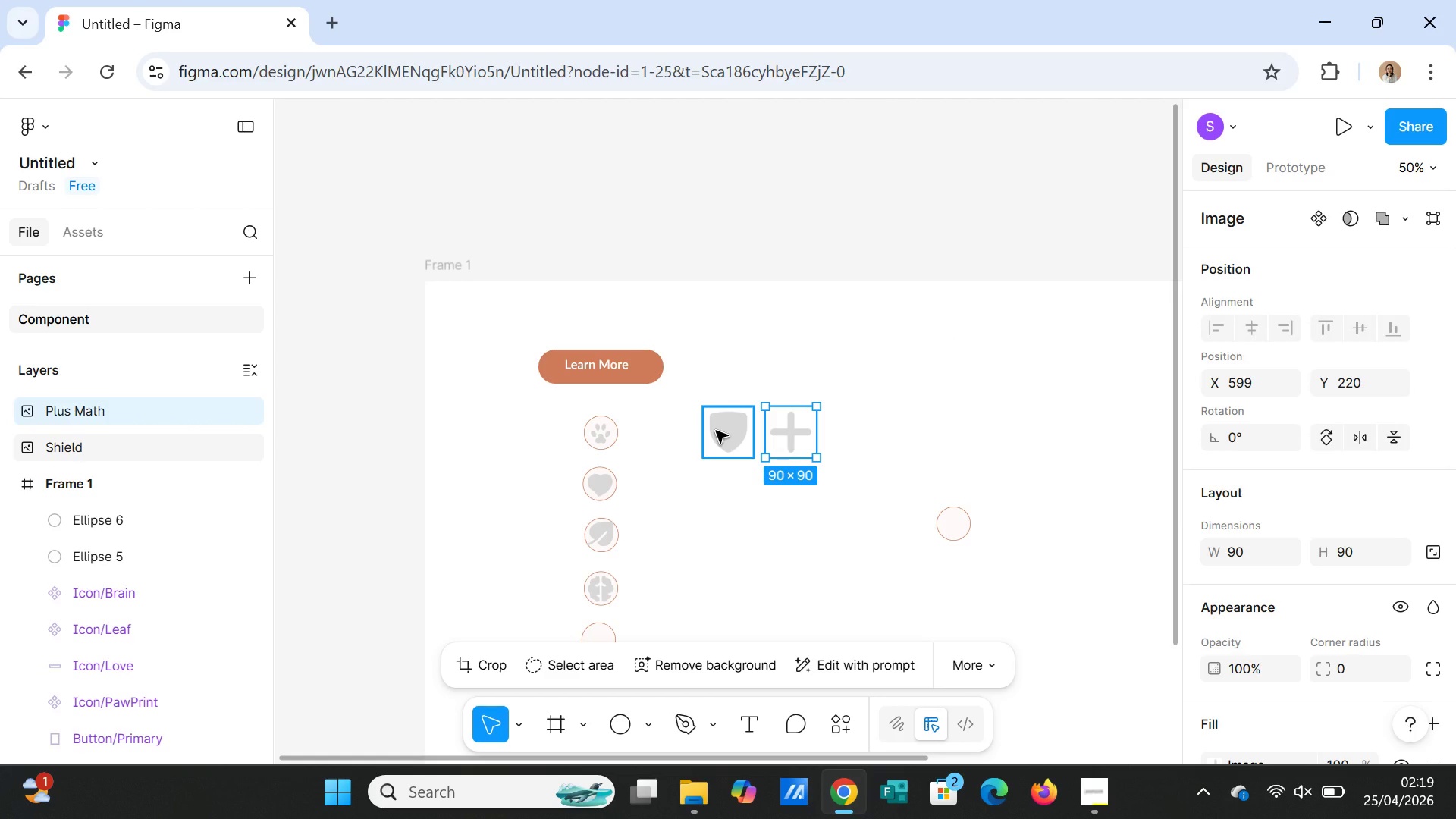 
left_click([716, 431])
 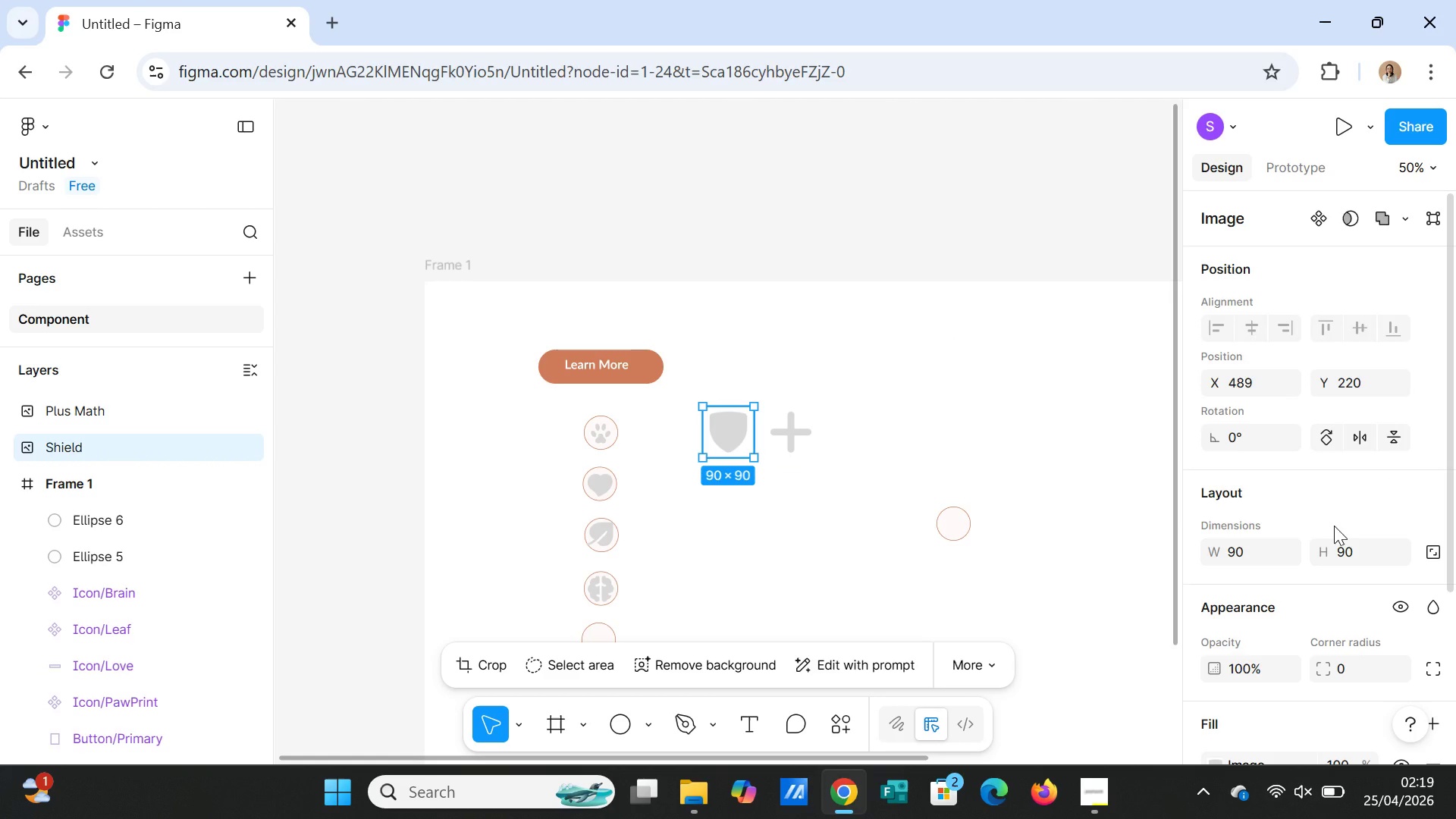 
wait(7.05)
 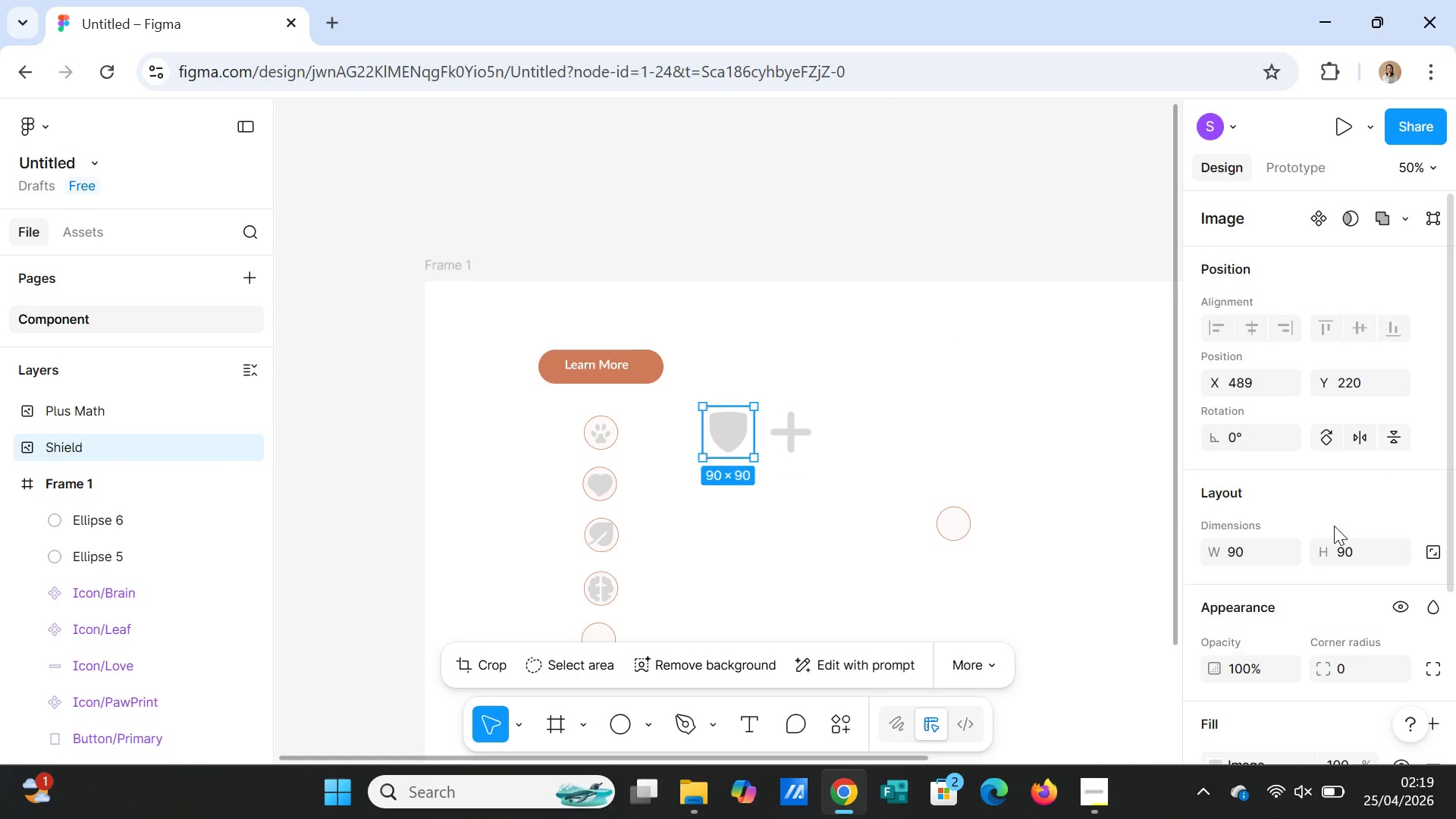 
left_click([1242, 555])
 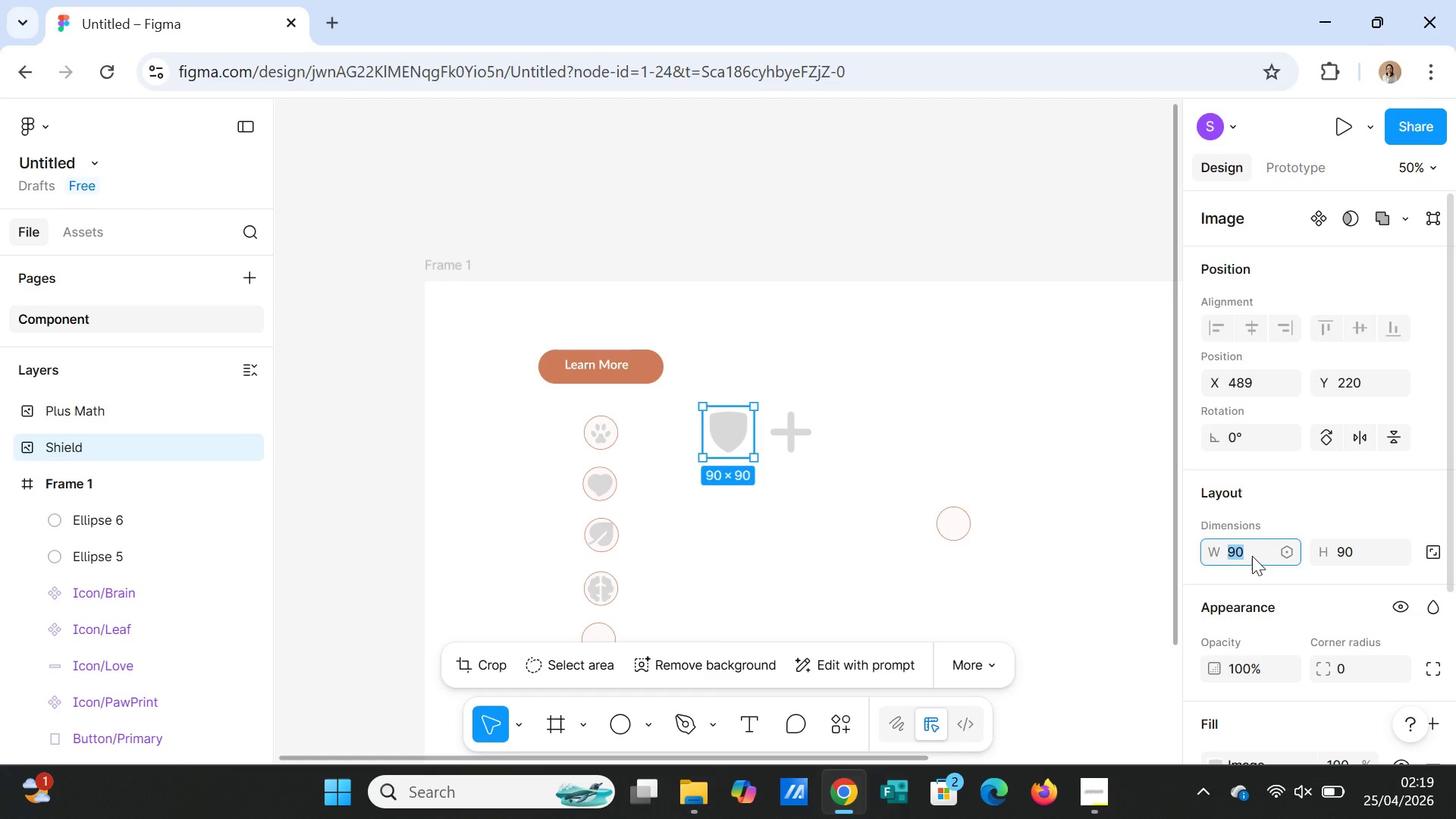 
type(57)
 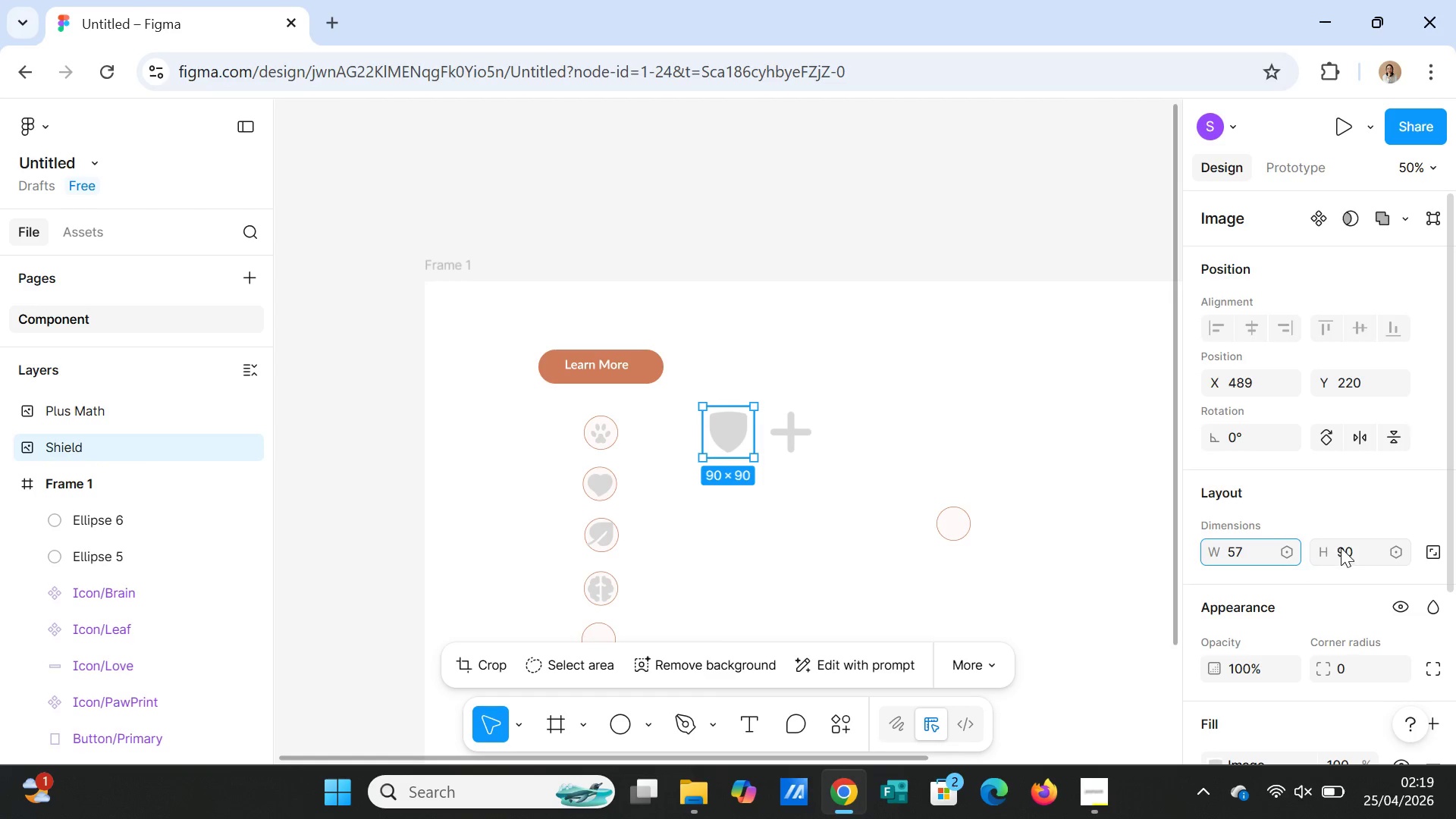 
left_click([1345, 551])
 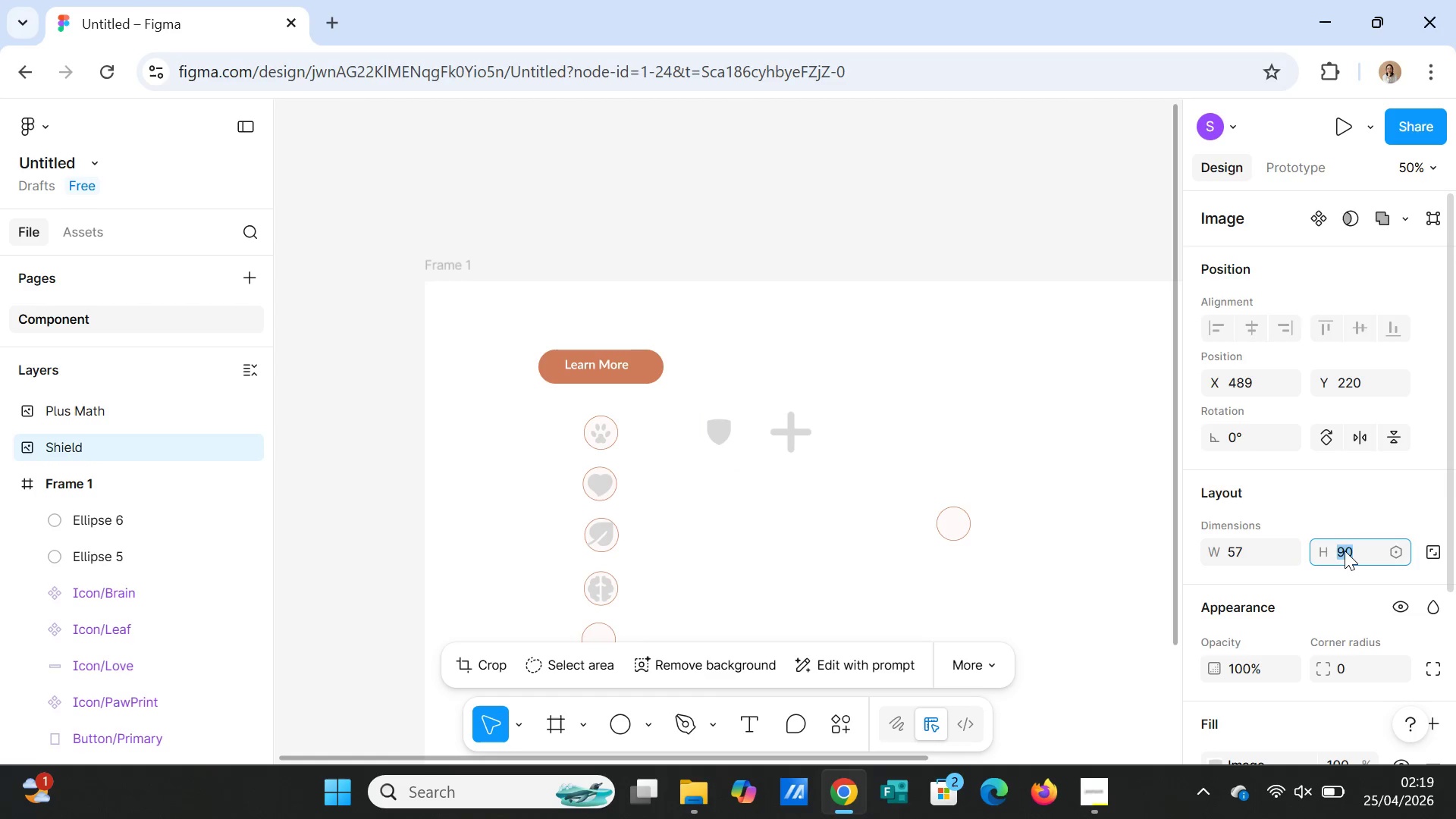 
type(57)
 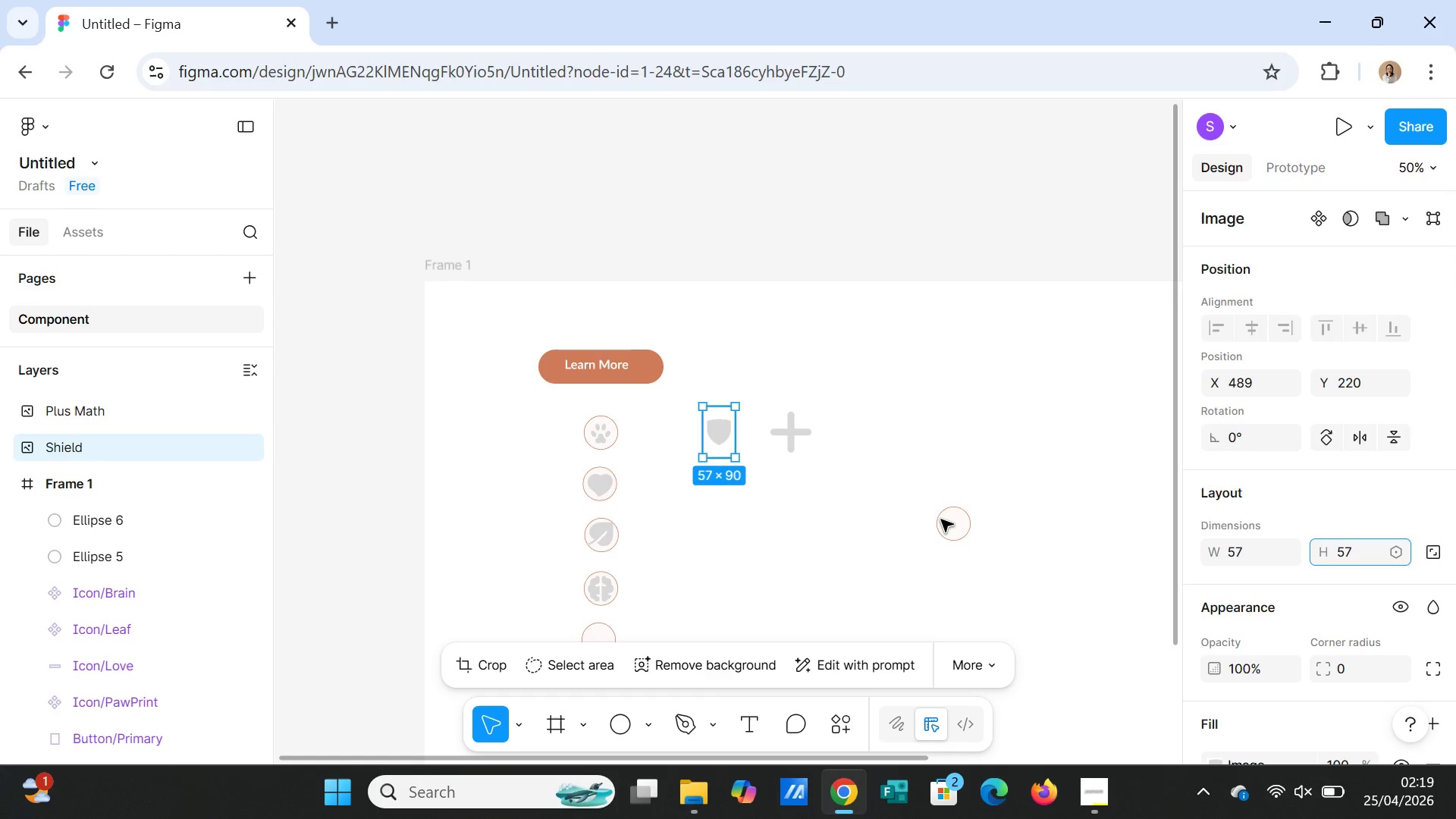 
left_click([936, 517])
 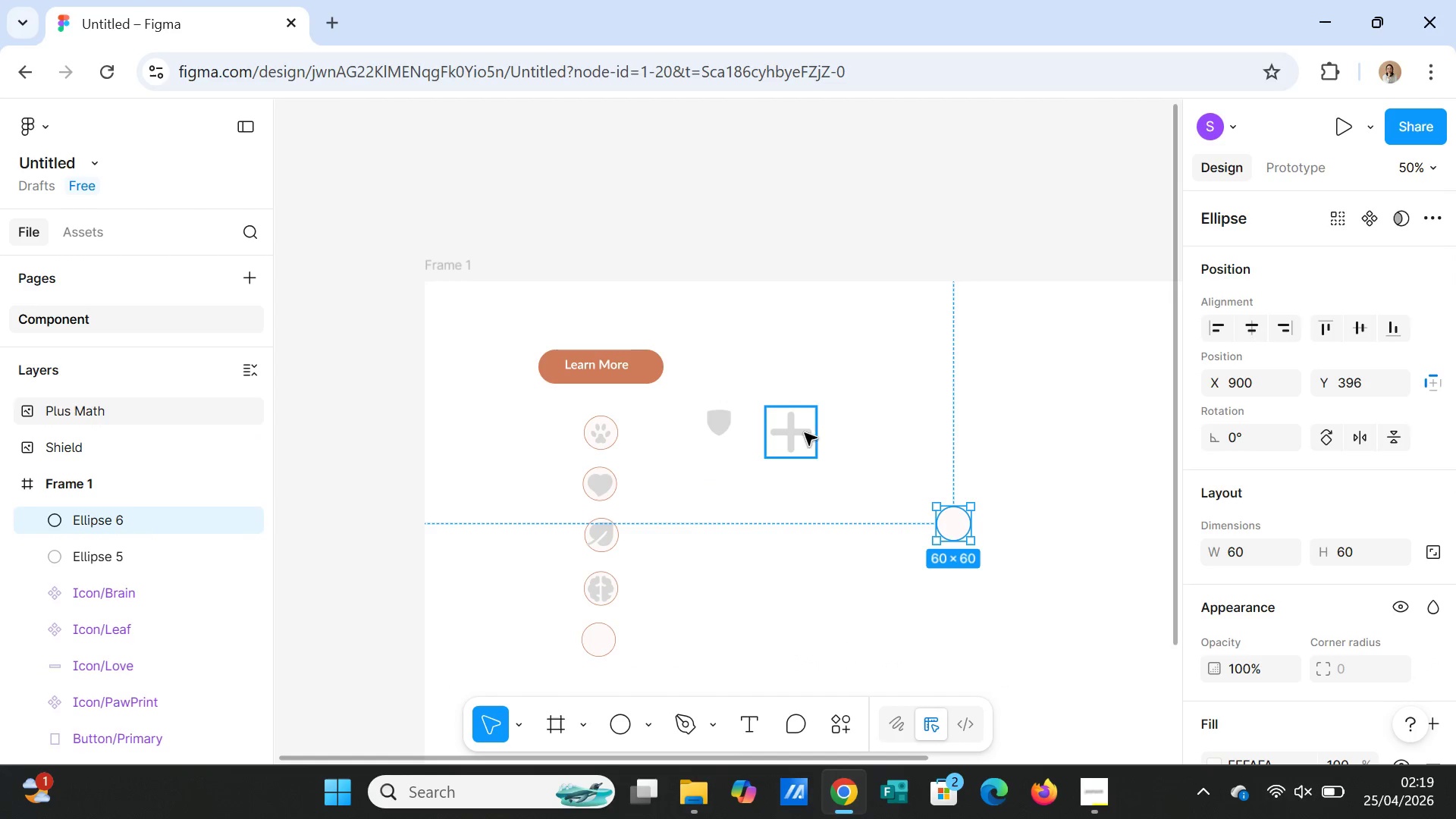 
left_click([790, 430])
 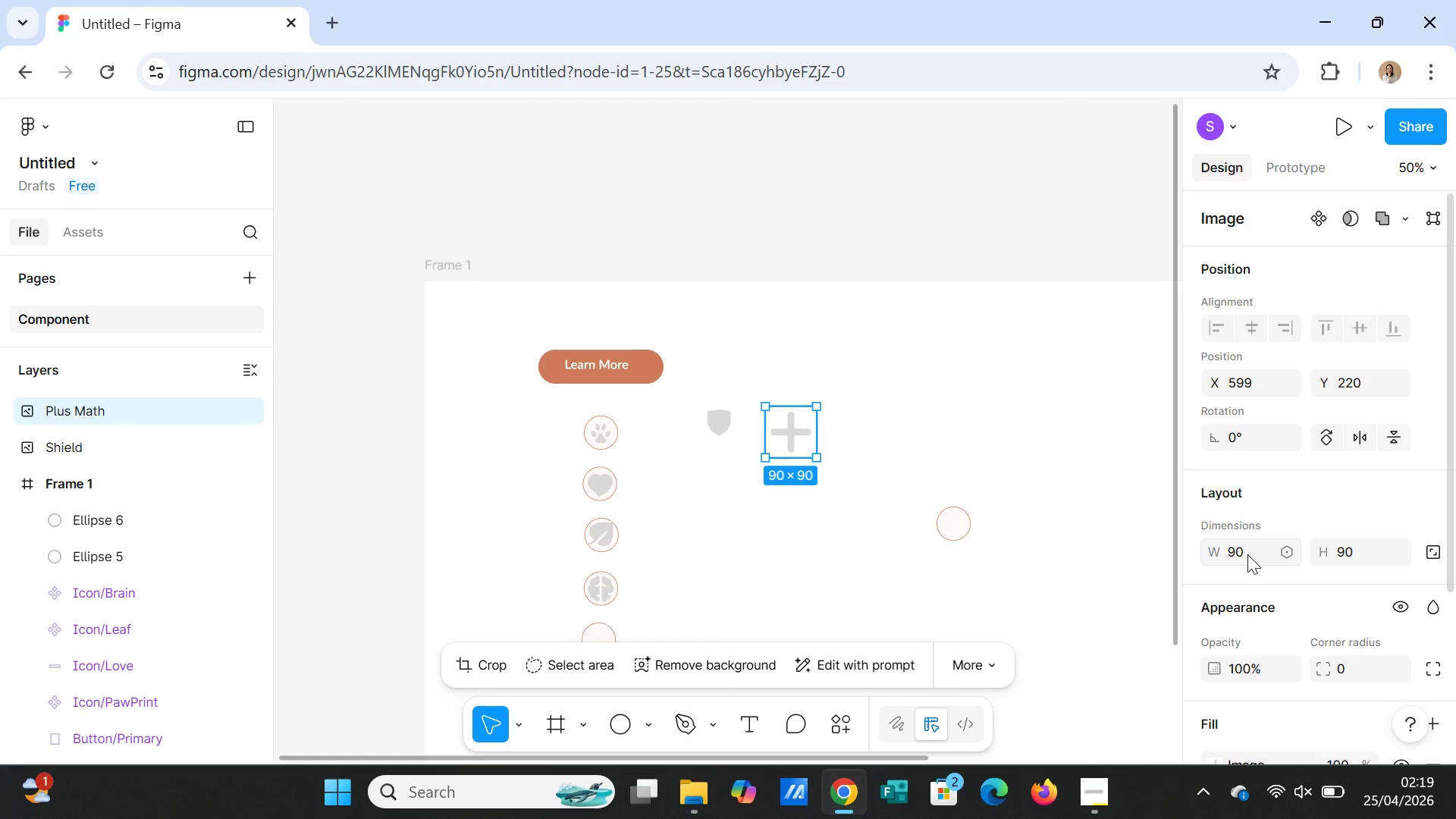 
left_click([1247, 554])
 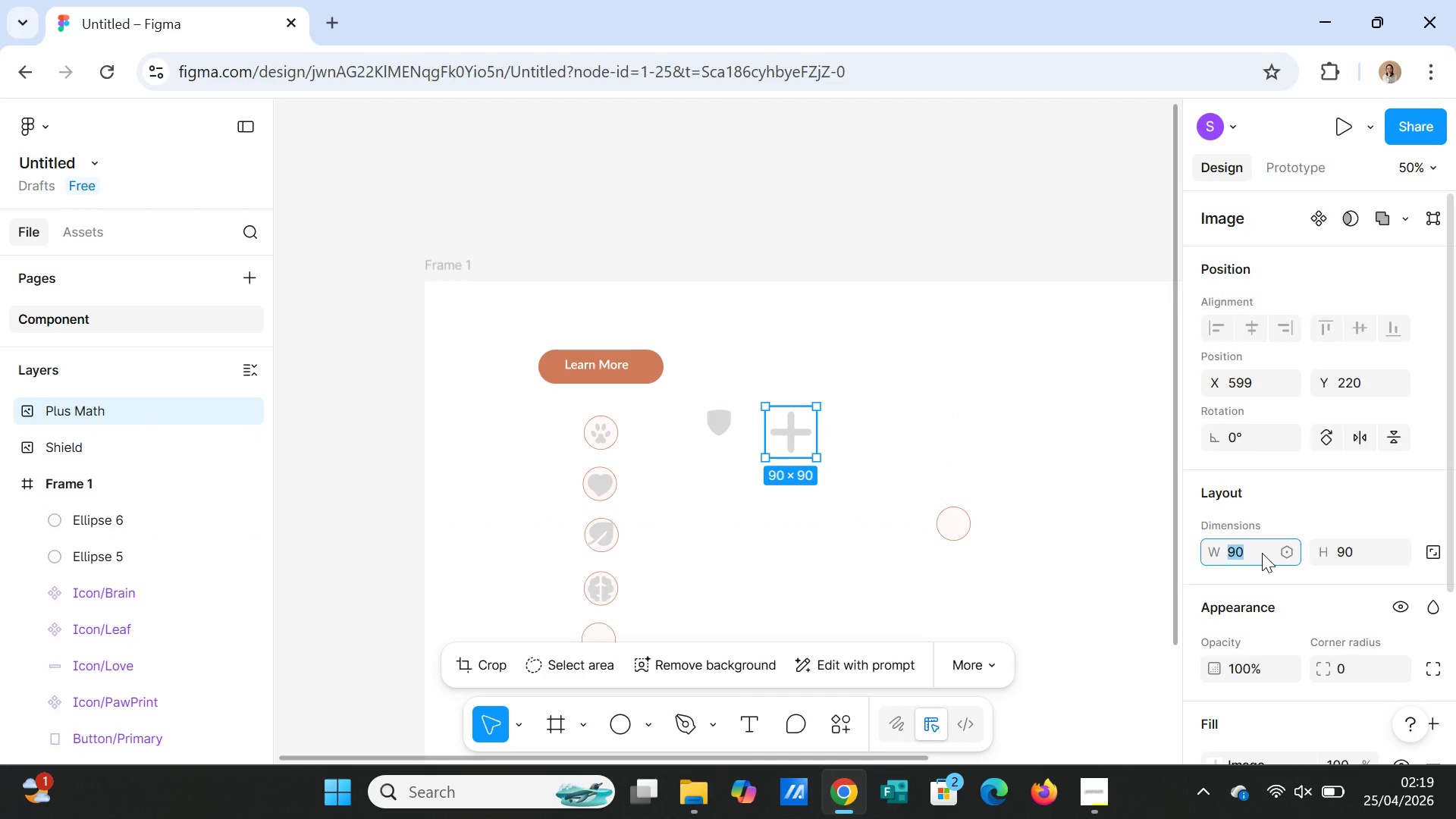 
type(40)
 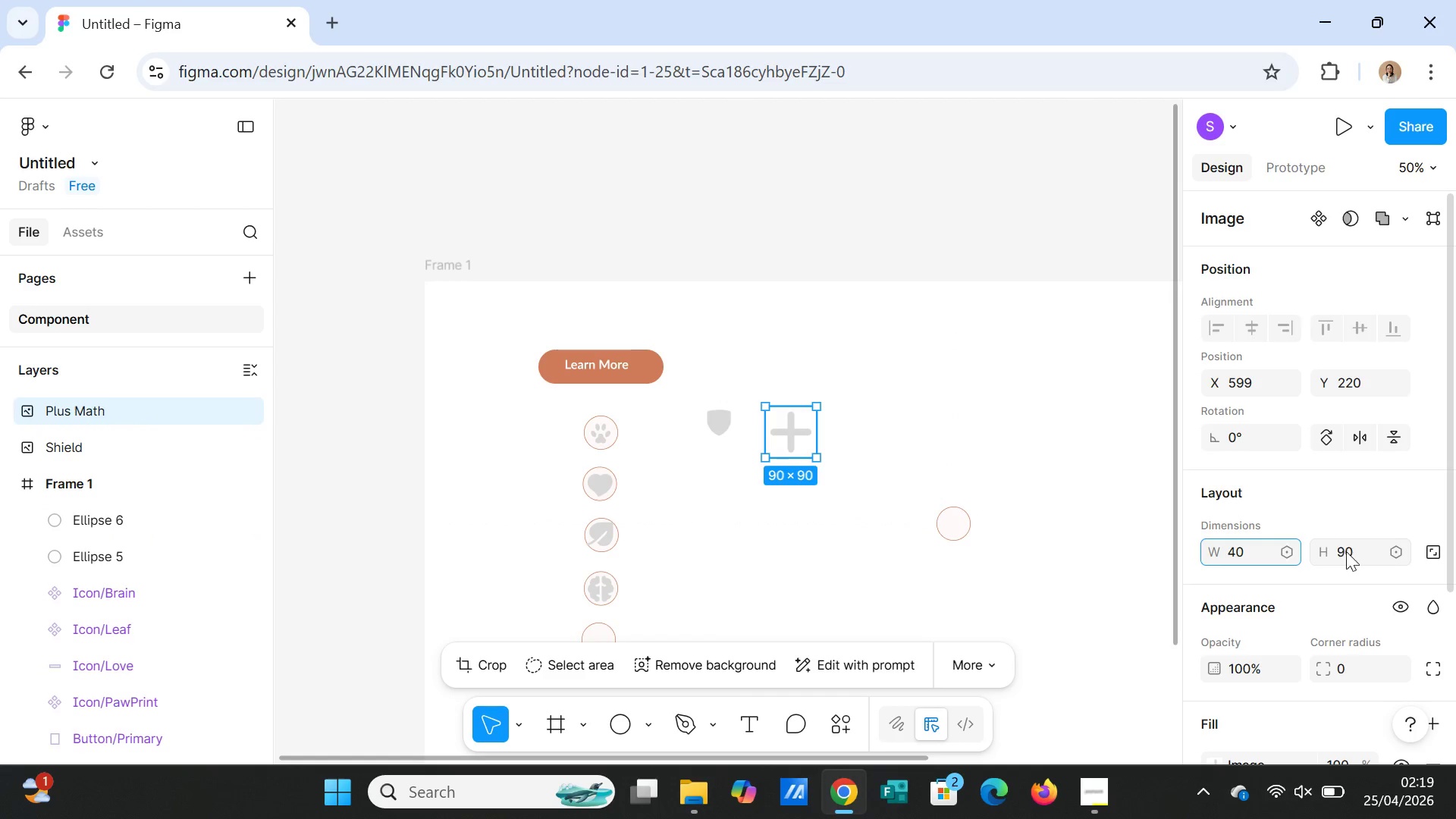 
left_click([1347, 551])
 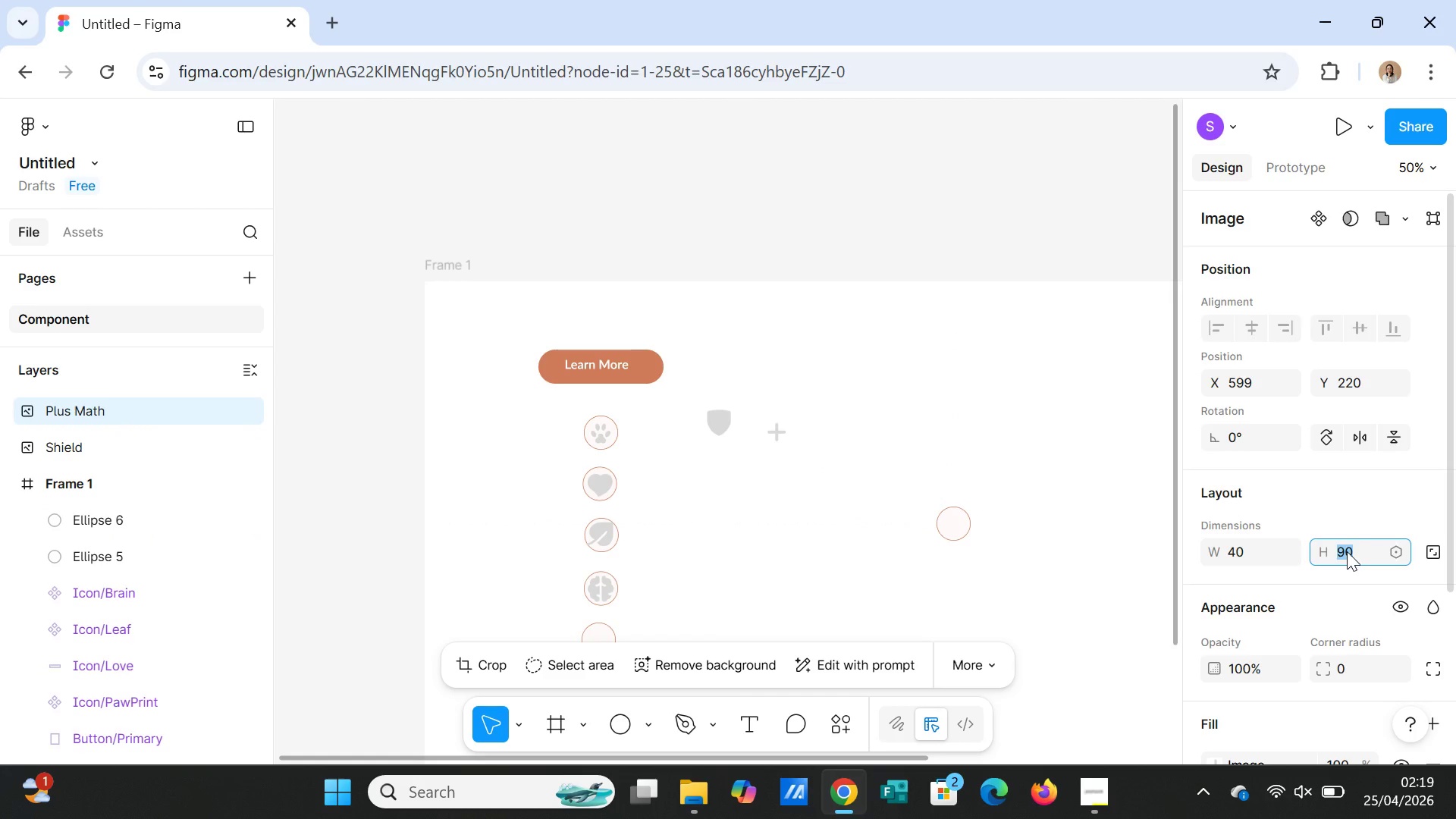 
type(40)
 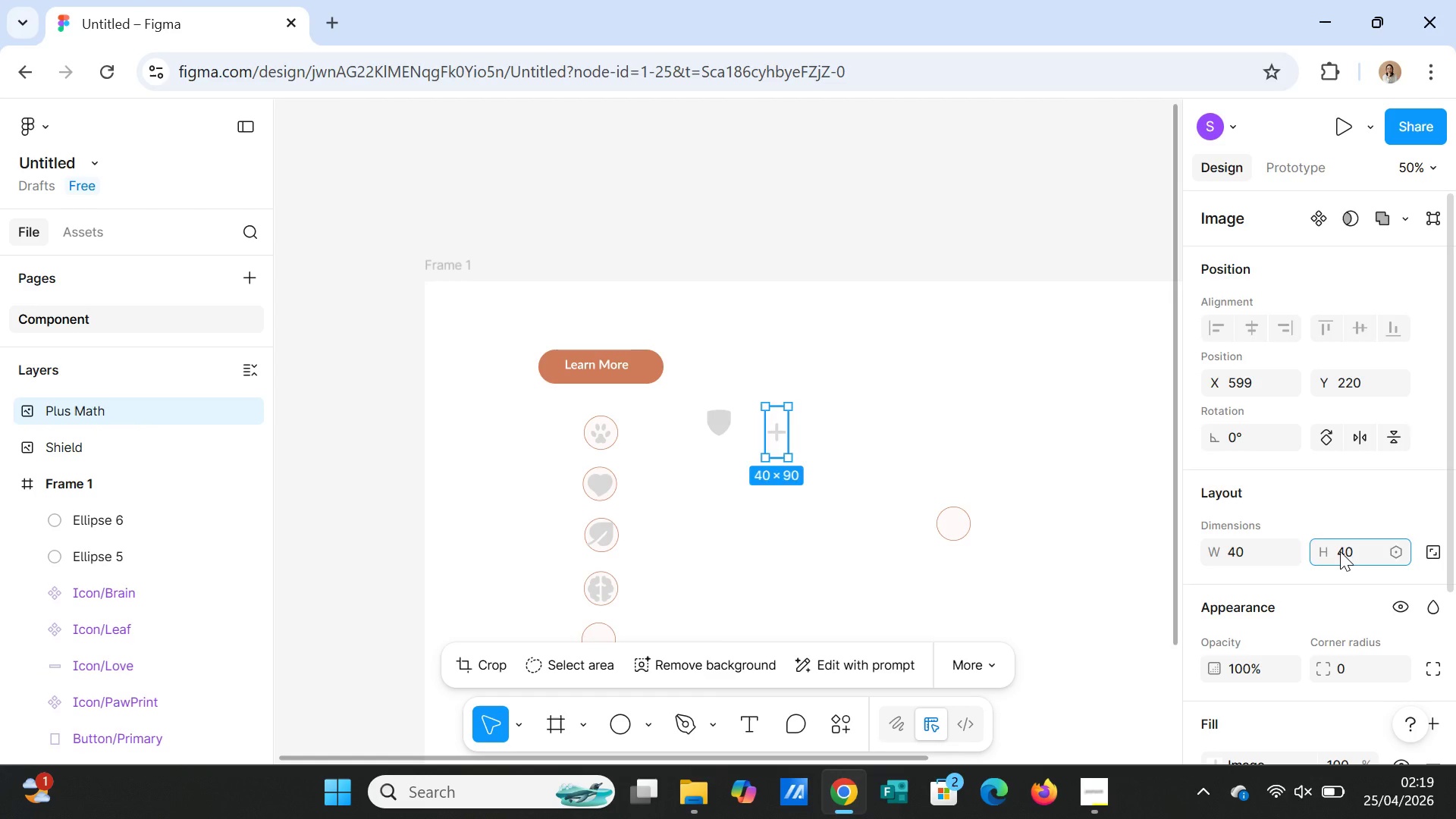 
key(Enter)
 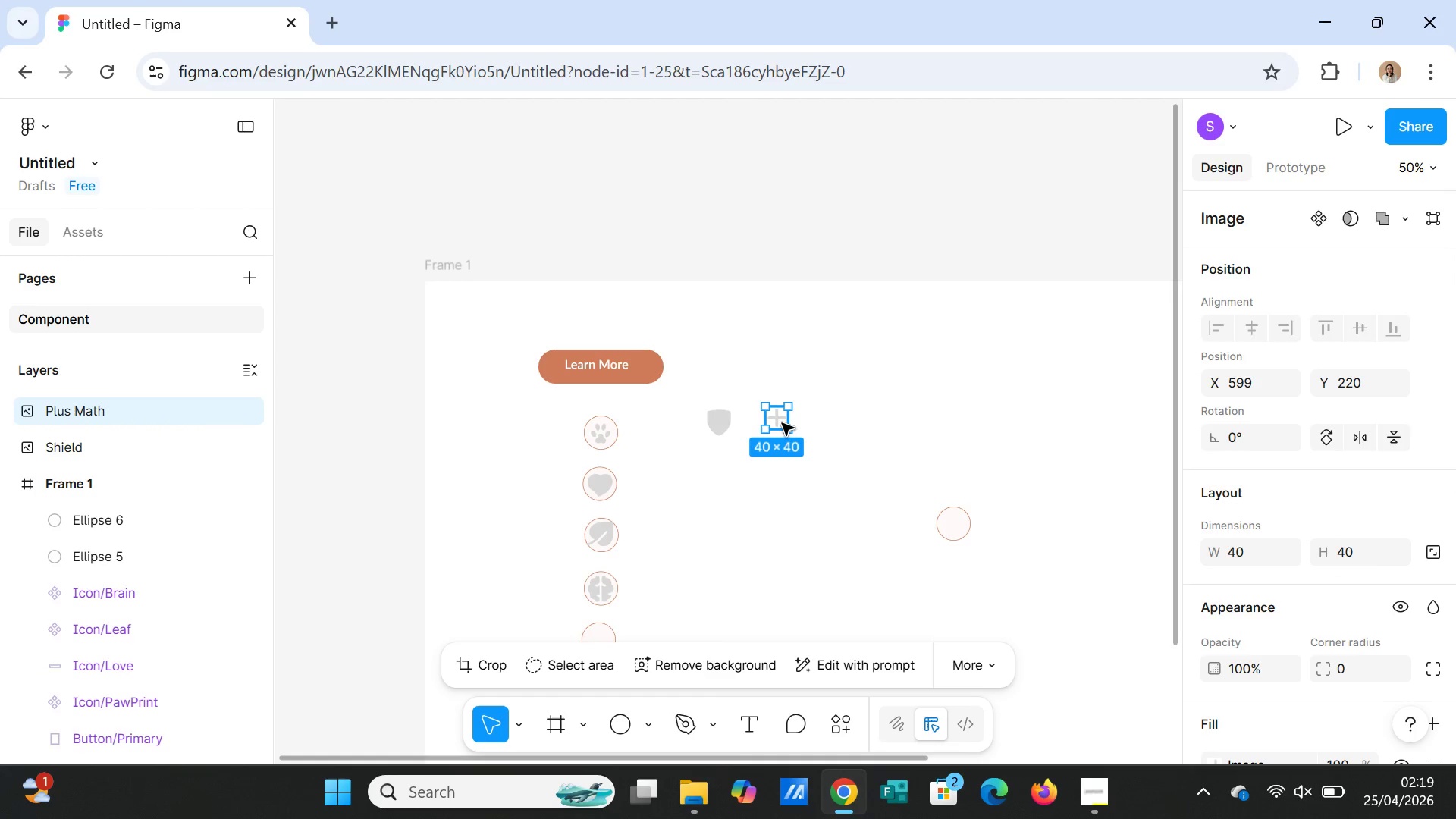 
left_click_drag(start_coordinate=[783, 420], to_coordinate=[725, 423])
 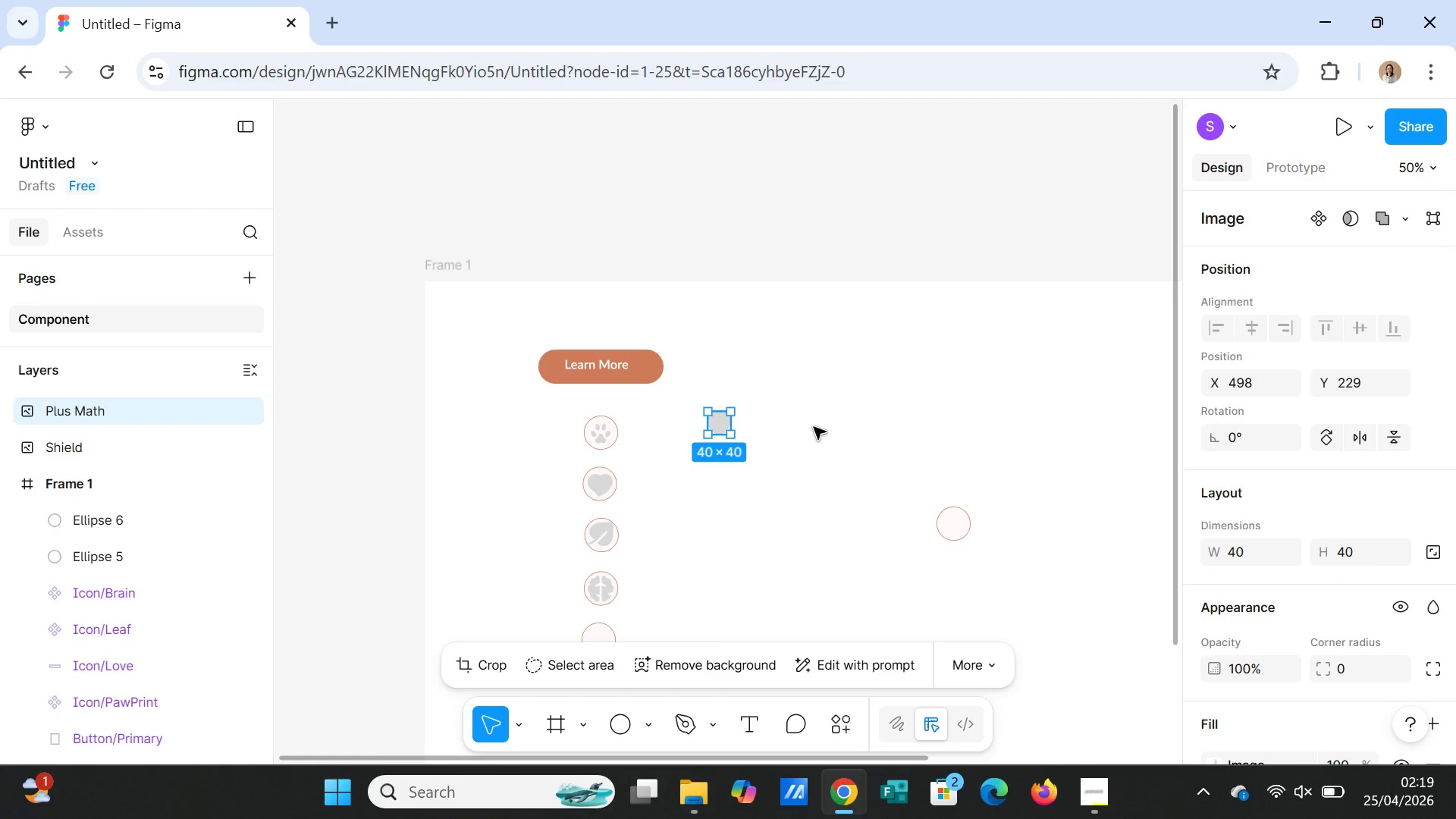 
left_click([814, 427])
 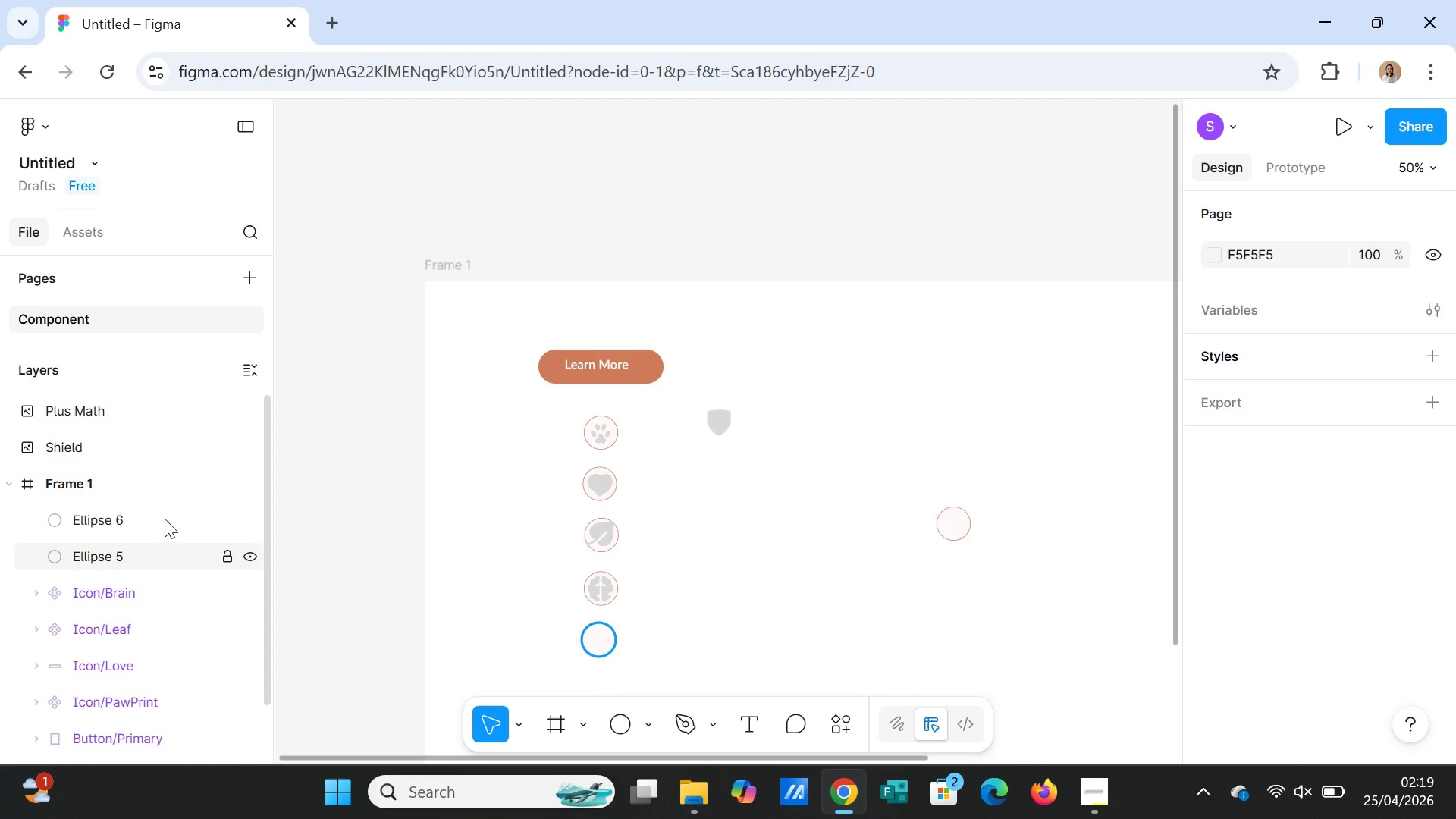 
left_click_drag(start_coordinate=[95, 447], to_coordinate=[86, 524])
 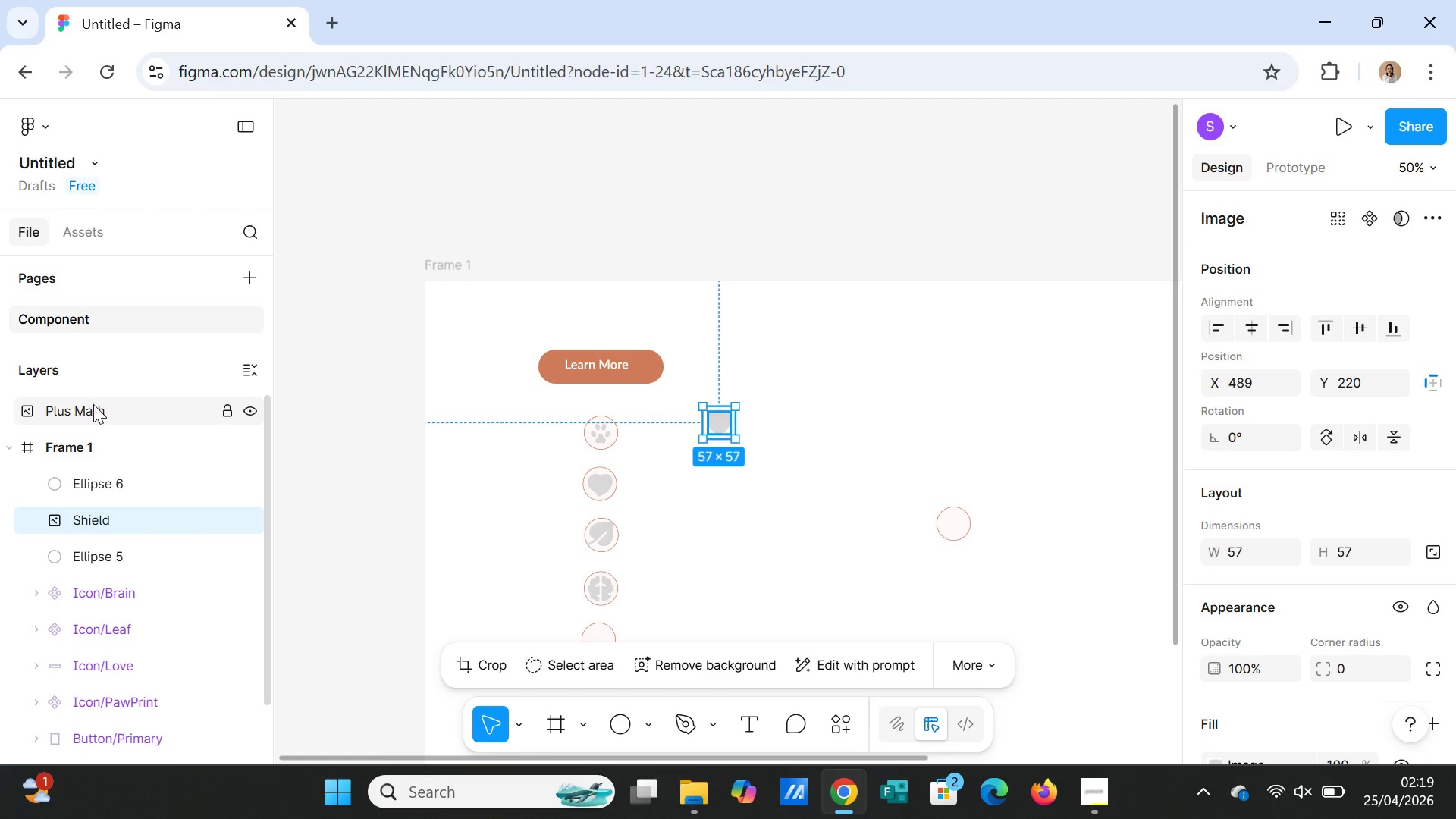 
left_click_drag(start_coordinate=[93, 412], to_coordinate=[91, 505])
 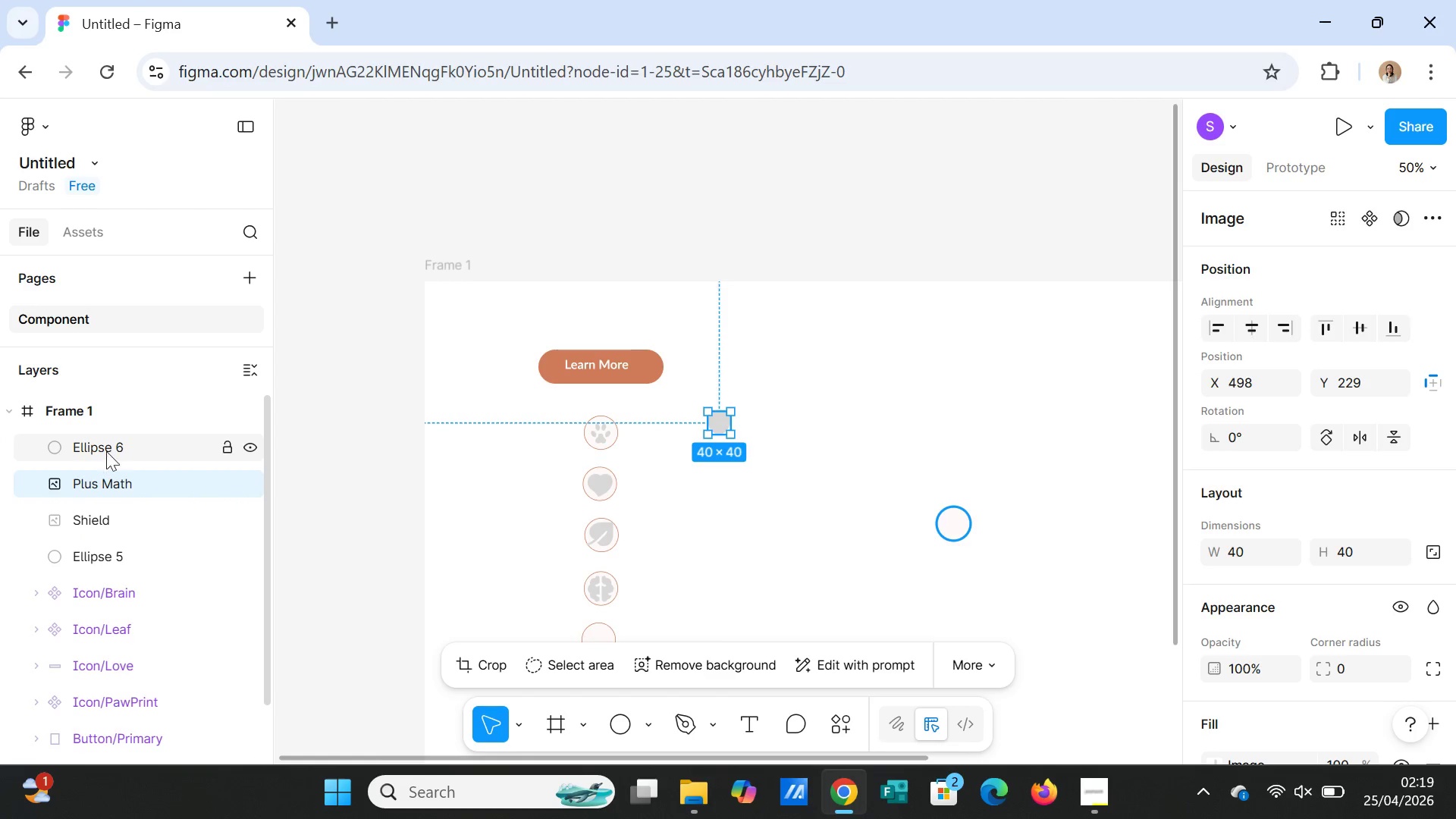 
left_click_drag(start_coordinate=[106, 449], to_coordinate=[99, 535])
 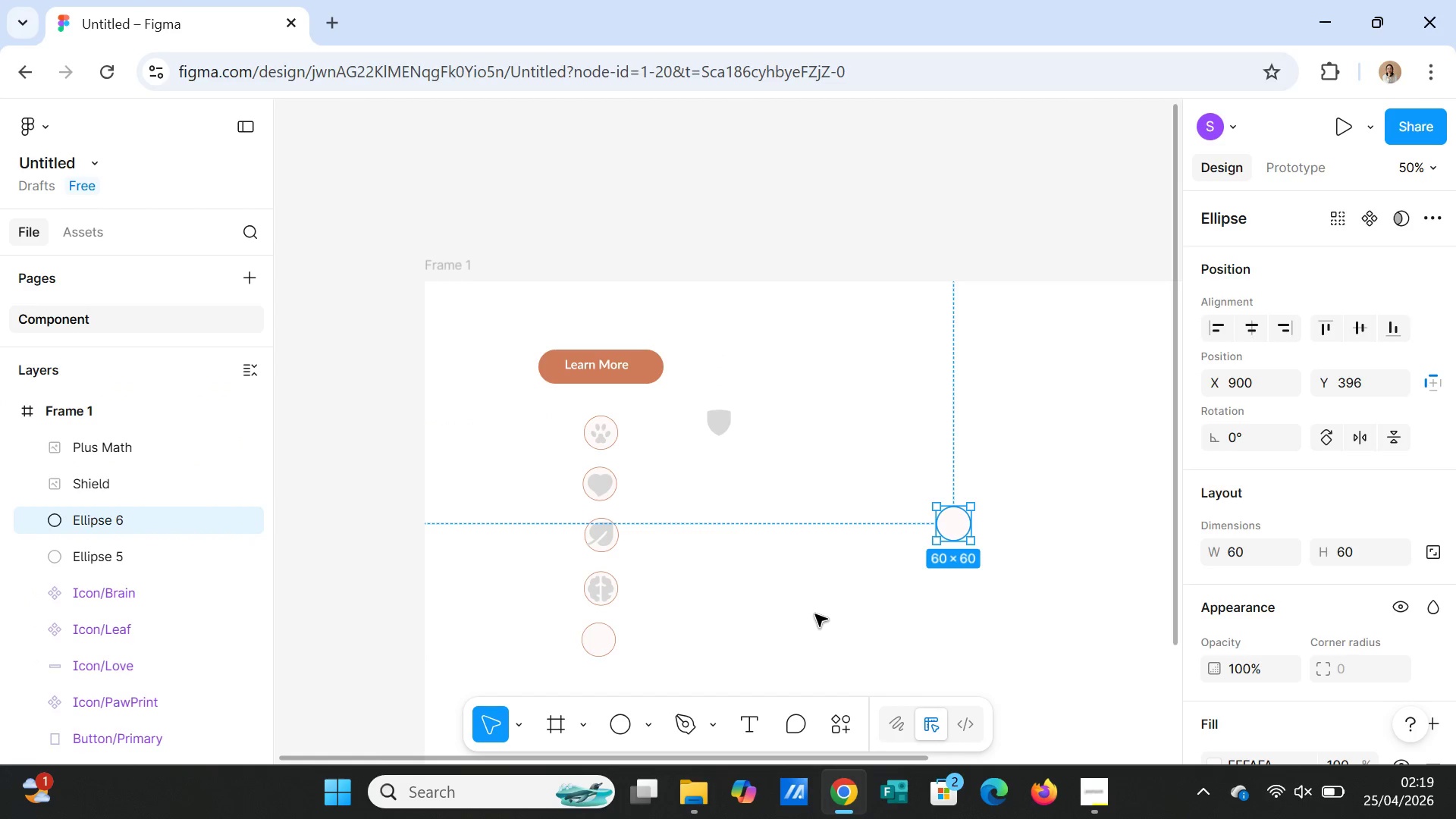 
left_click([815, 614])
 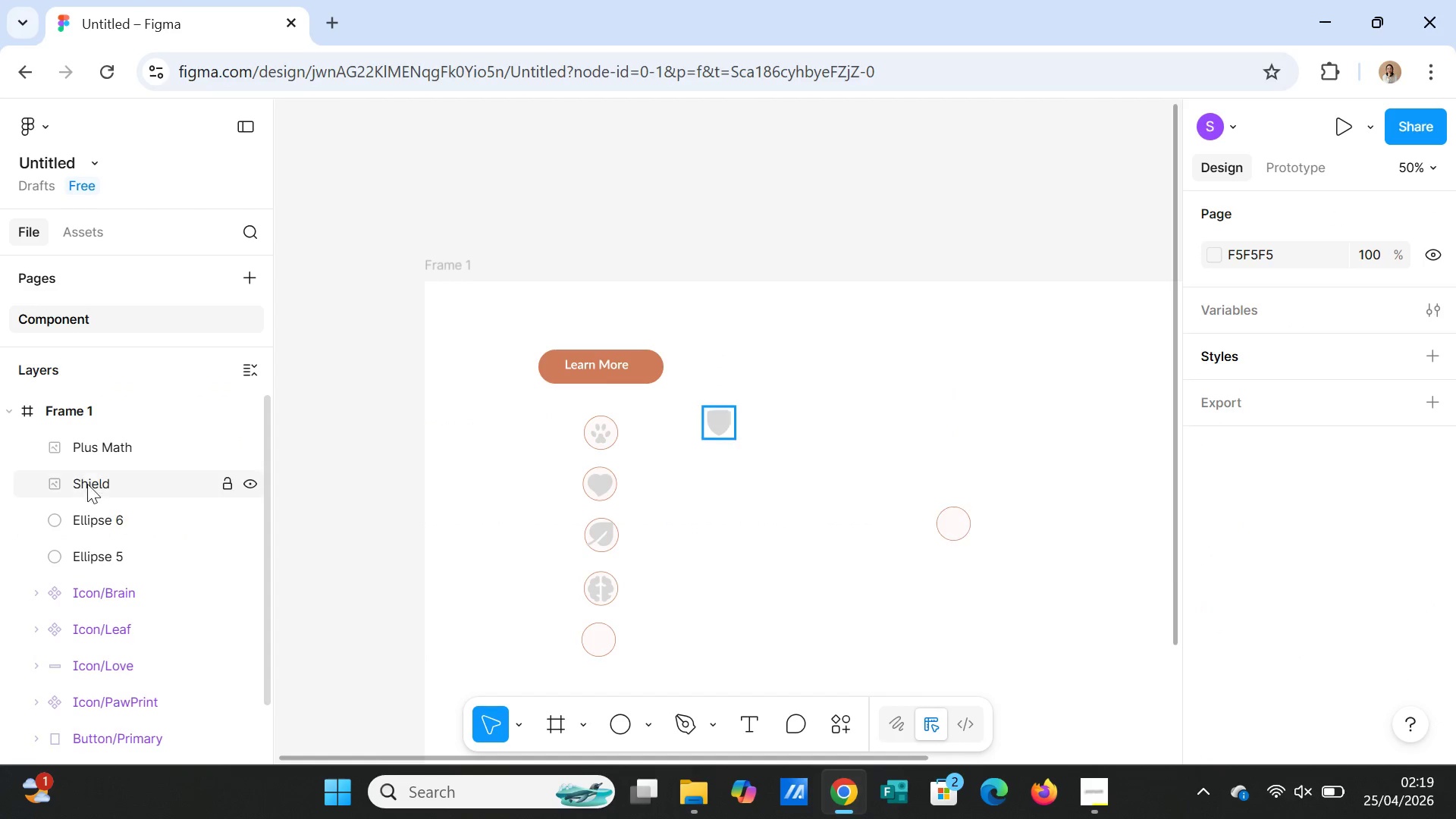 
left_click([88, 483])
 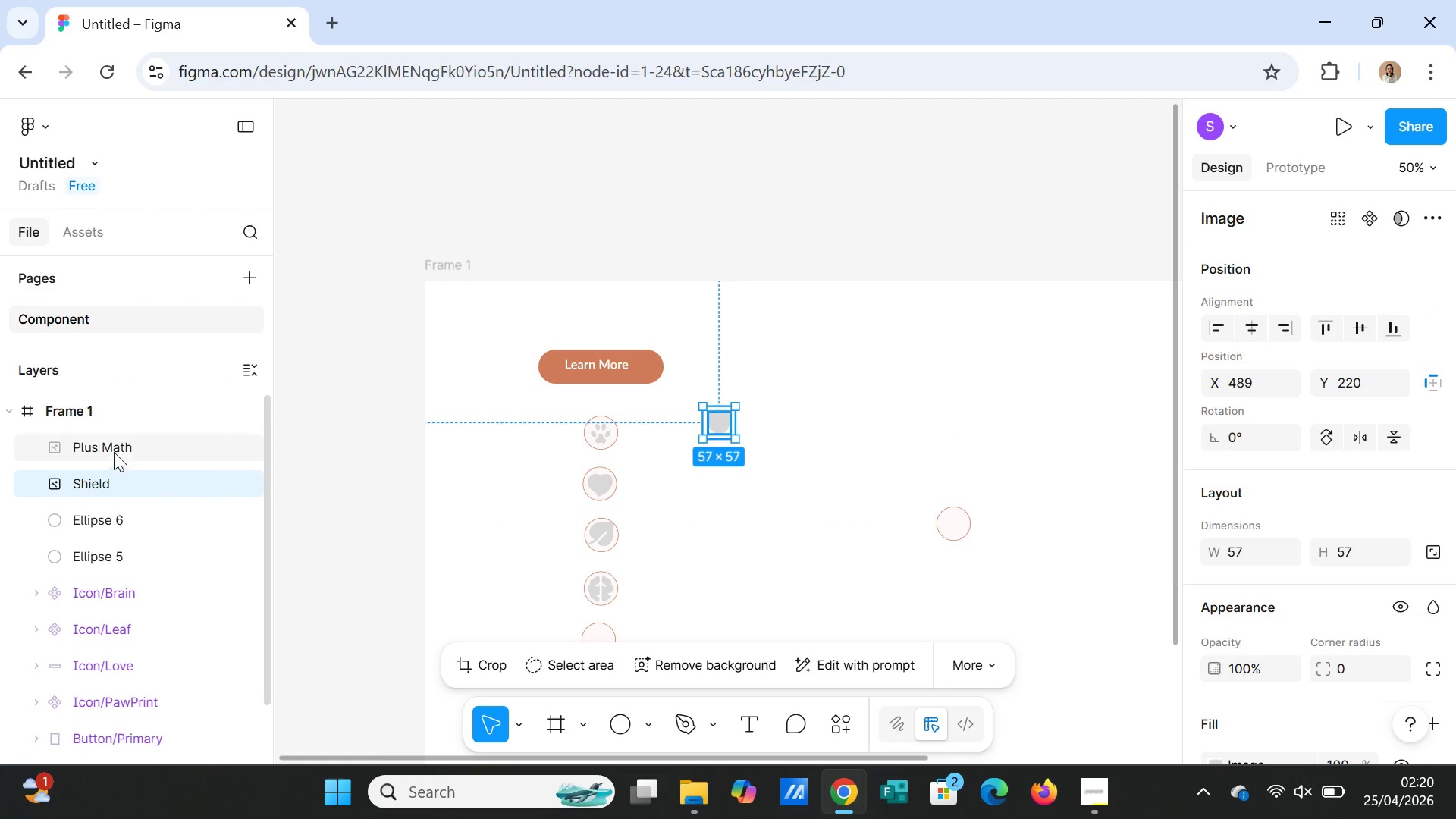 
left_click_drag(start_coordinate=[115, 445], to_coordinate=[109, 490])
 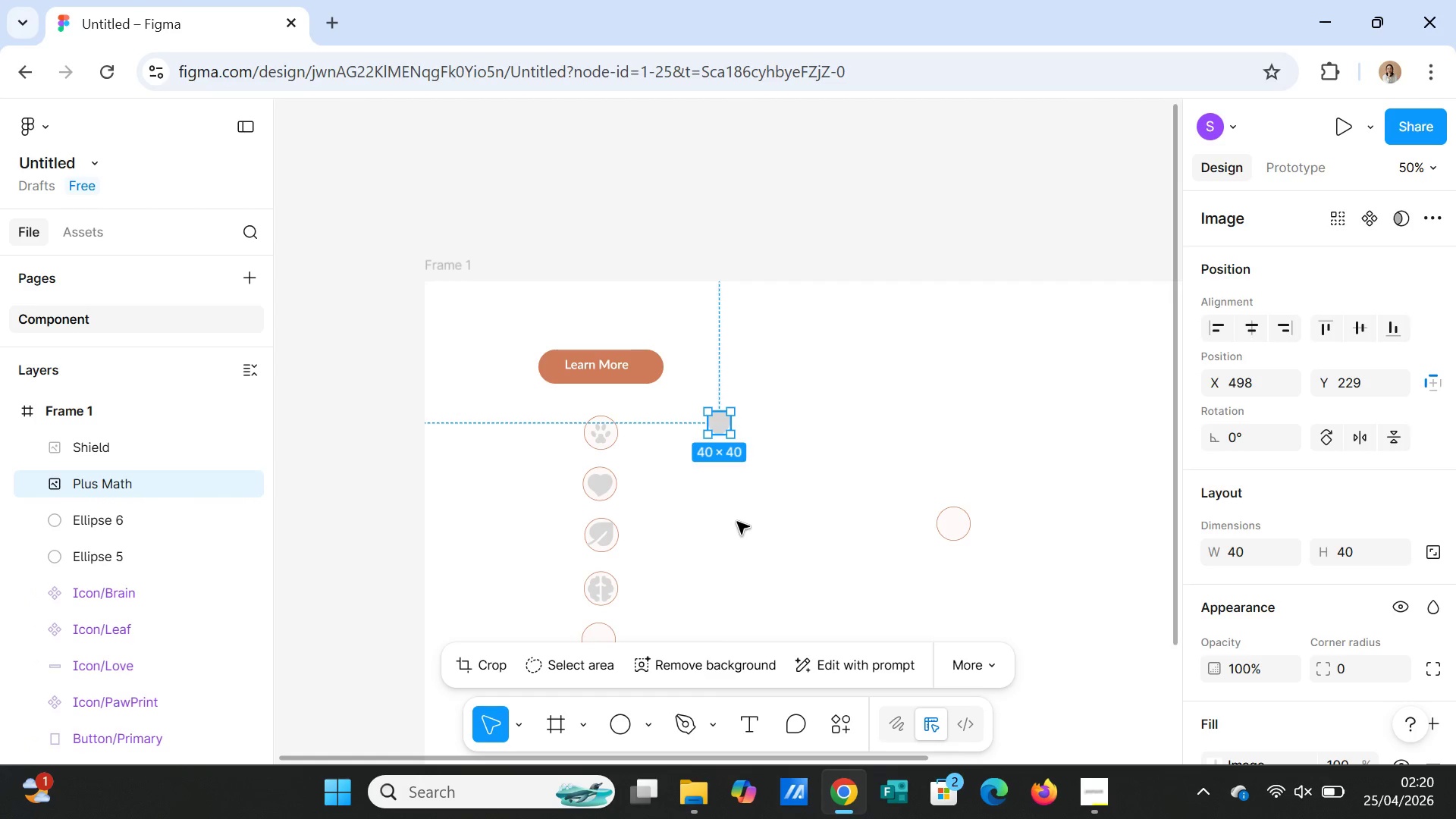 
left_click([737, 522])
 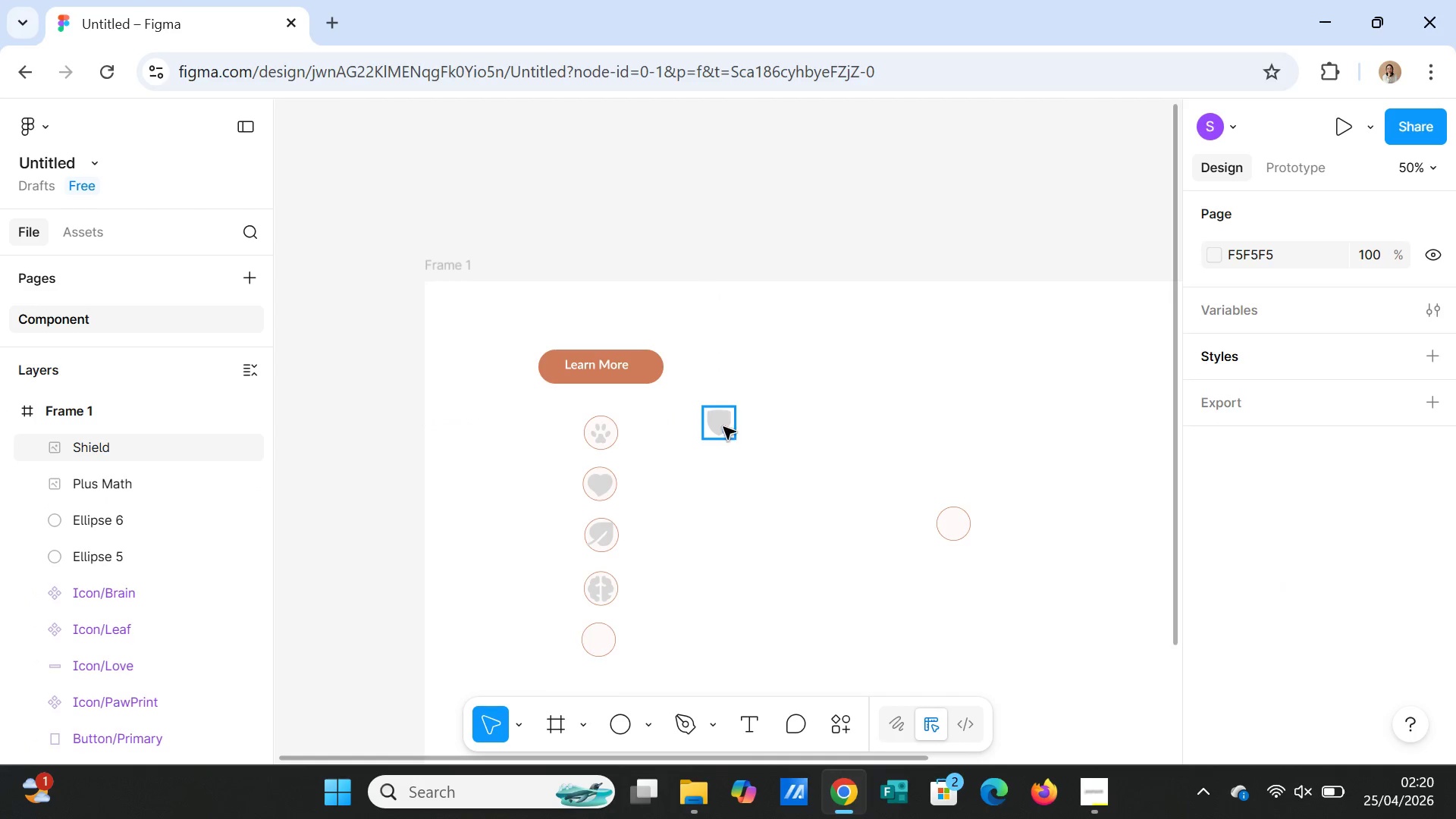 
left_click([723, 423])
 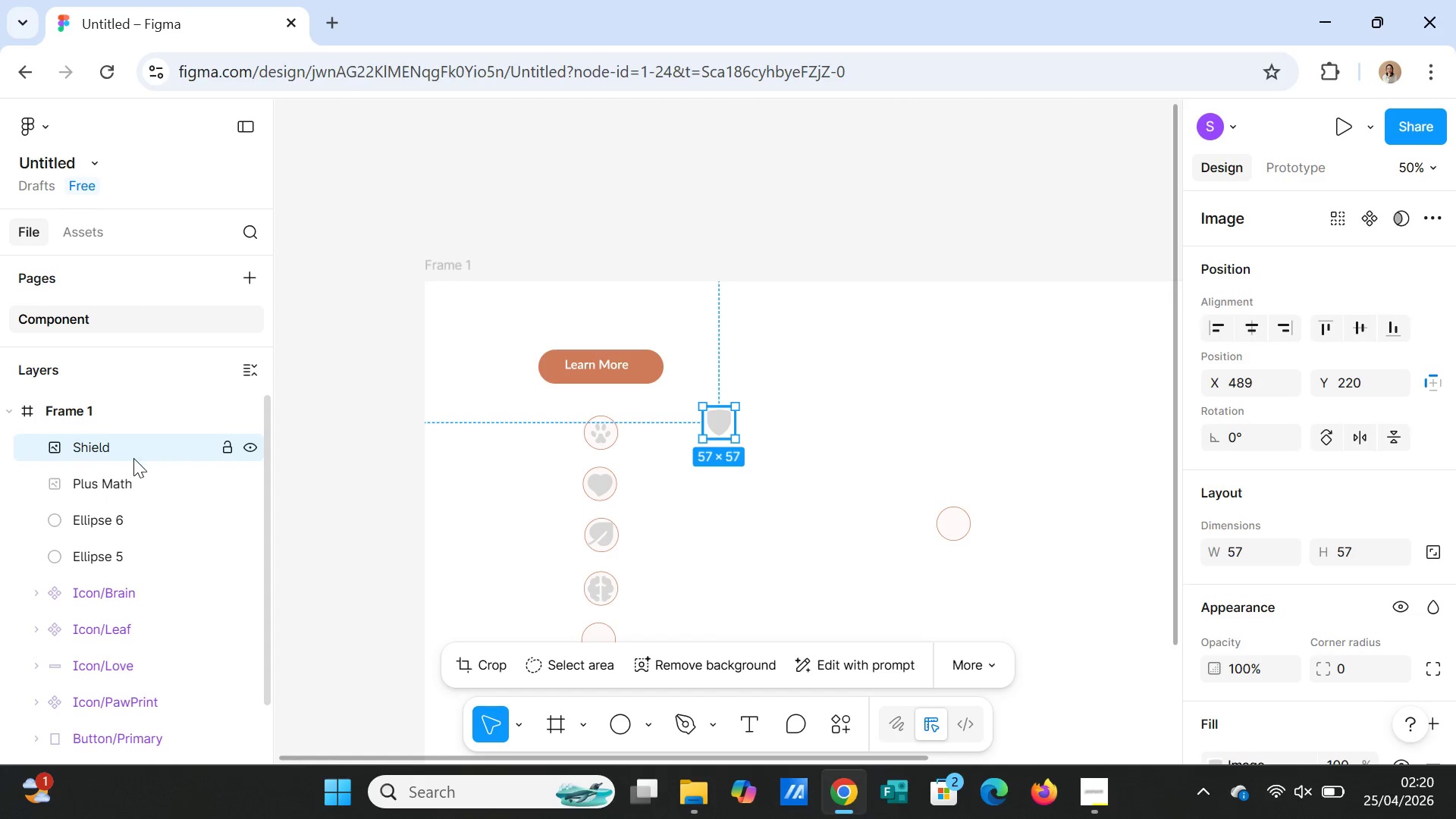 
left_click([126, 479])
 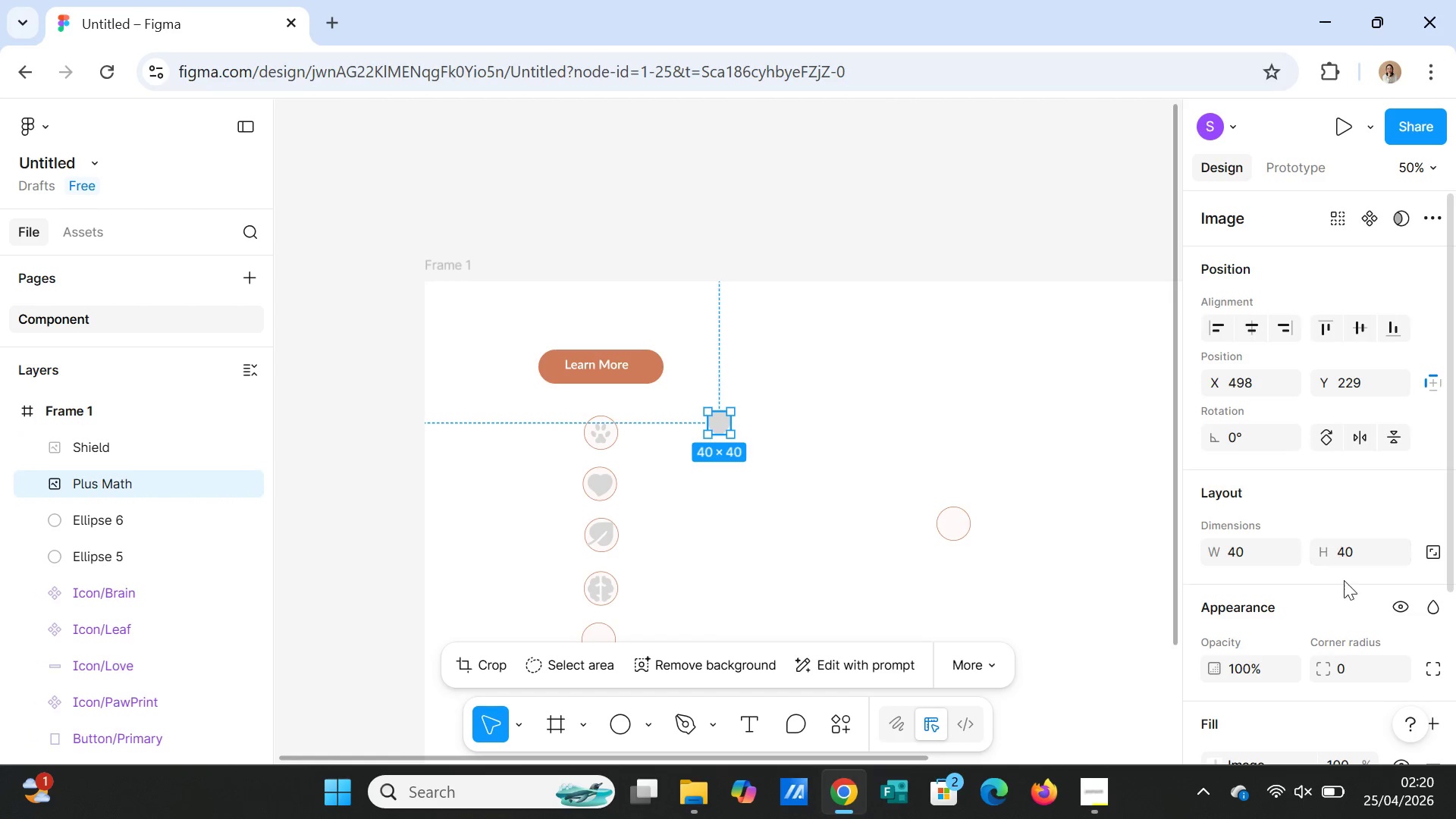 
scroll: coordinate [1309, 562], scroll_direction: down, amount: 3.0
 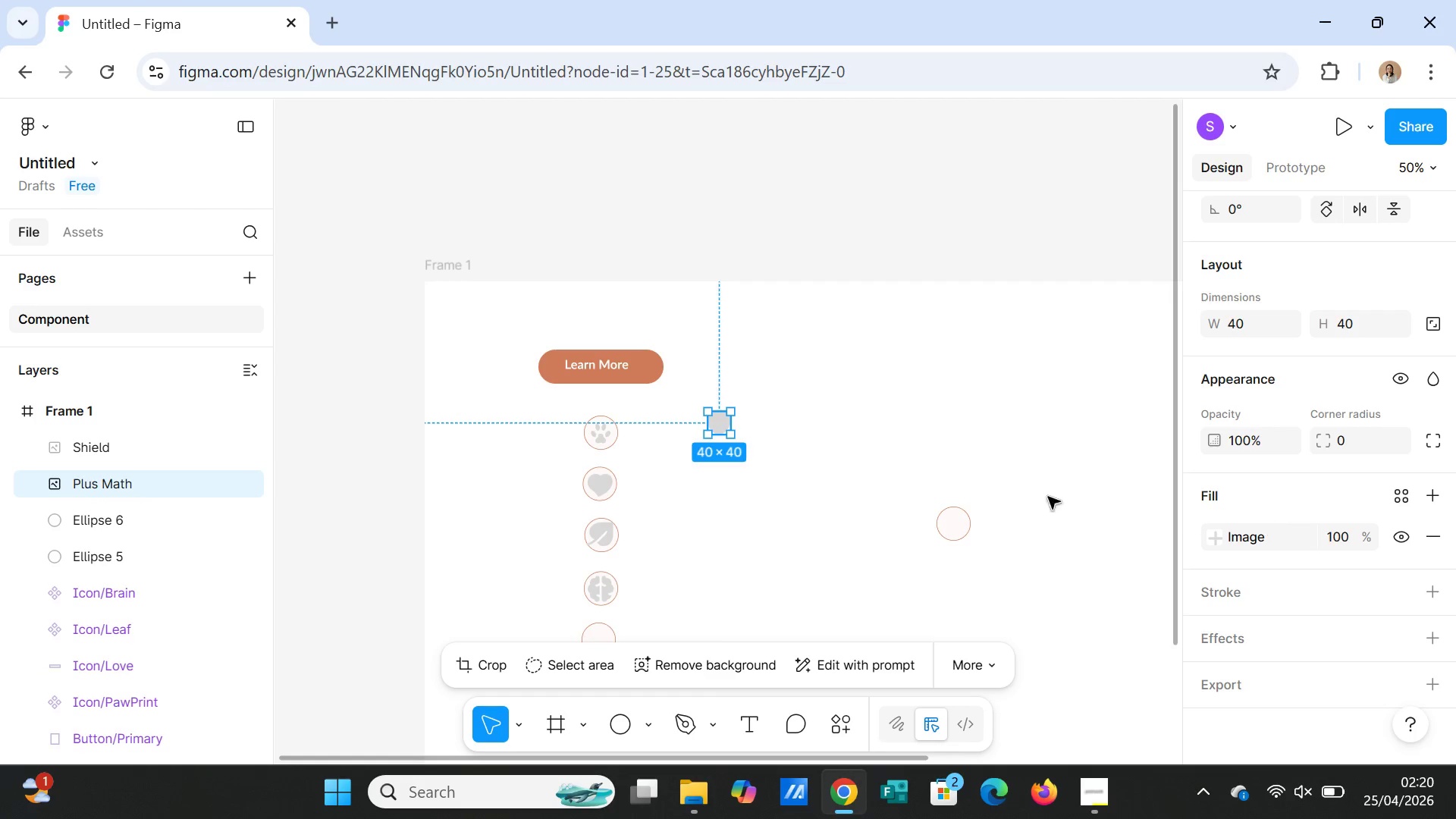 
wait(8.02)
 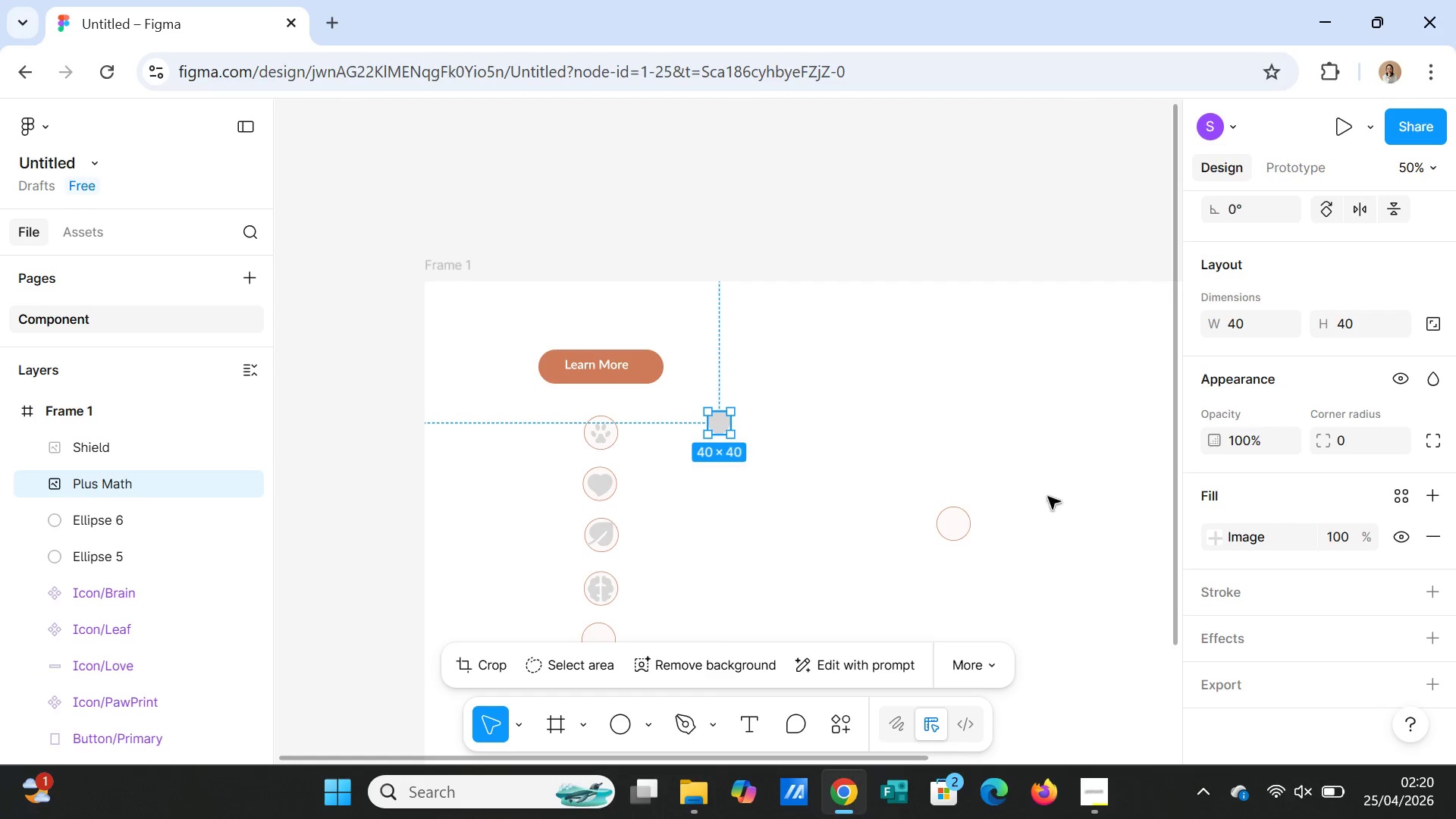 
key(Delete)
 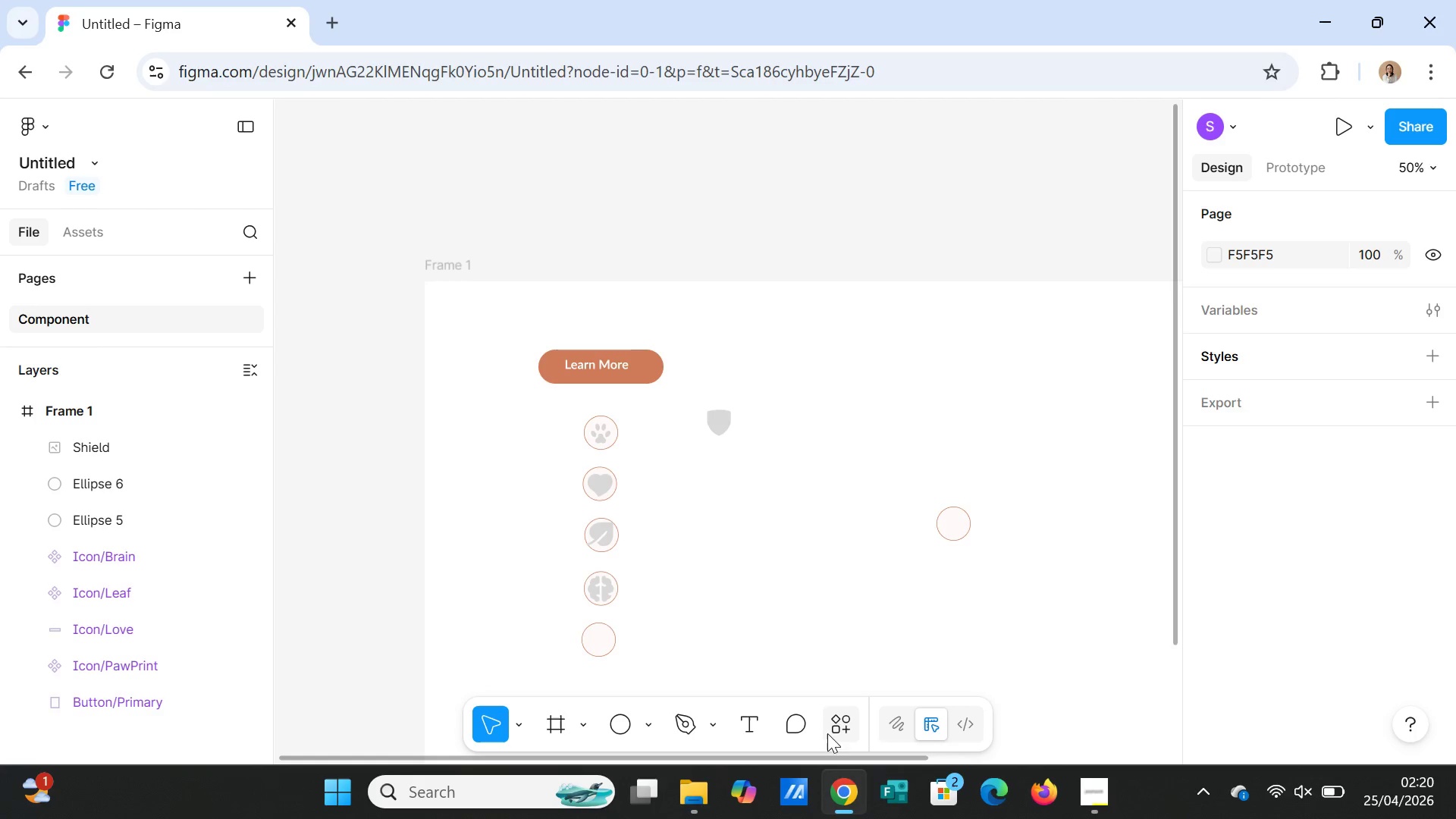 
left_click([835, 724])
 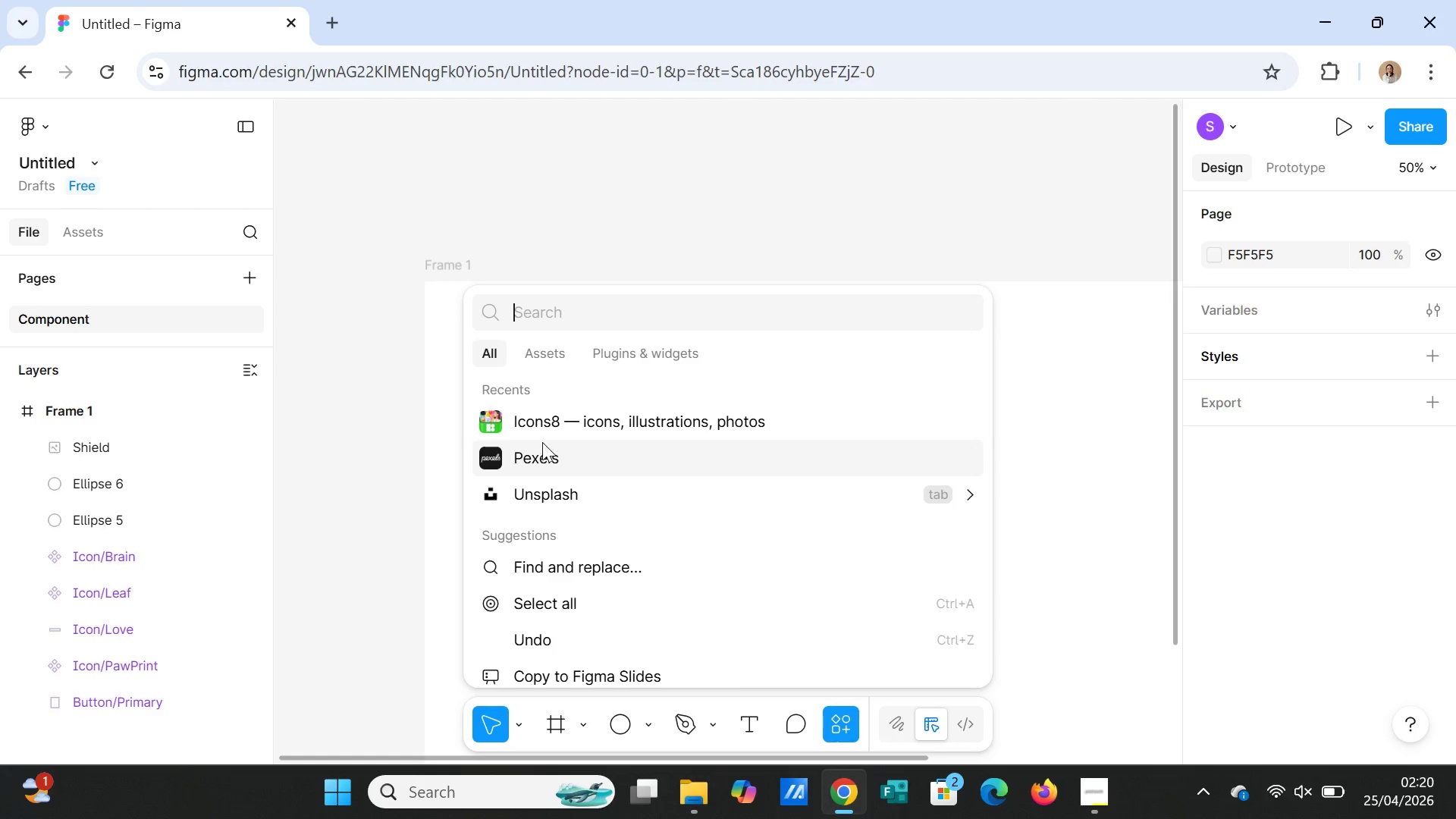 
left_click([545, 429])
 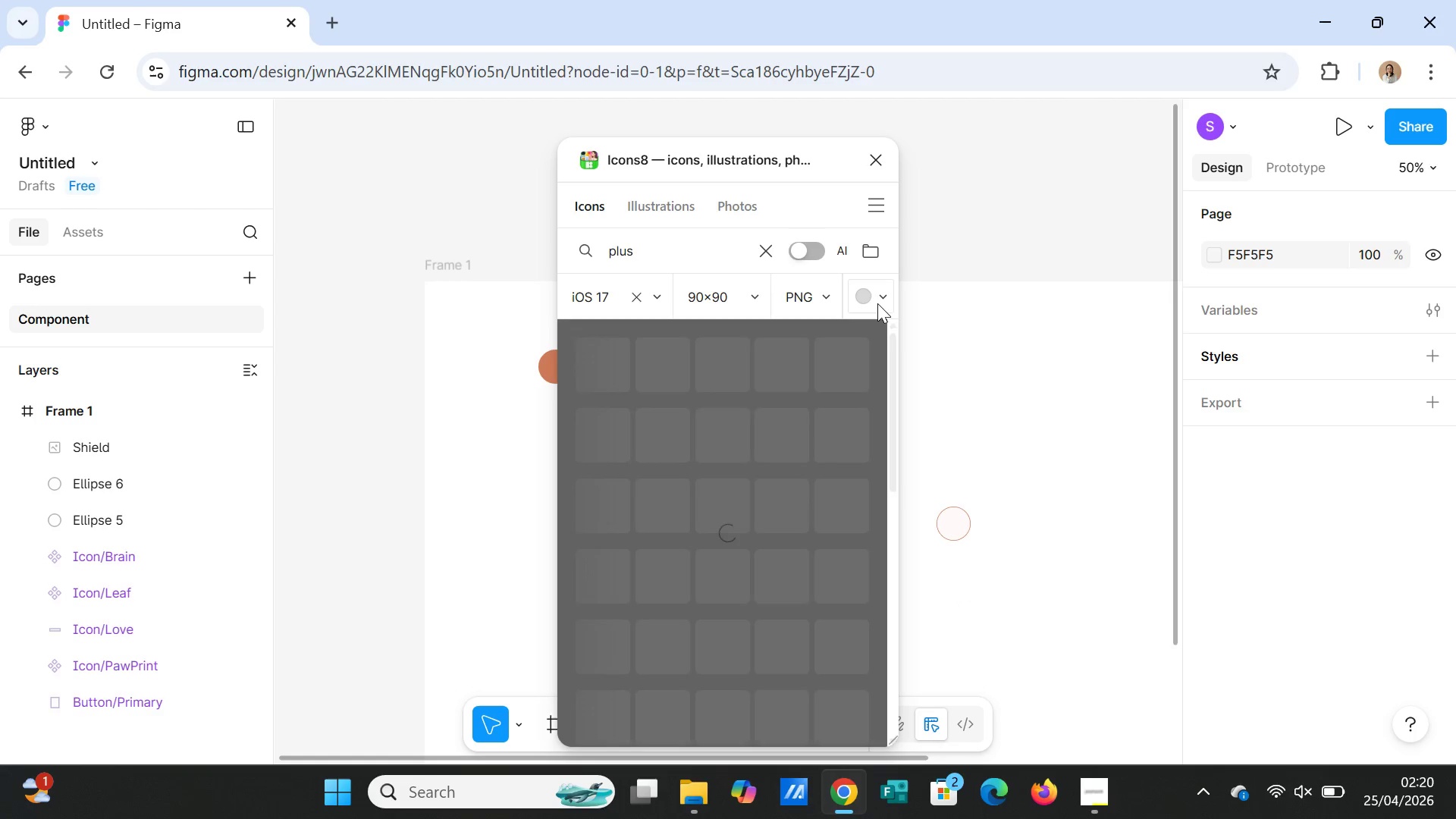 
left_click([876, 296])
 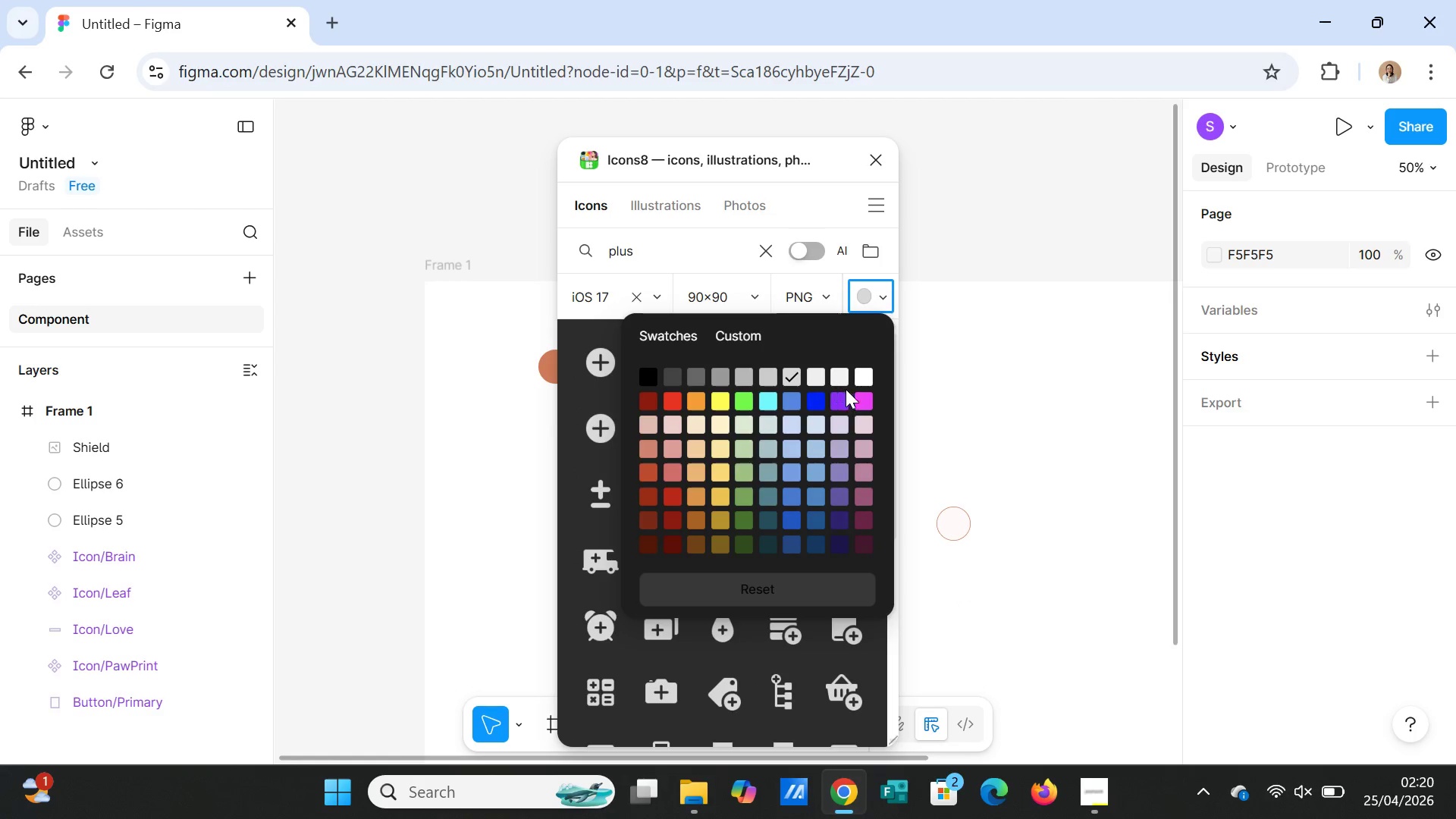 
left_click([865, 381])
 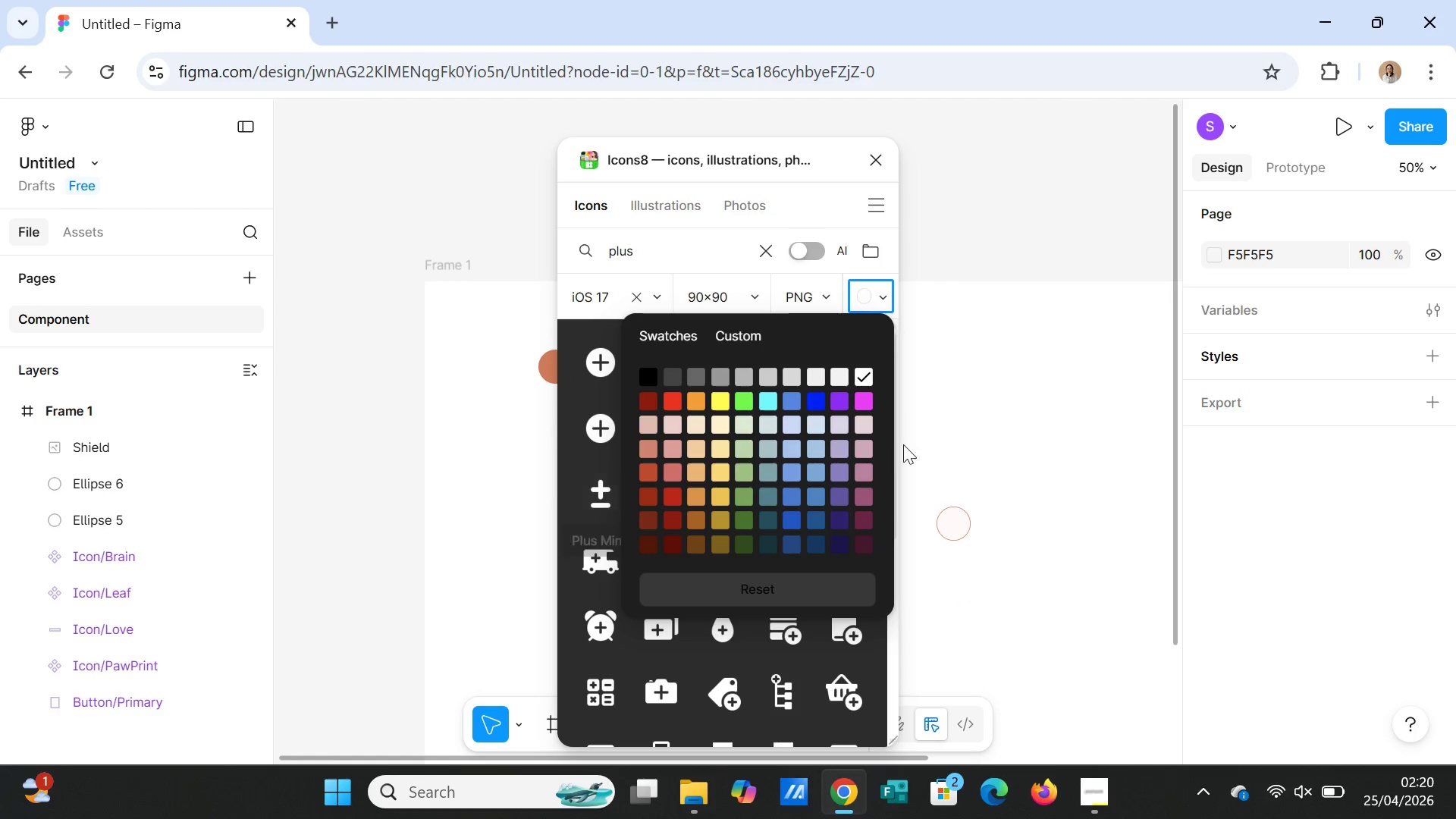 
left_click([952, 434])
 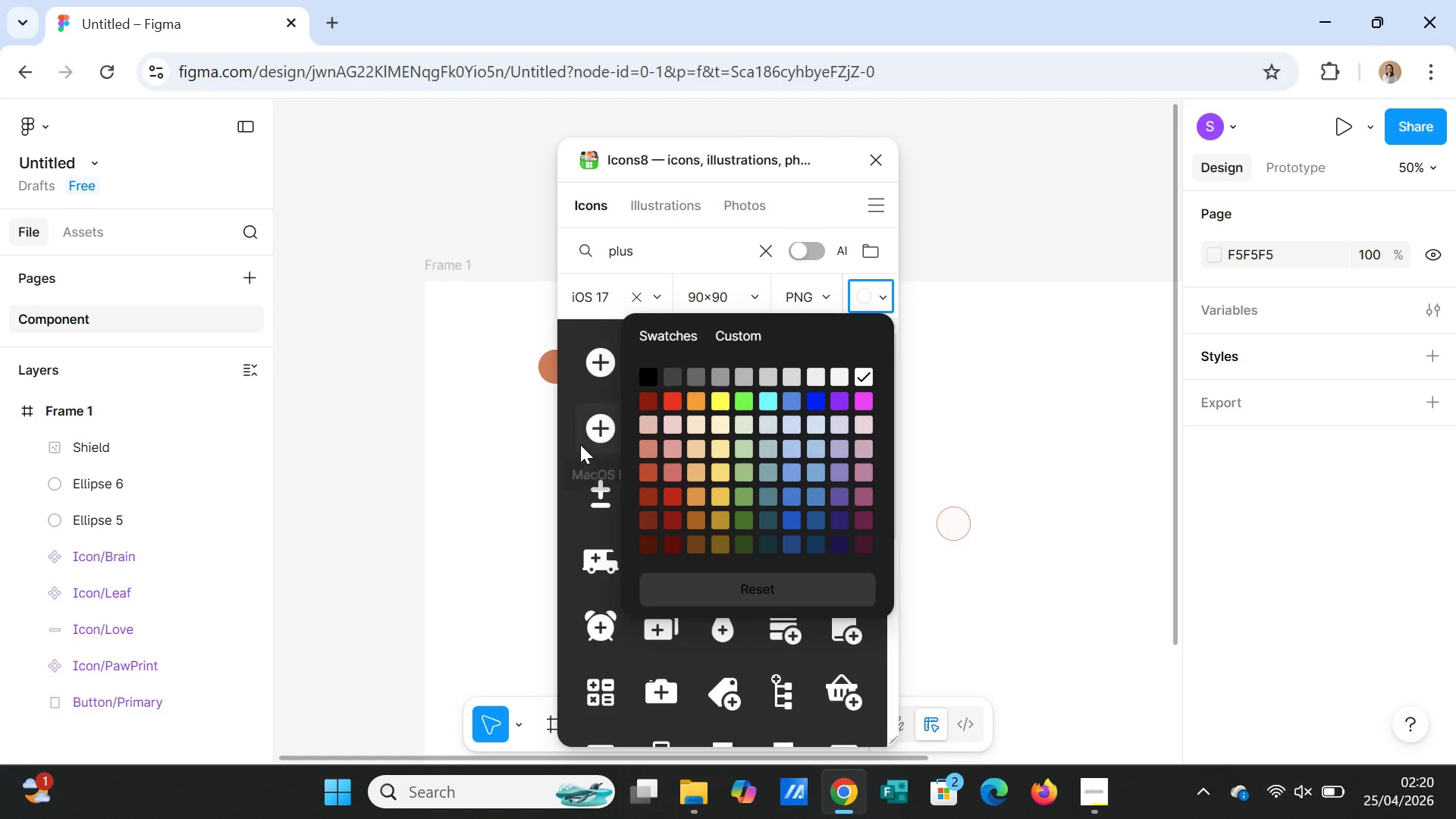 
left_click([571, 446])
 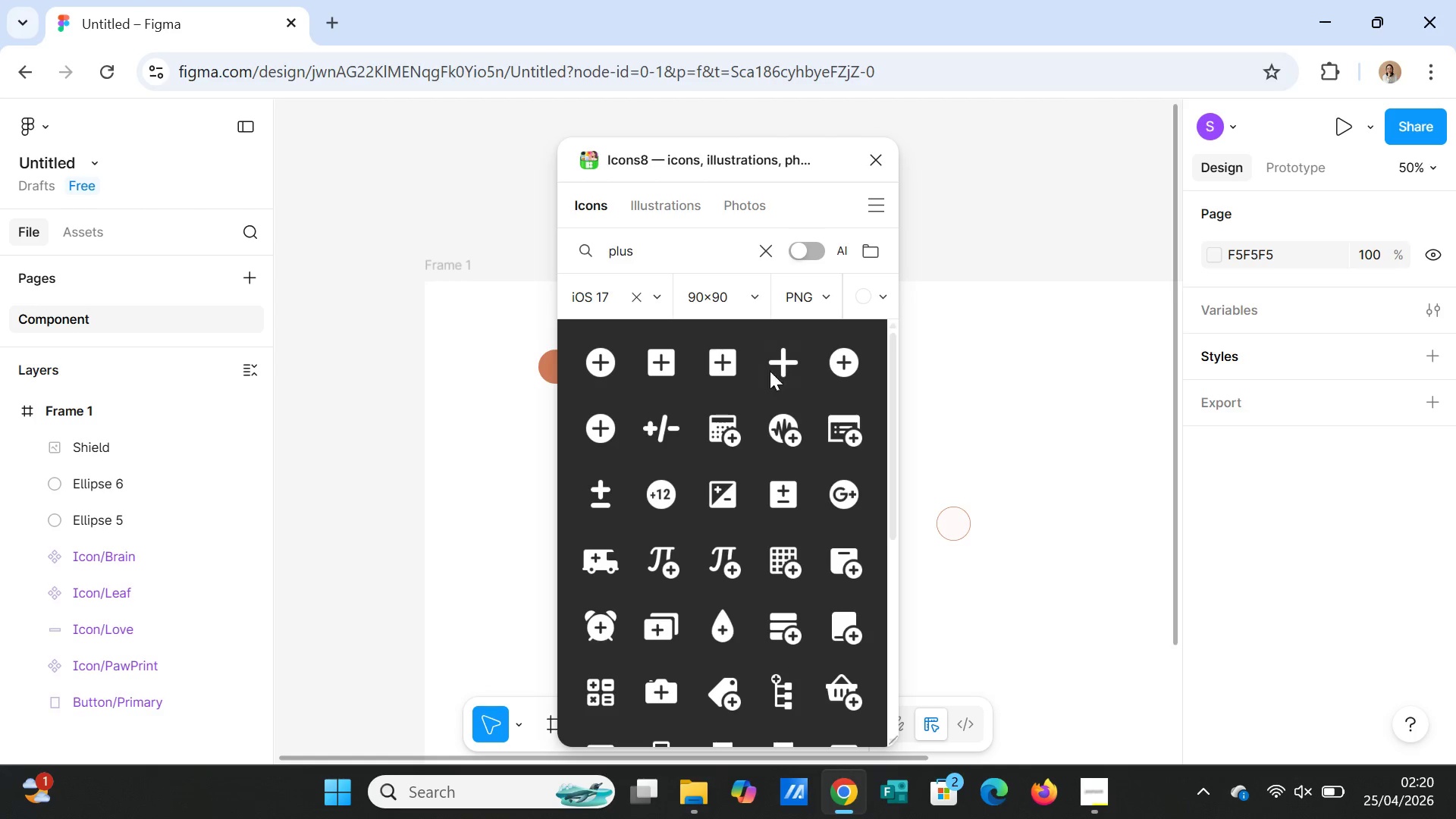 
left_click([777, 362])
 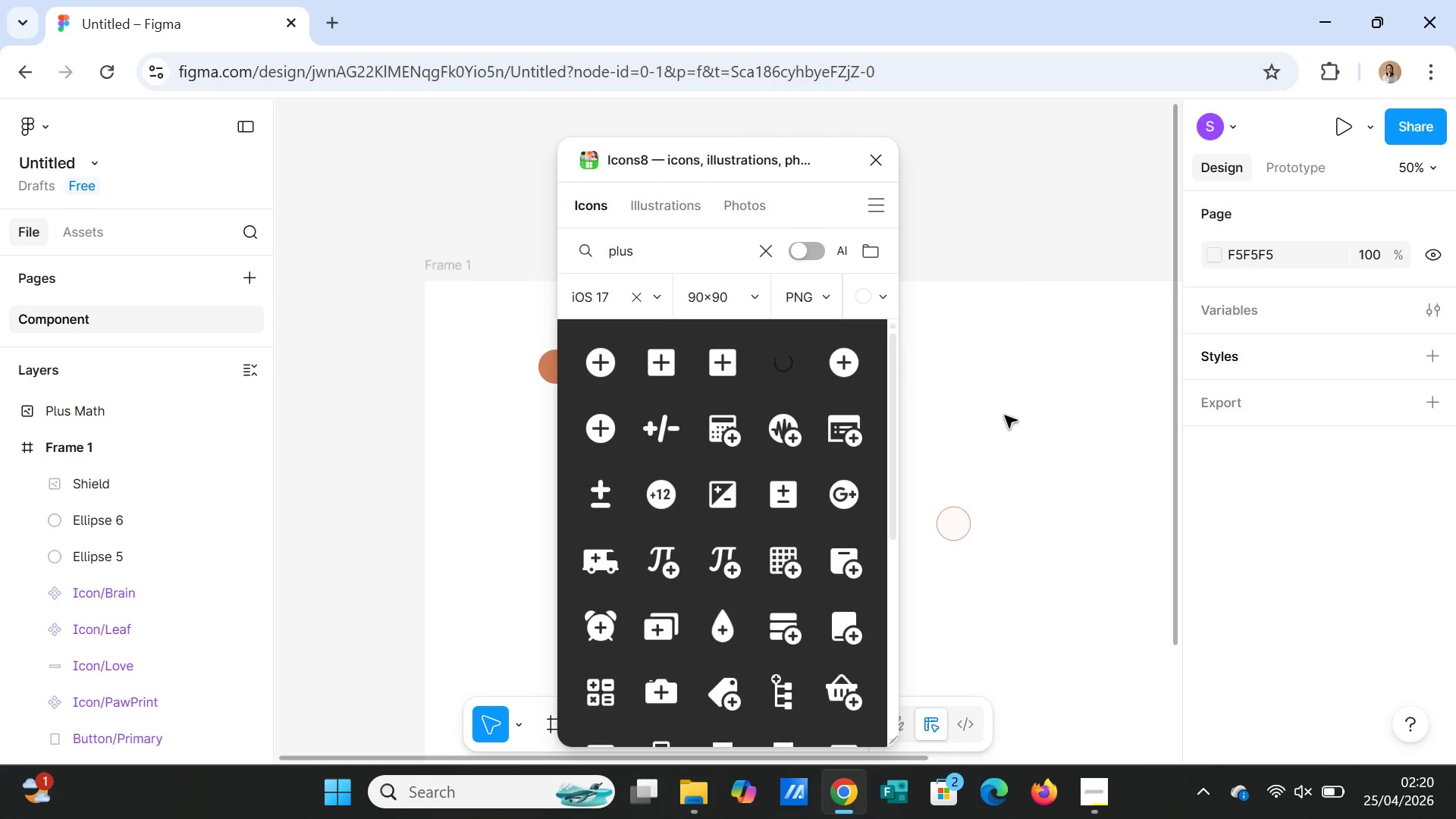 
left_click([1005, 416])
 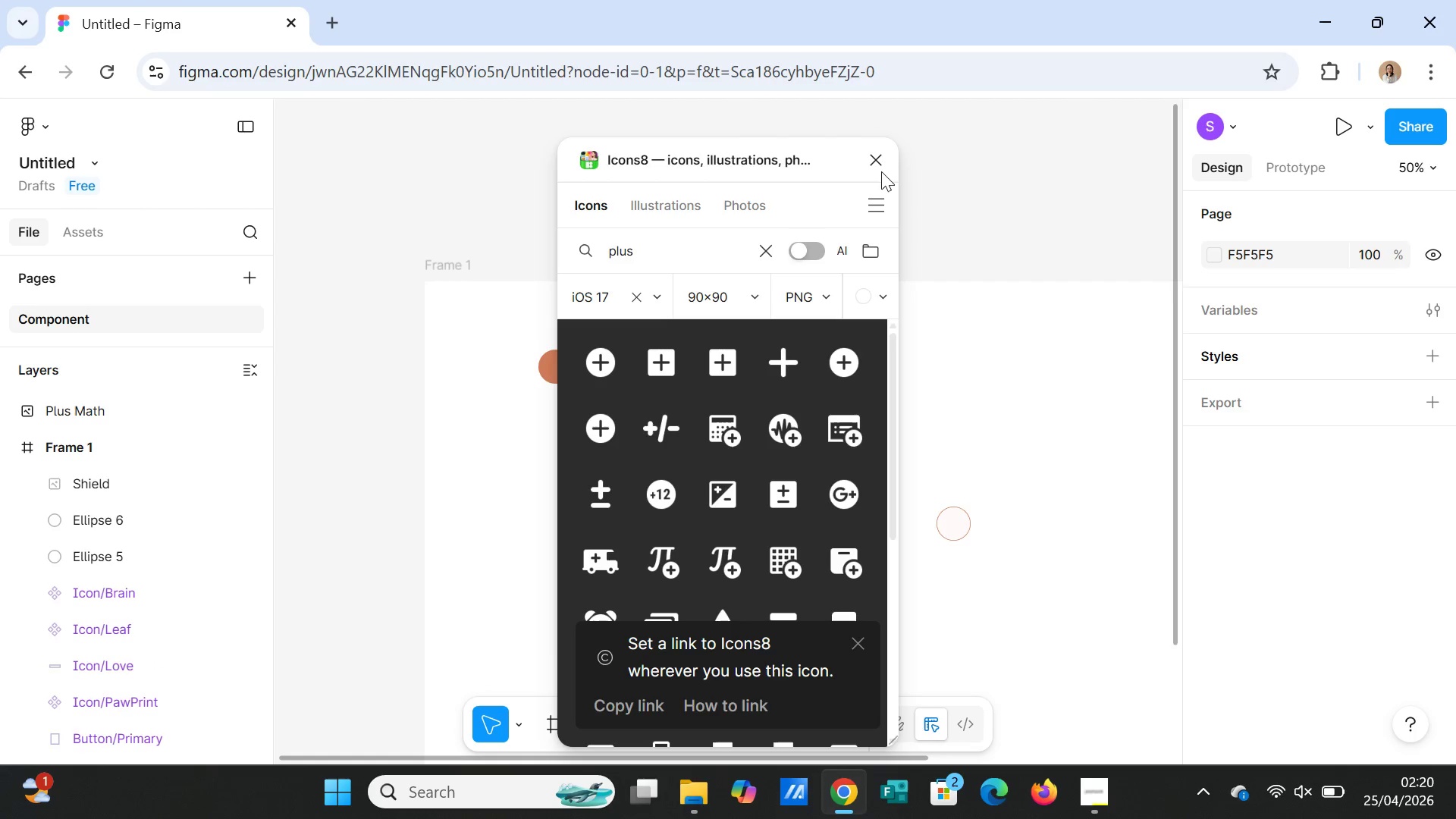 
left_click([880, 164])
 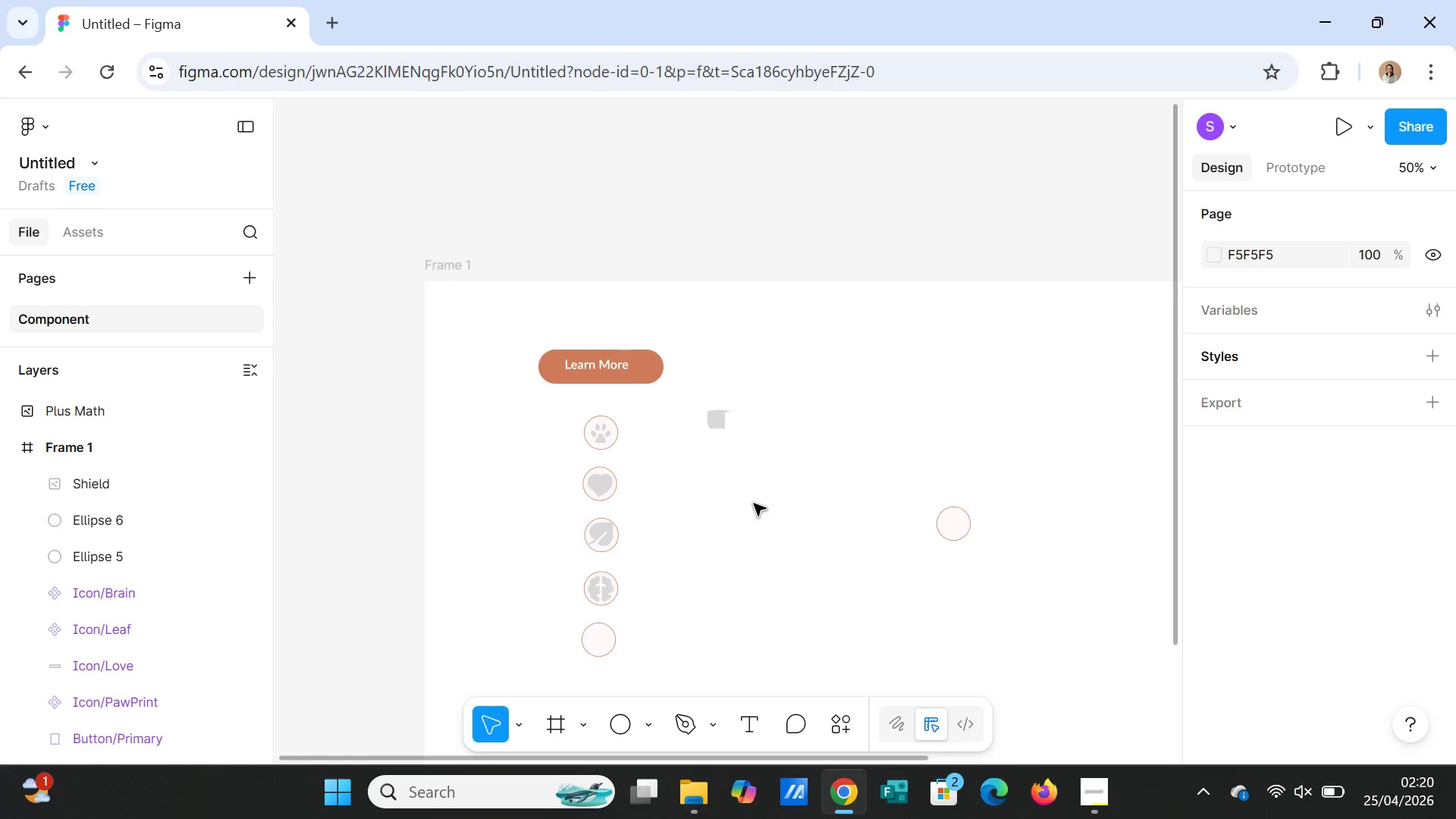 
left_click([770, 428])
 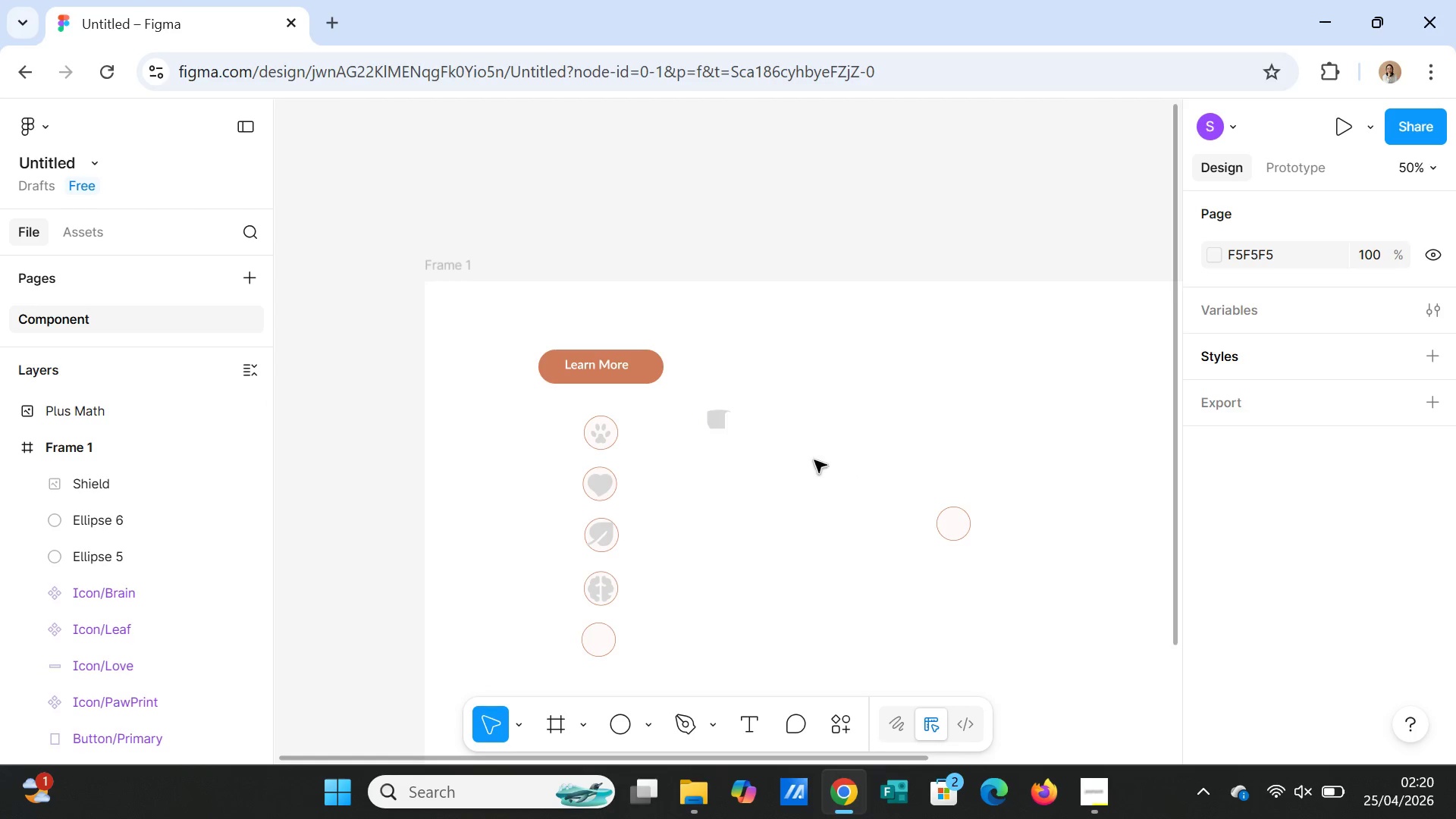 
left_click([79, 413])
 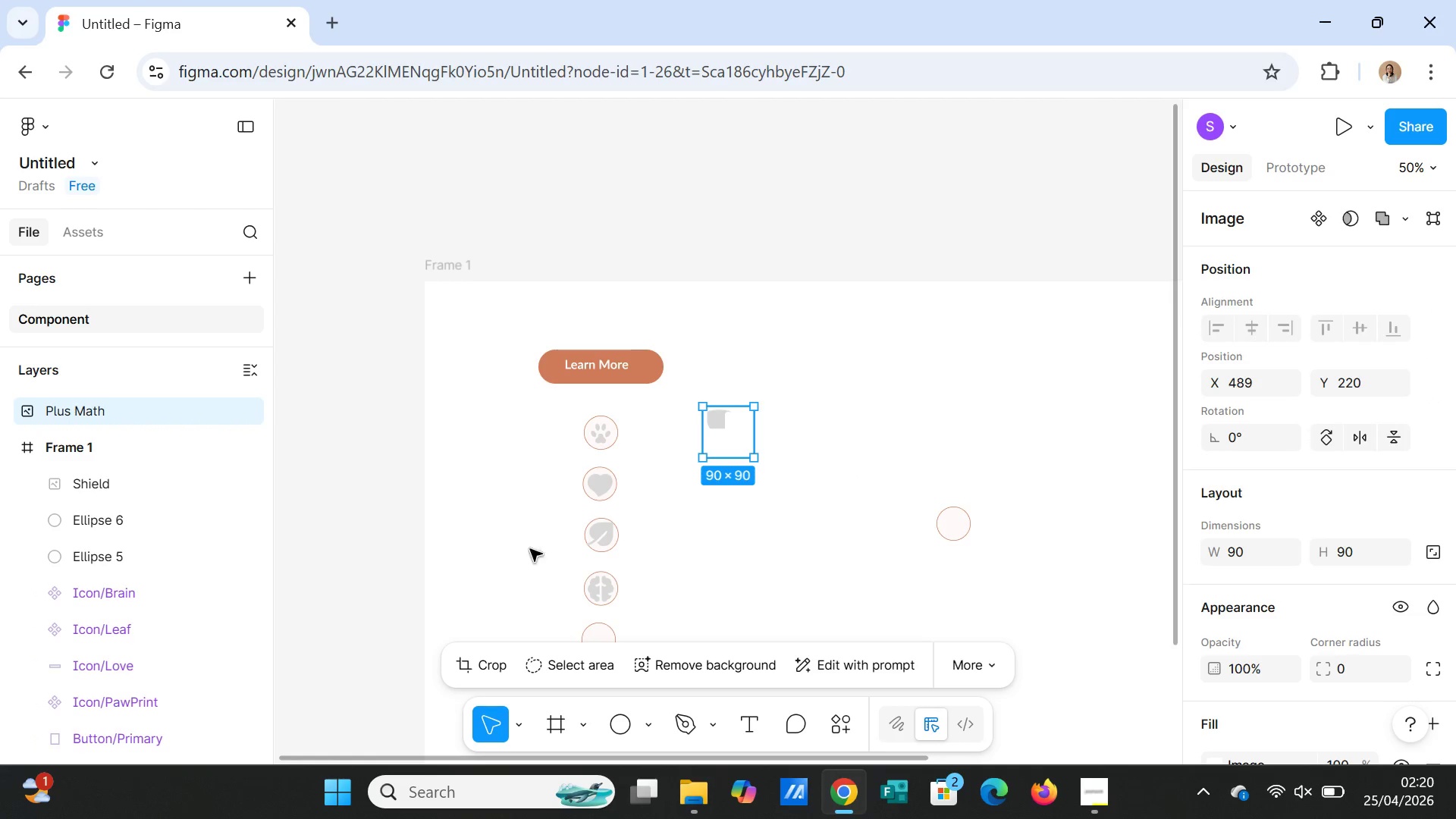 
left_click_drag(start_coordinate=[733, 442], to_coordinate=[769, 473])
 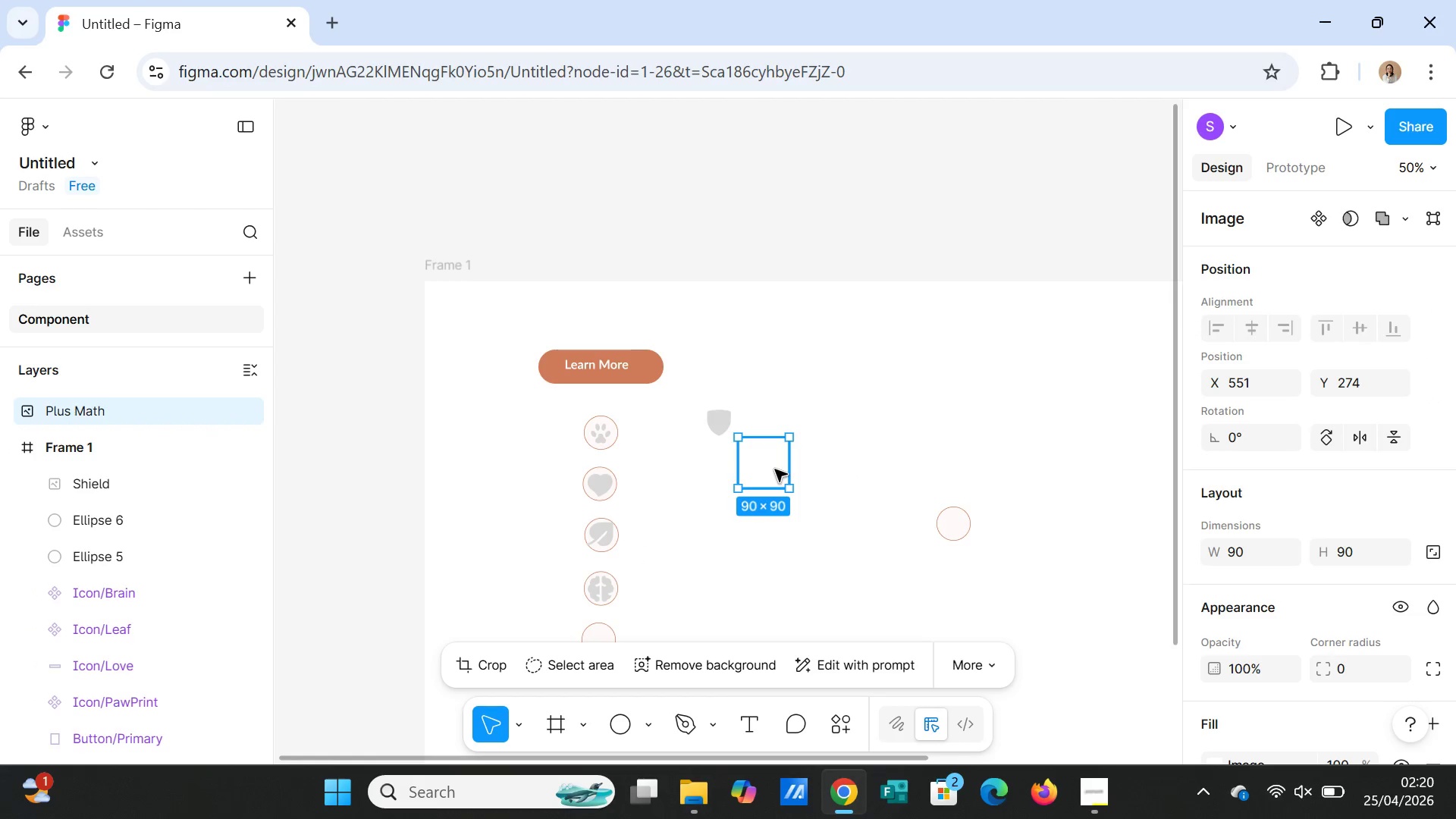 
scroll: coordinate [1332, 564], scroll_direction: down, amount: 2.0
 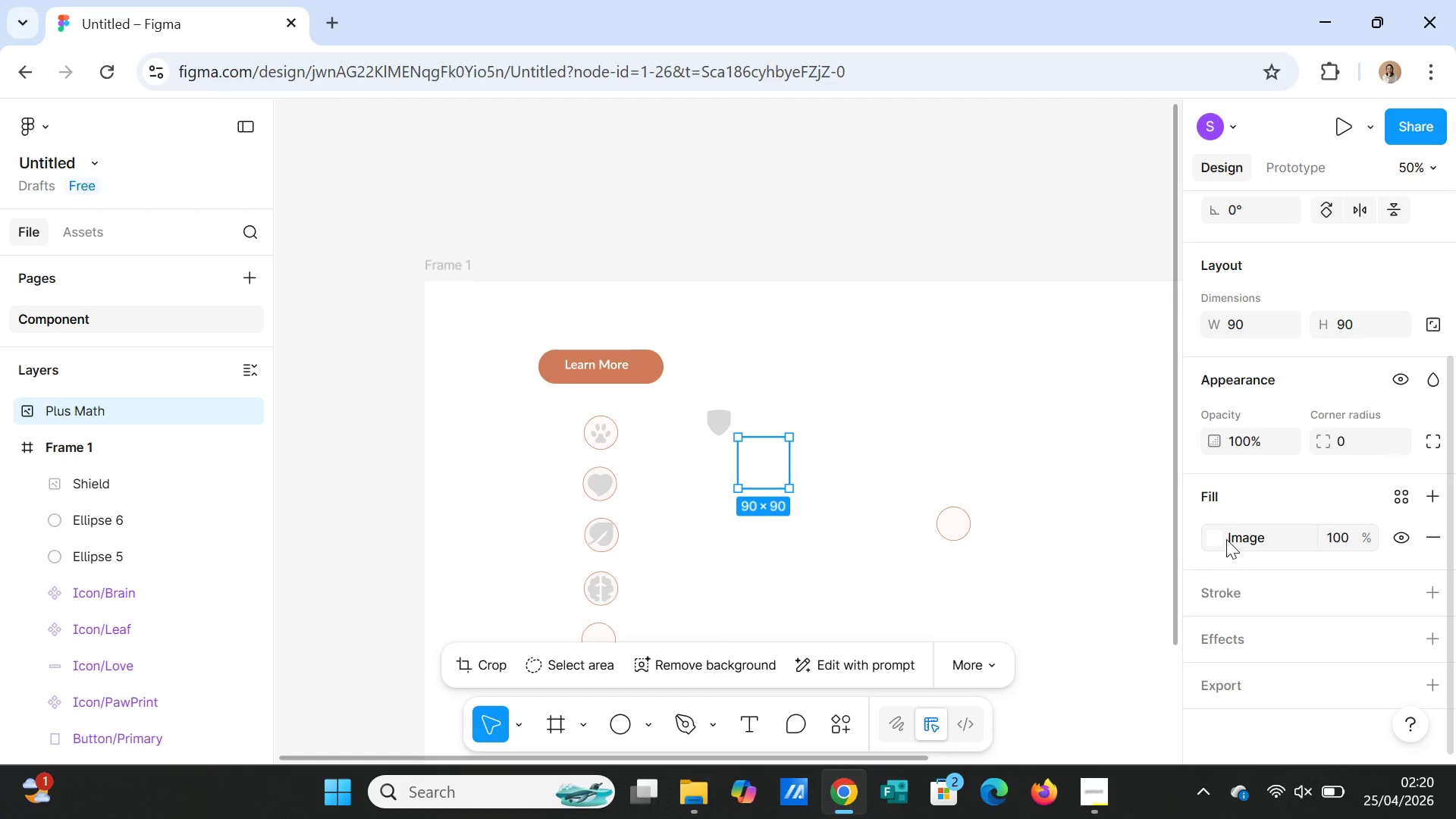 
left_click([1218, 538])
 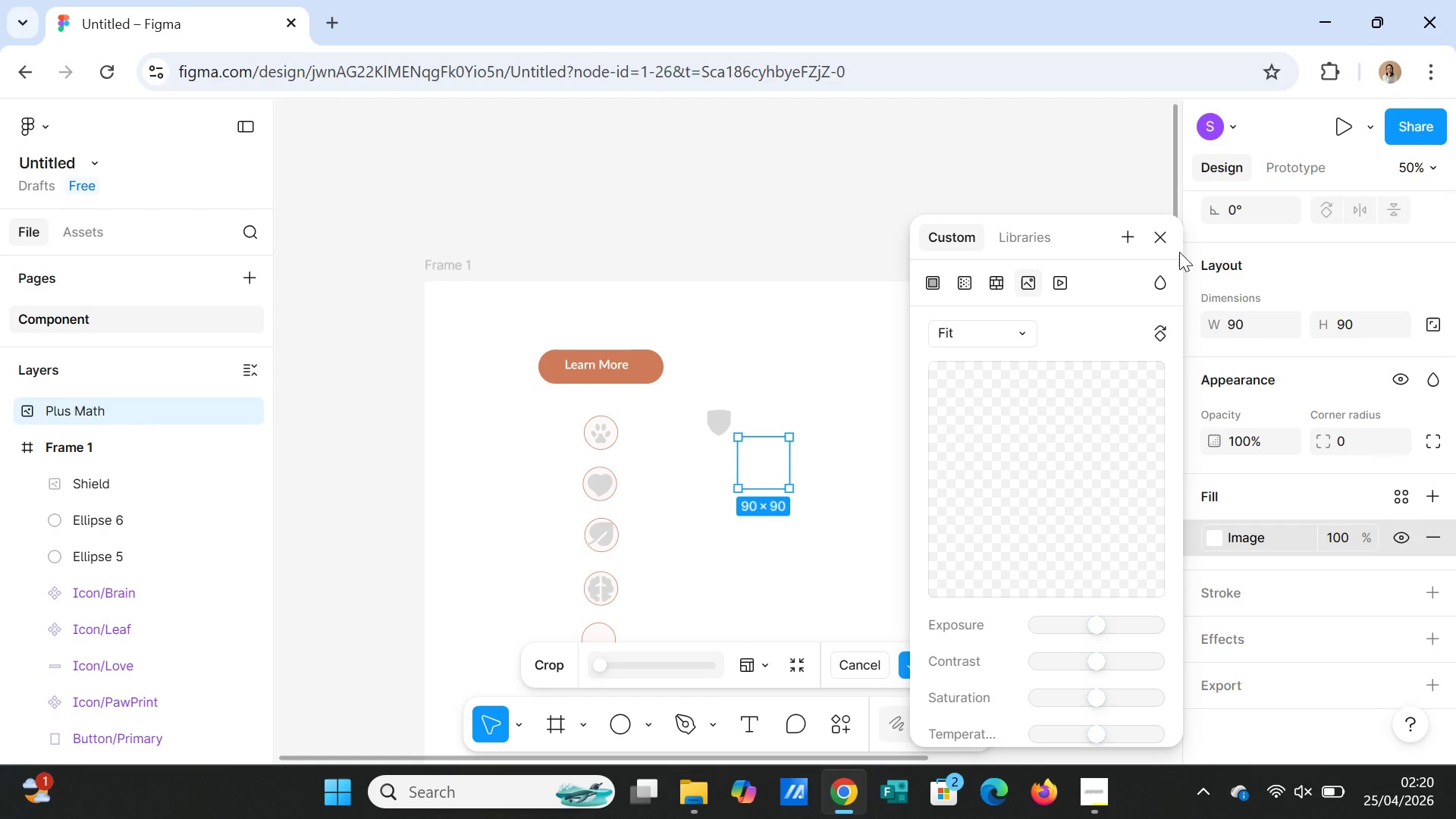 
left_click([1166, 246])
 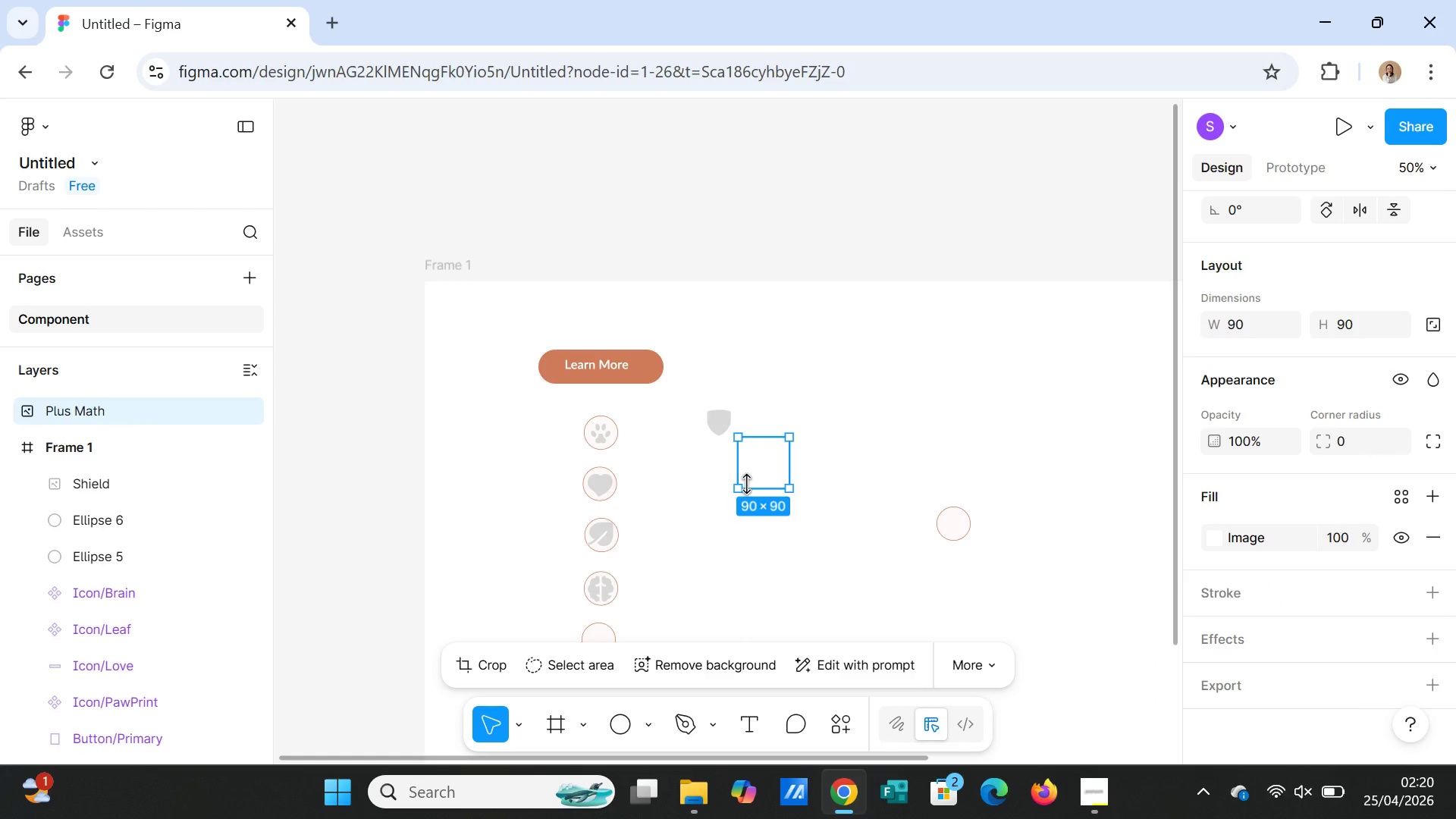 
key(Delete)
 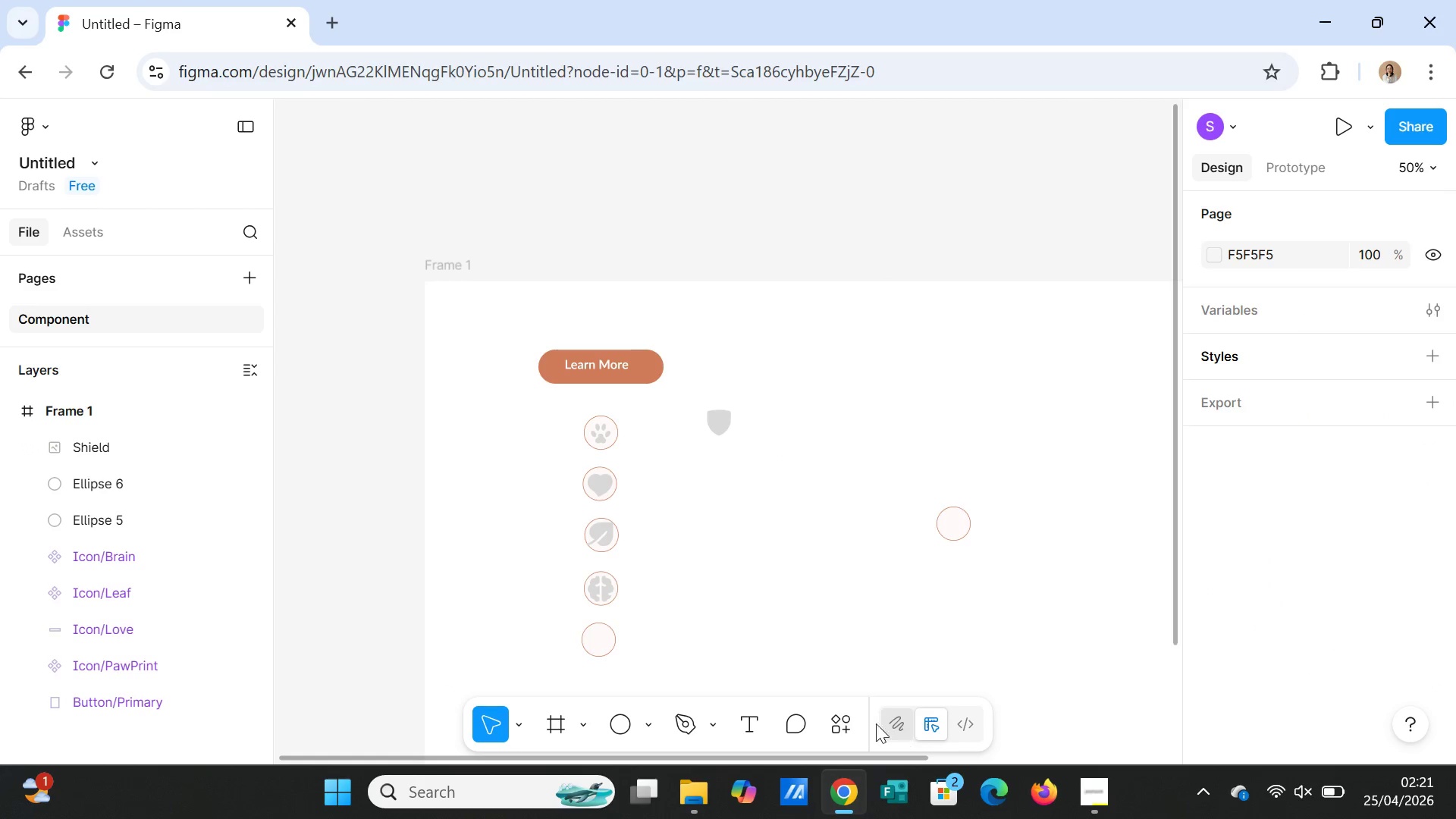 
left_click([848, 723])
 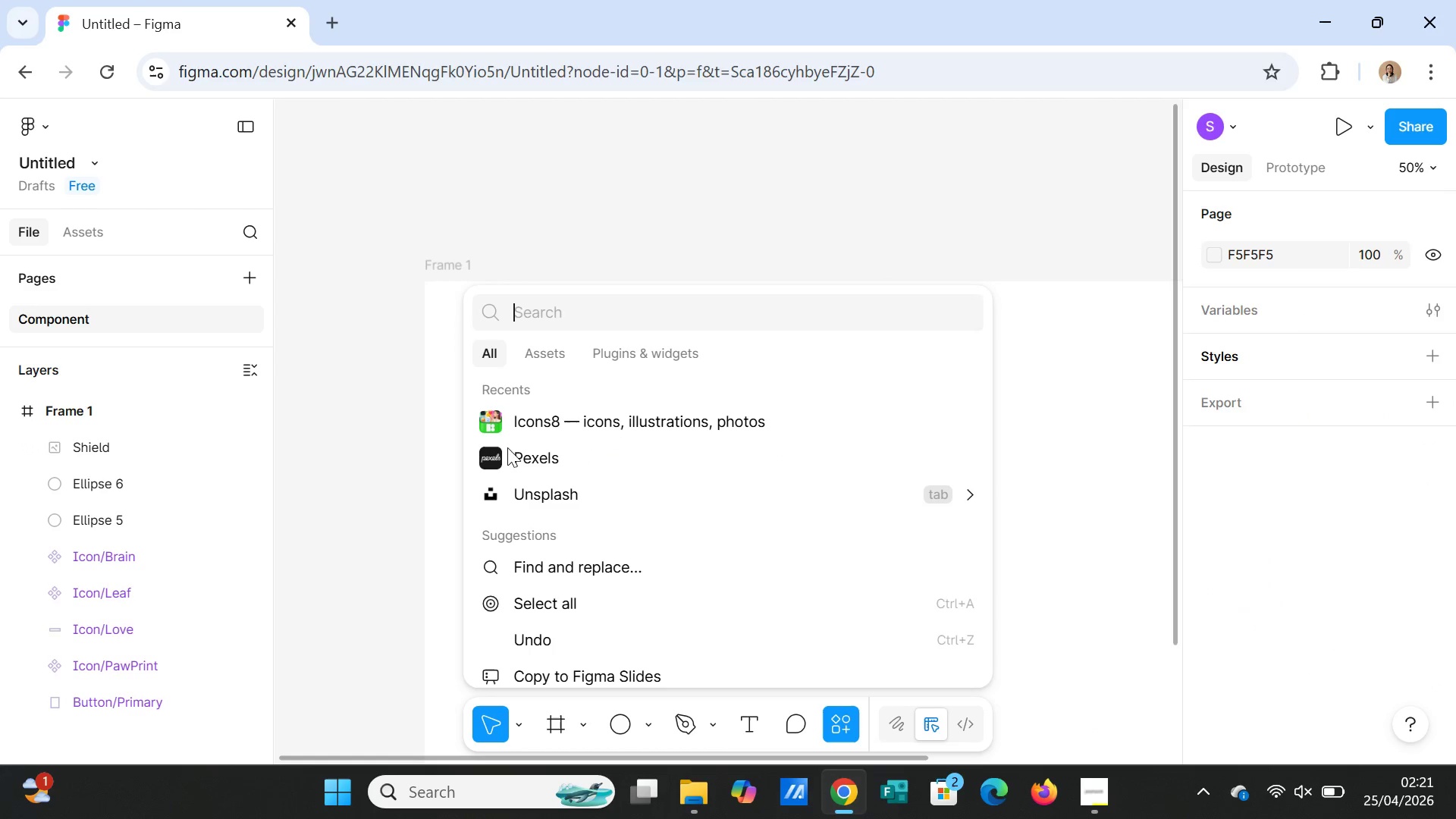 
left_click([522, 416])
 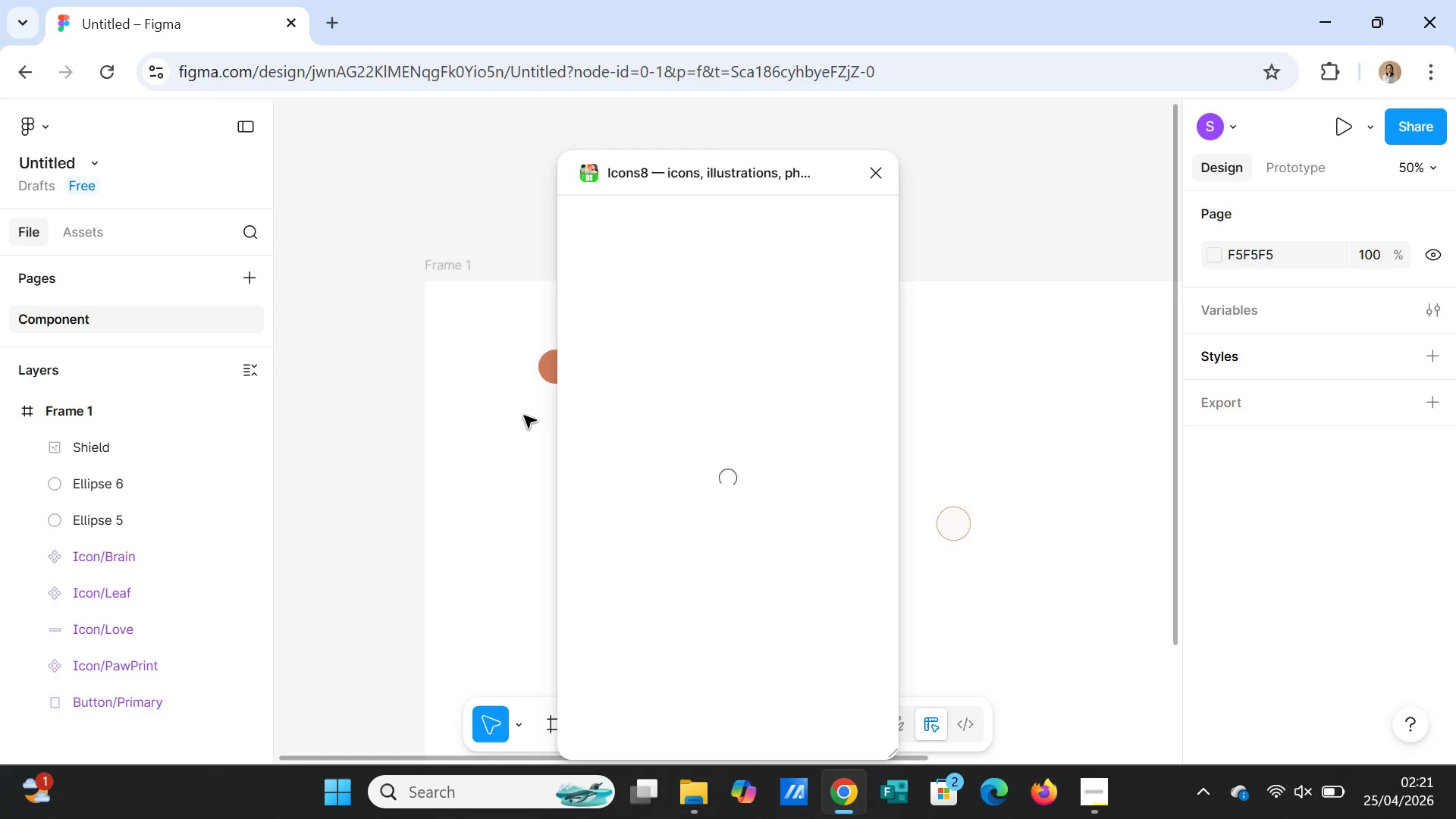 
wait(6.28)
 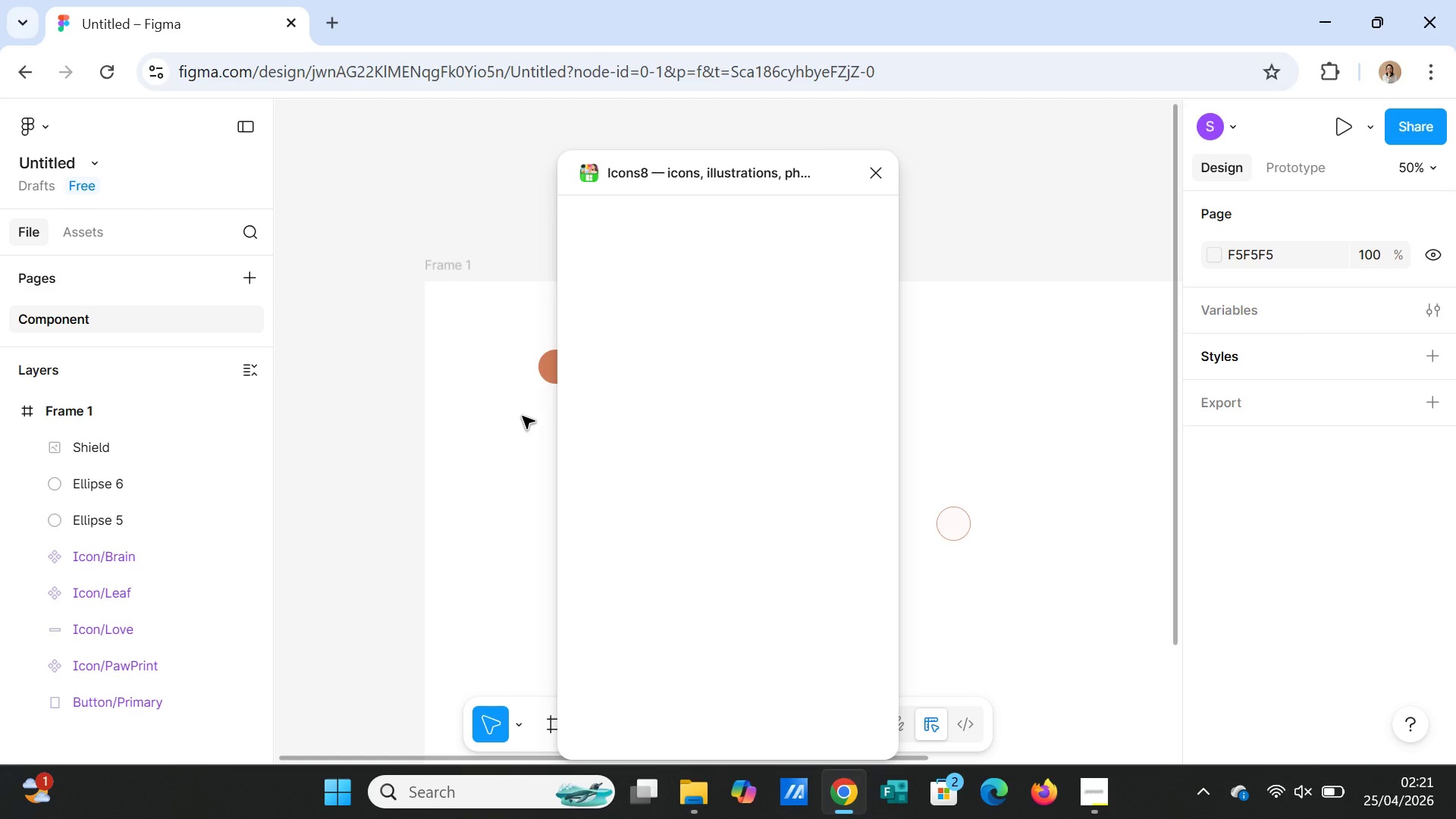 
mouse_move([821, 410])
 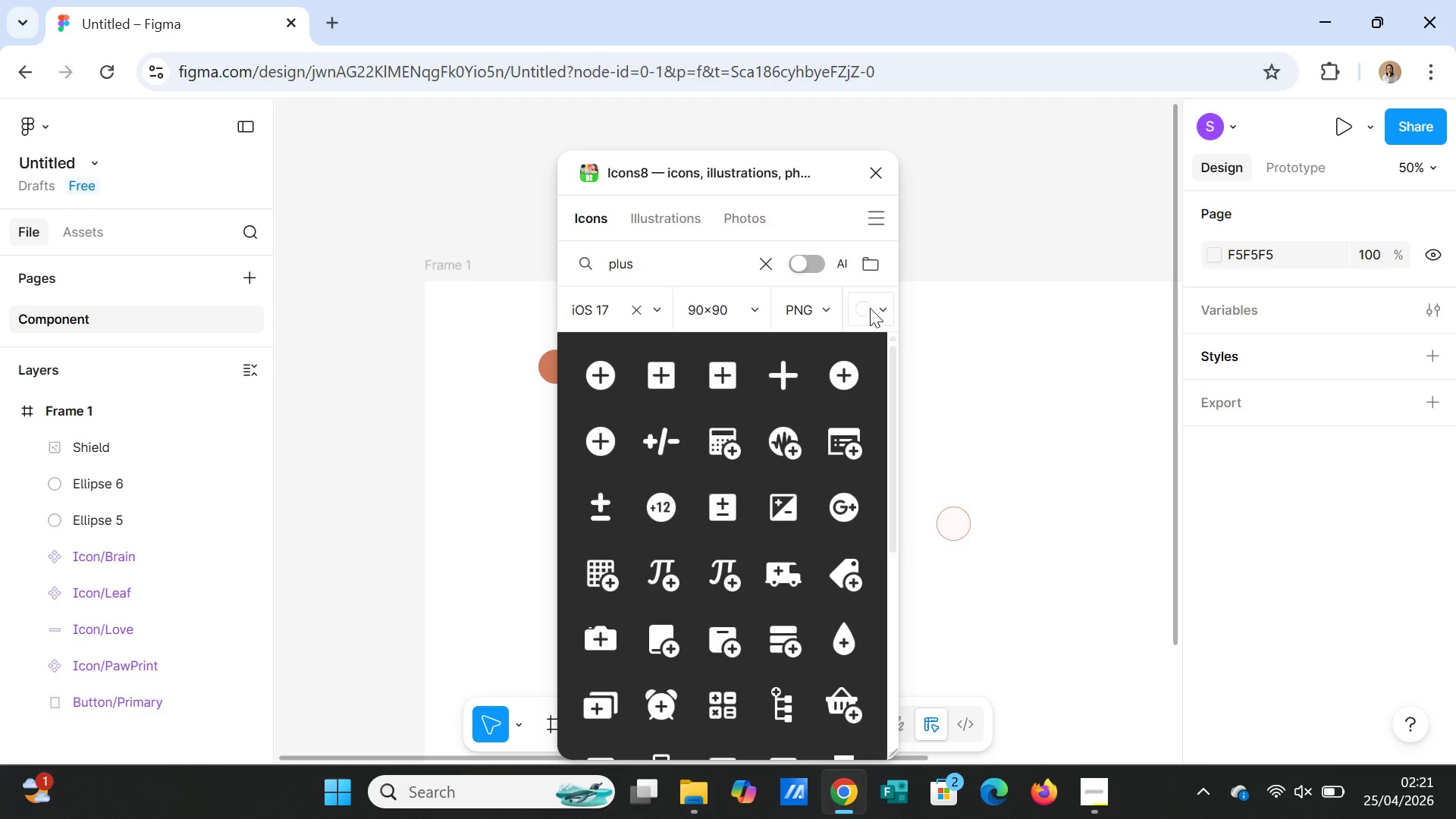 
left_click([867, 309])
 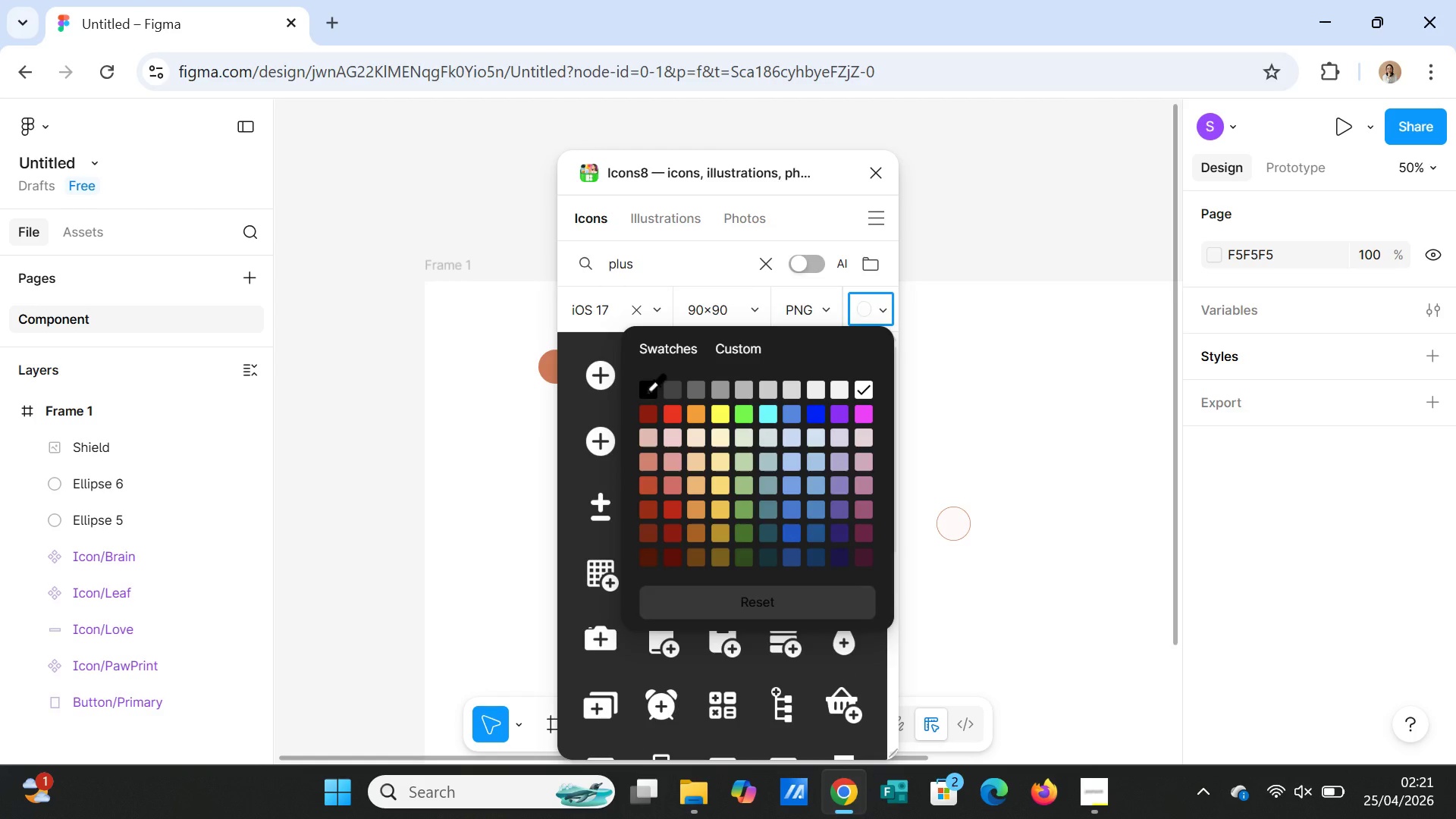 
wait(5.64)
 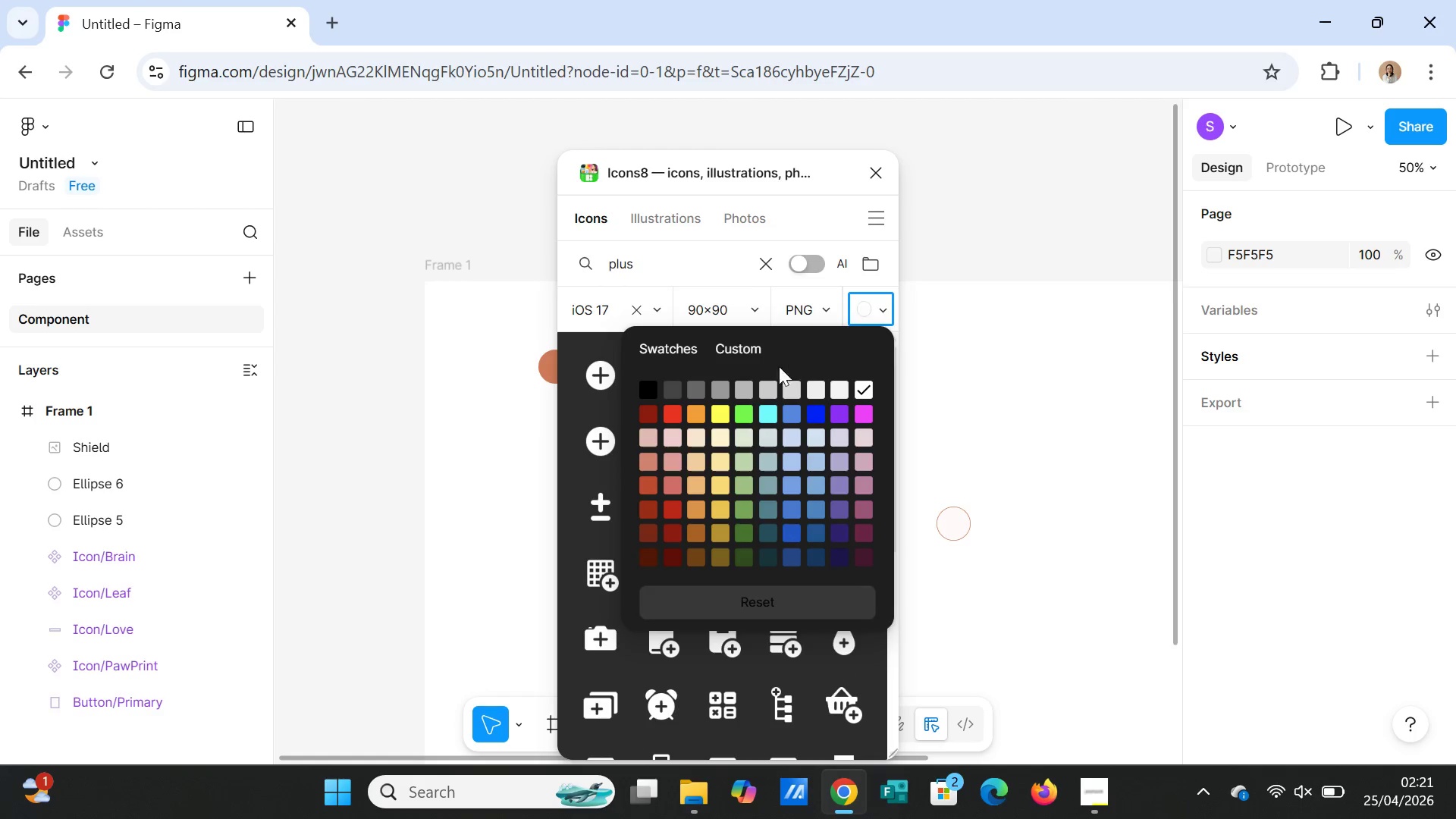 
left_click([647, 391])
 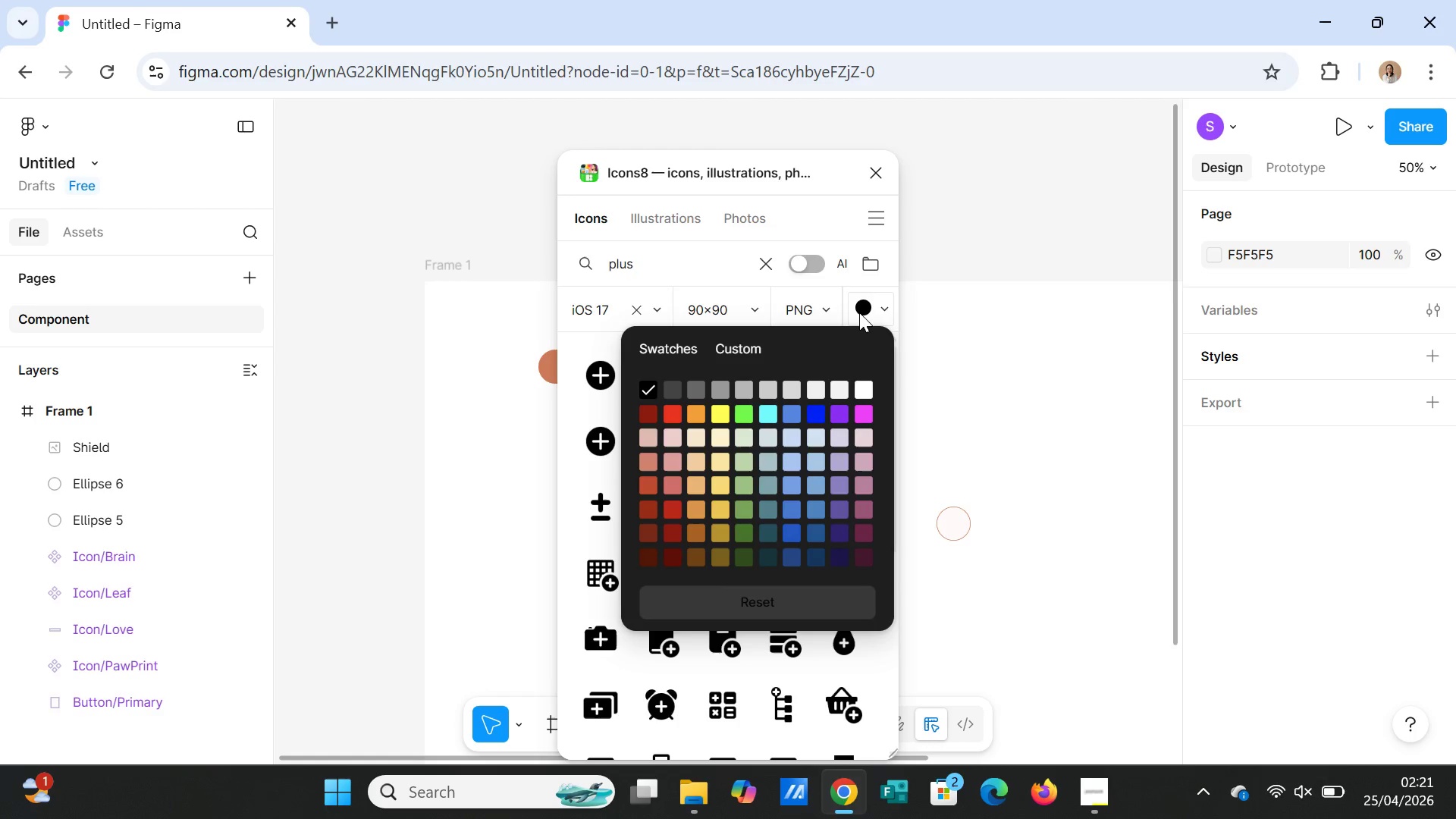 
left_click([936, 362])
 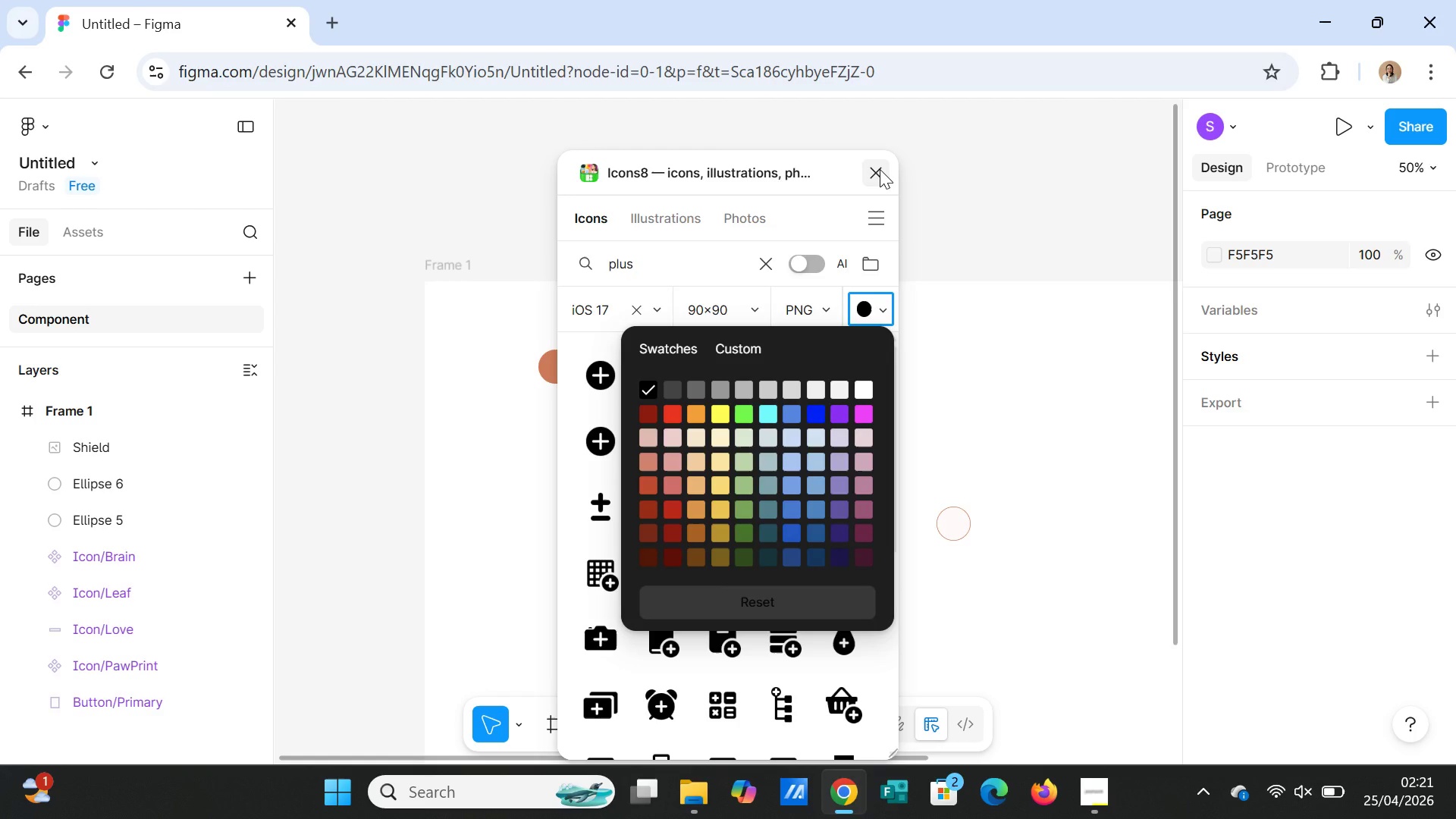 
left_click([880, 169])
 